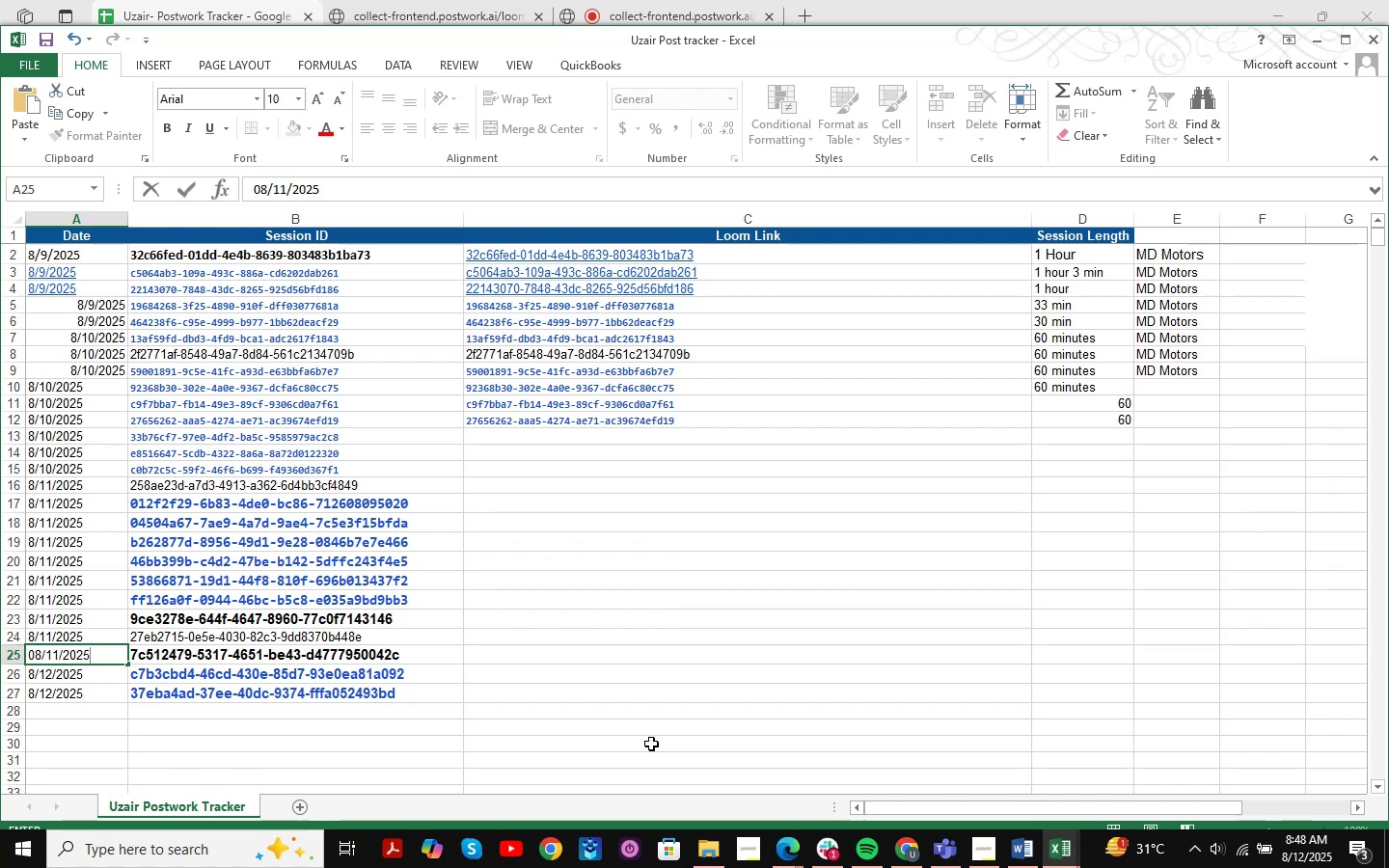 
wait(9.28)
 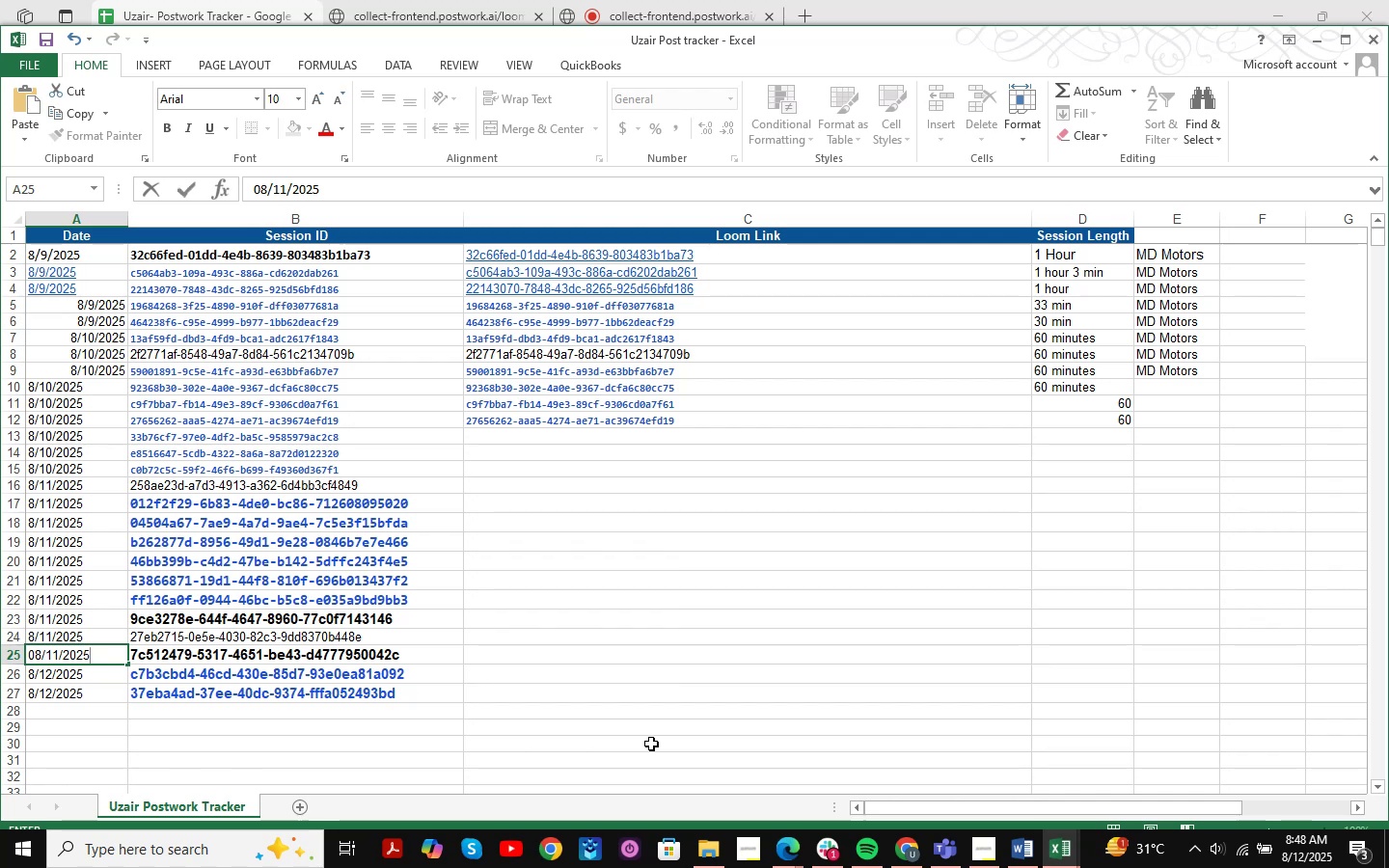 
left_click([665, 503])
 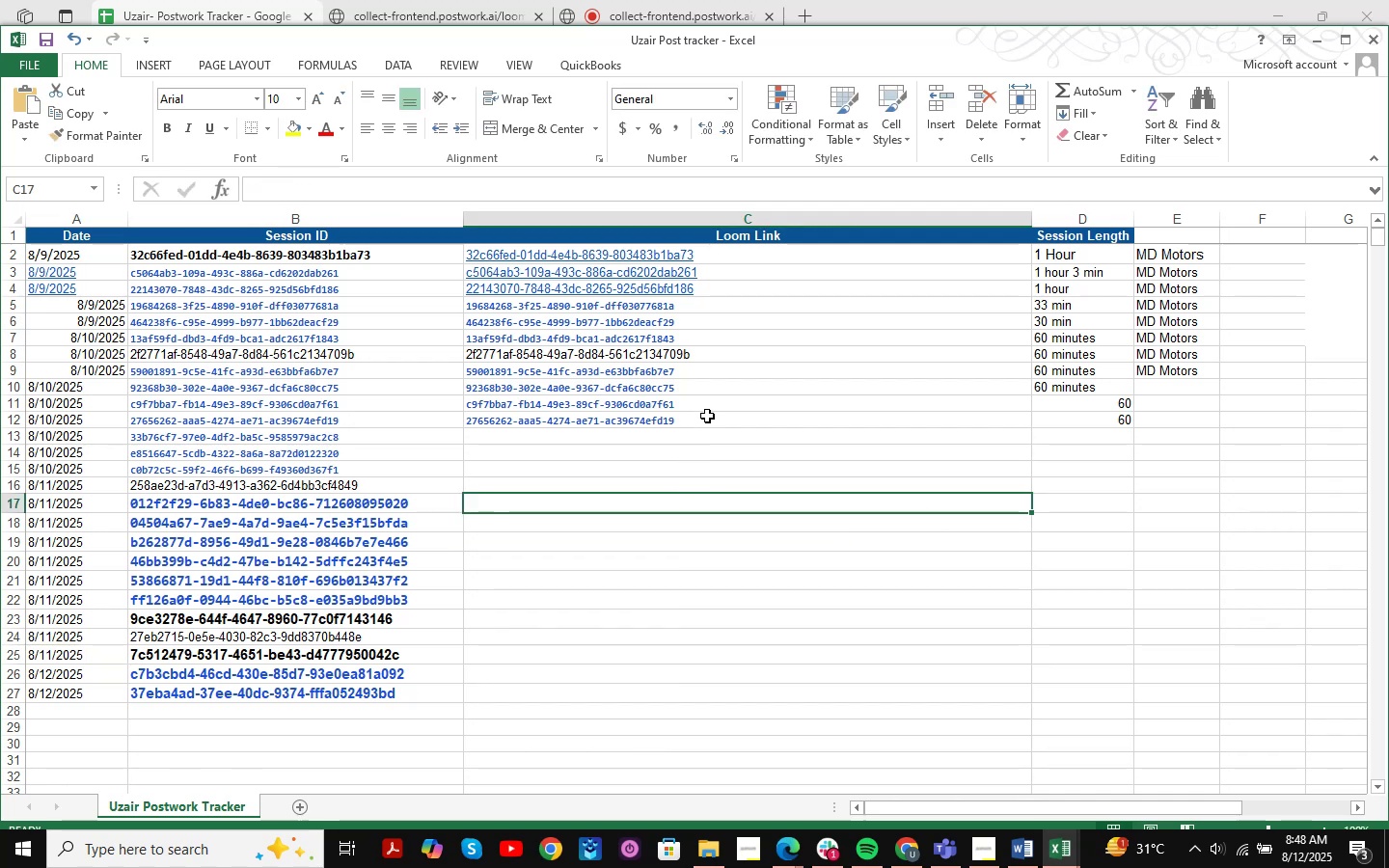 
key(Control+S)
 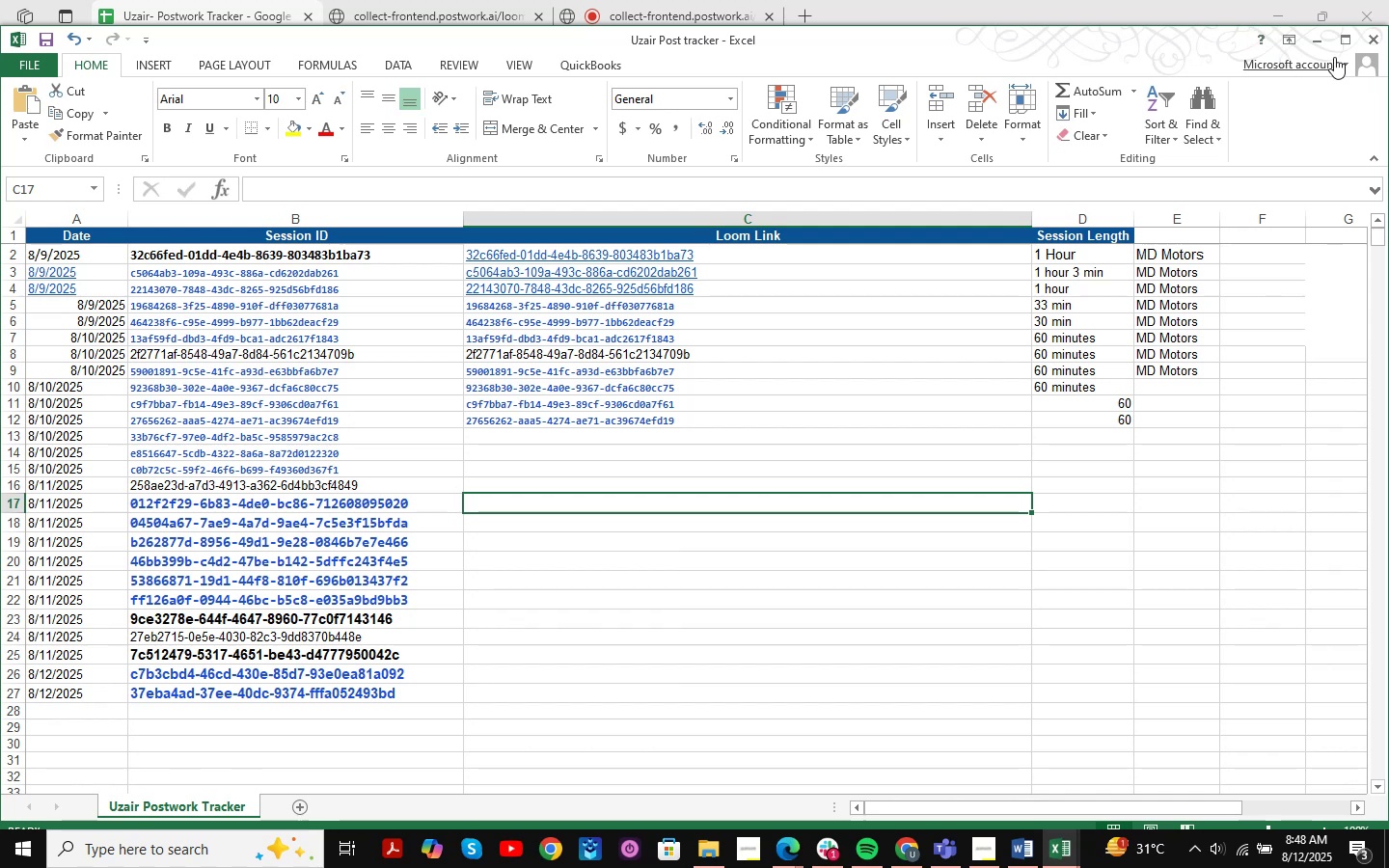 
left_click([1327, 40])
 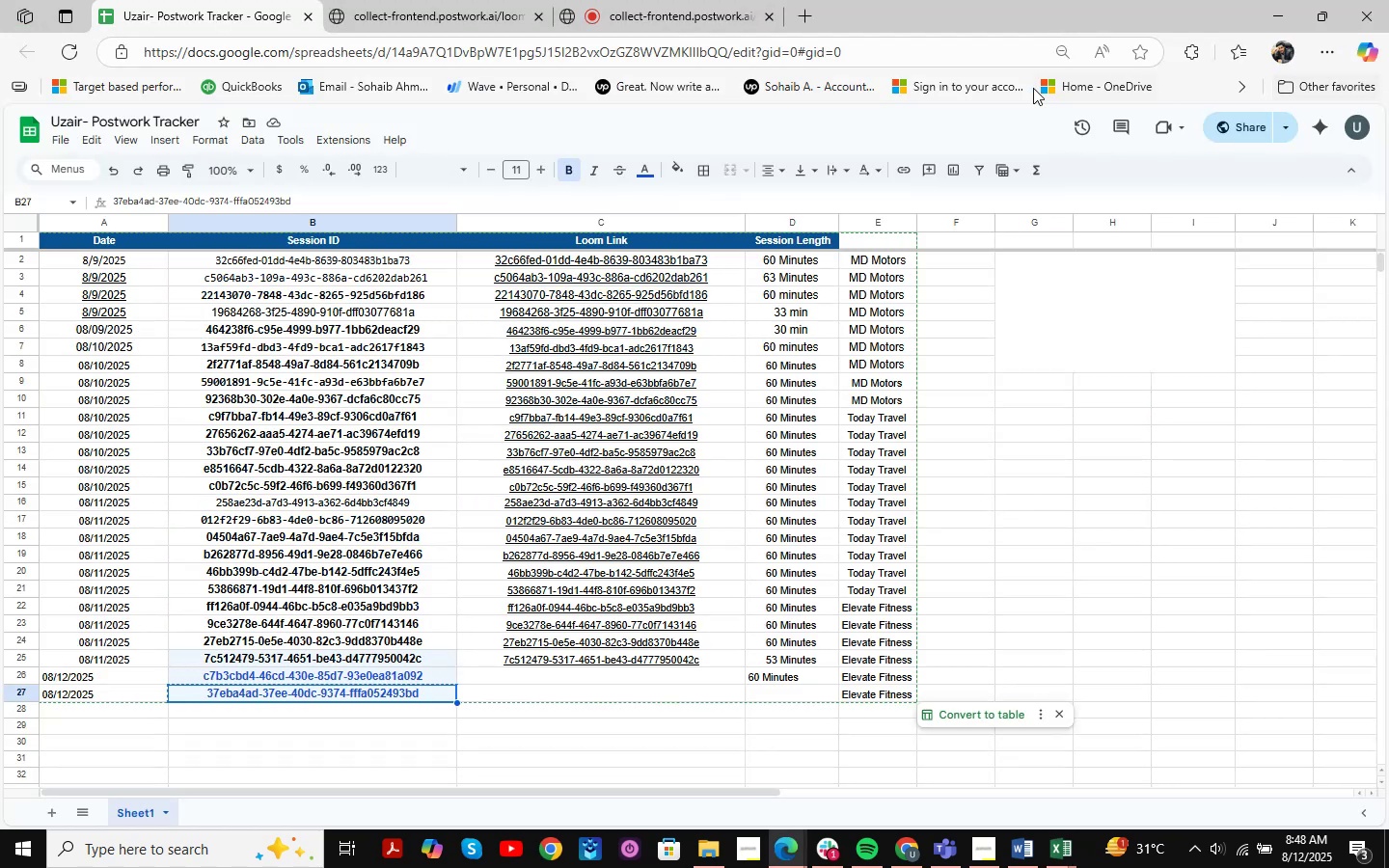 
left_click([678, 2])
 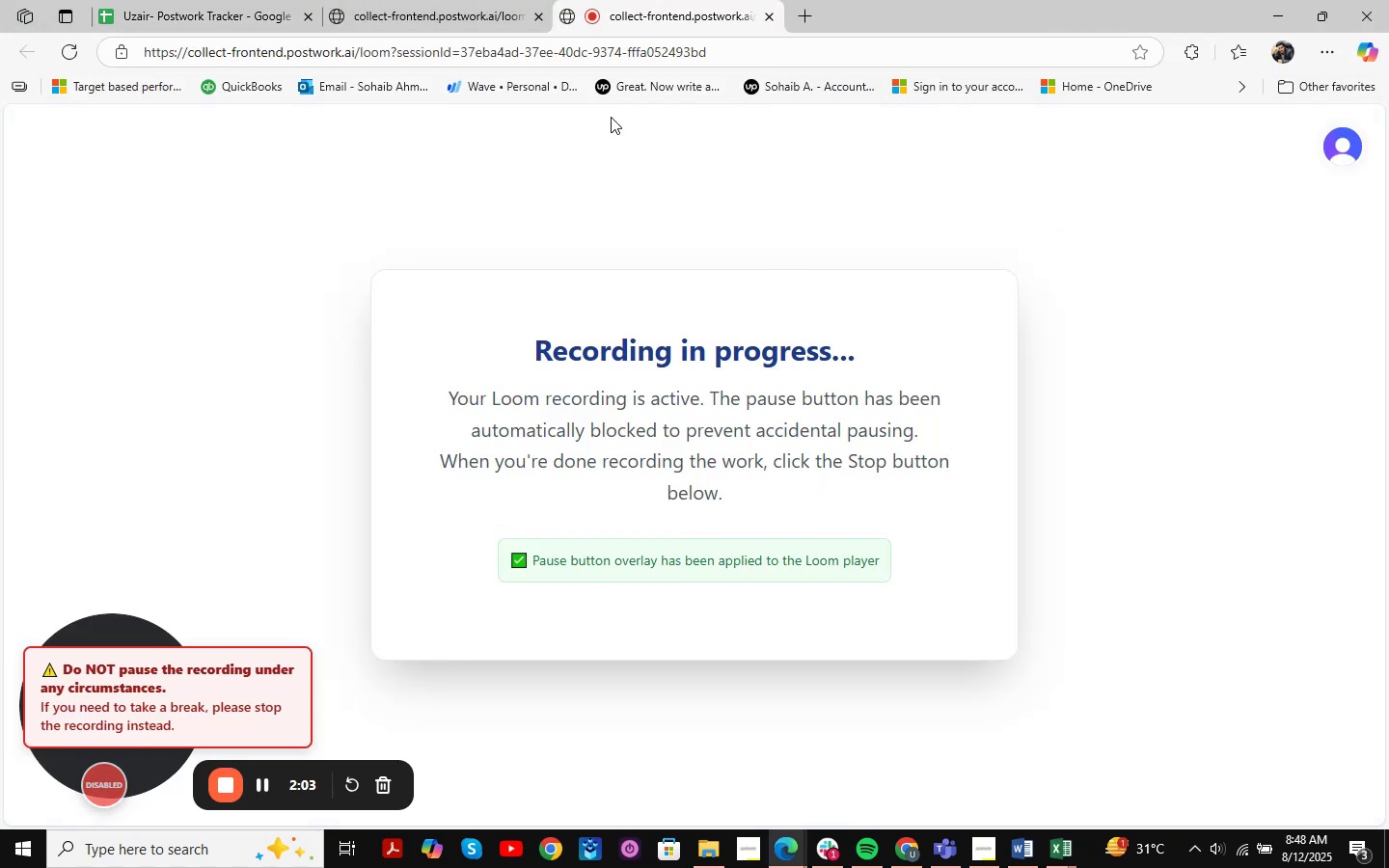 
left_click_drag(start_coordinate=[629, 6], to_coordinate=[395, 5])
 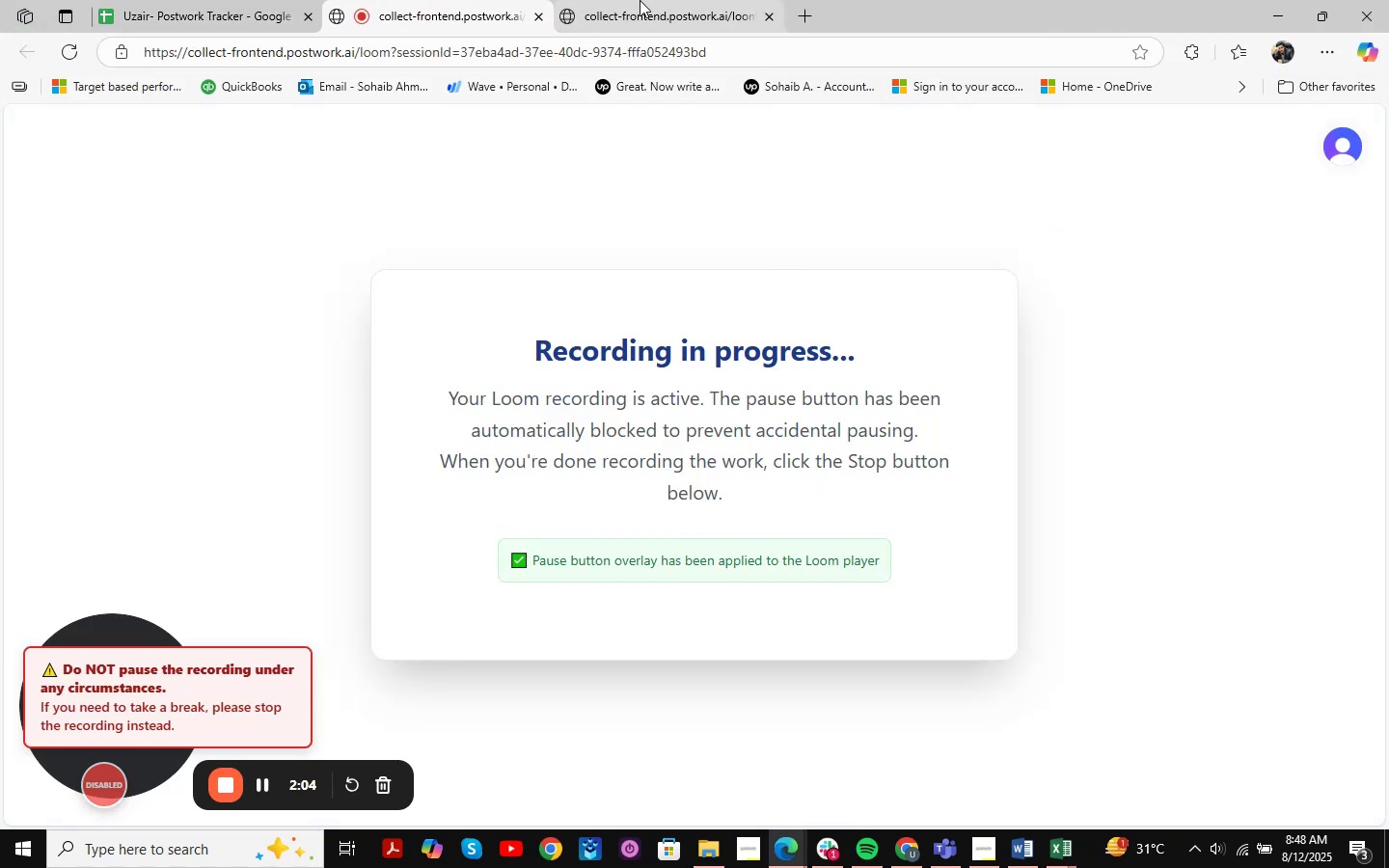 
left_click([640, 0])
 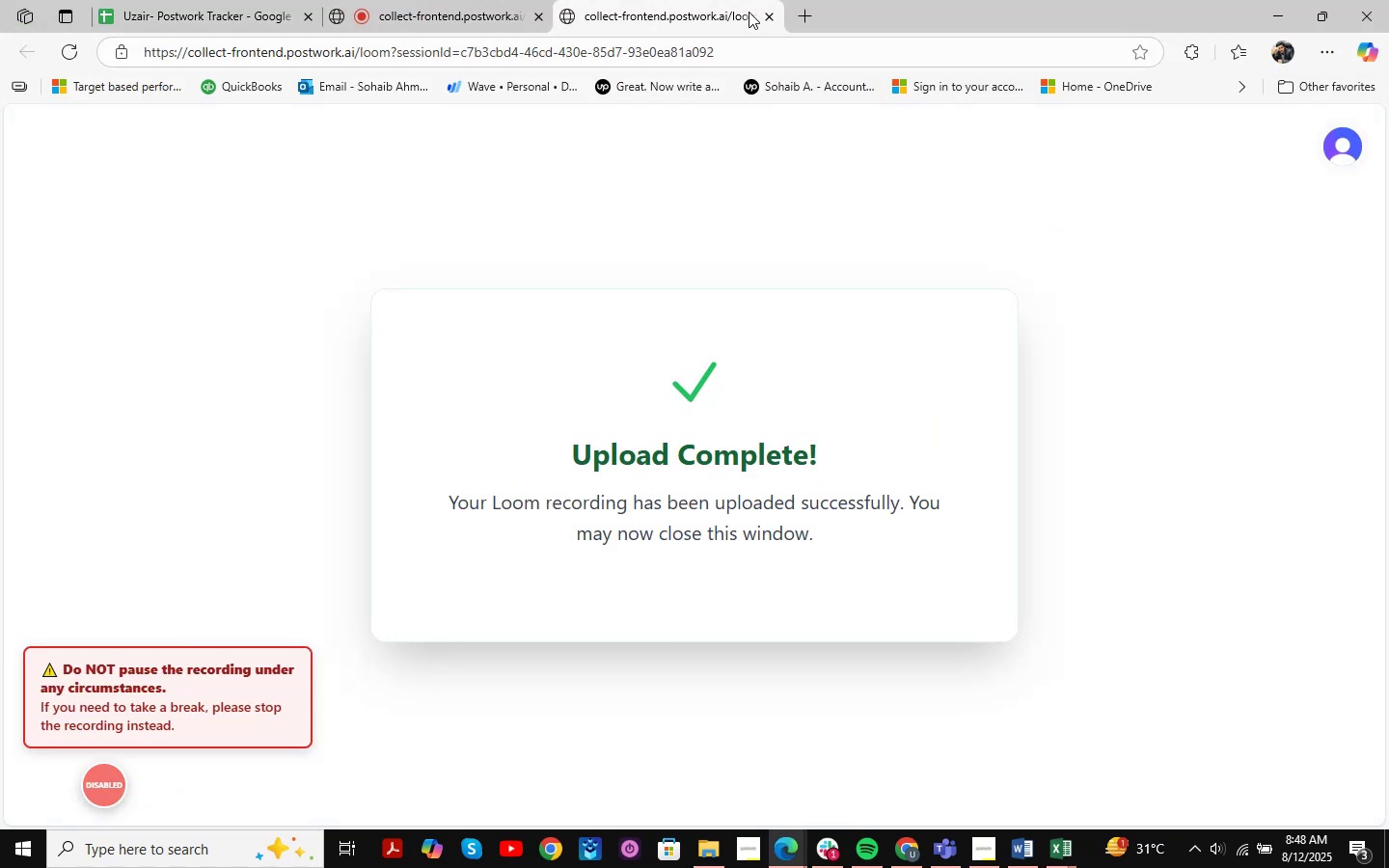 
left_click([764, 15])
 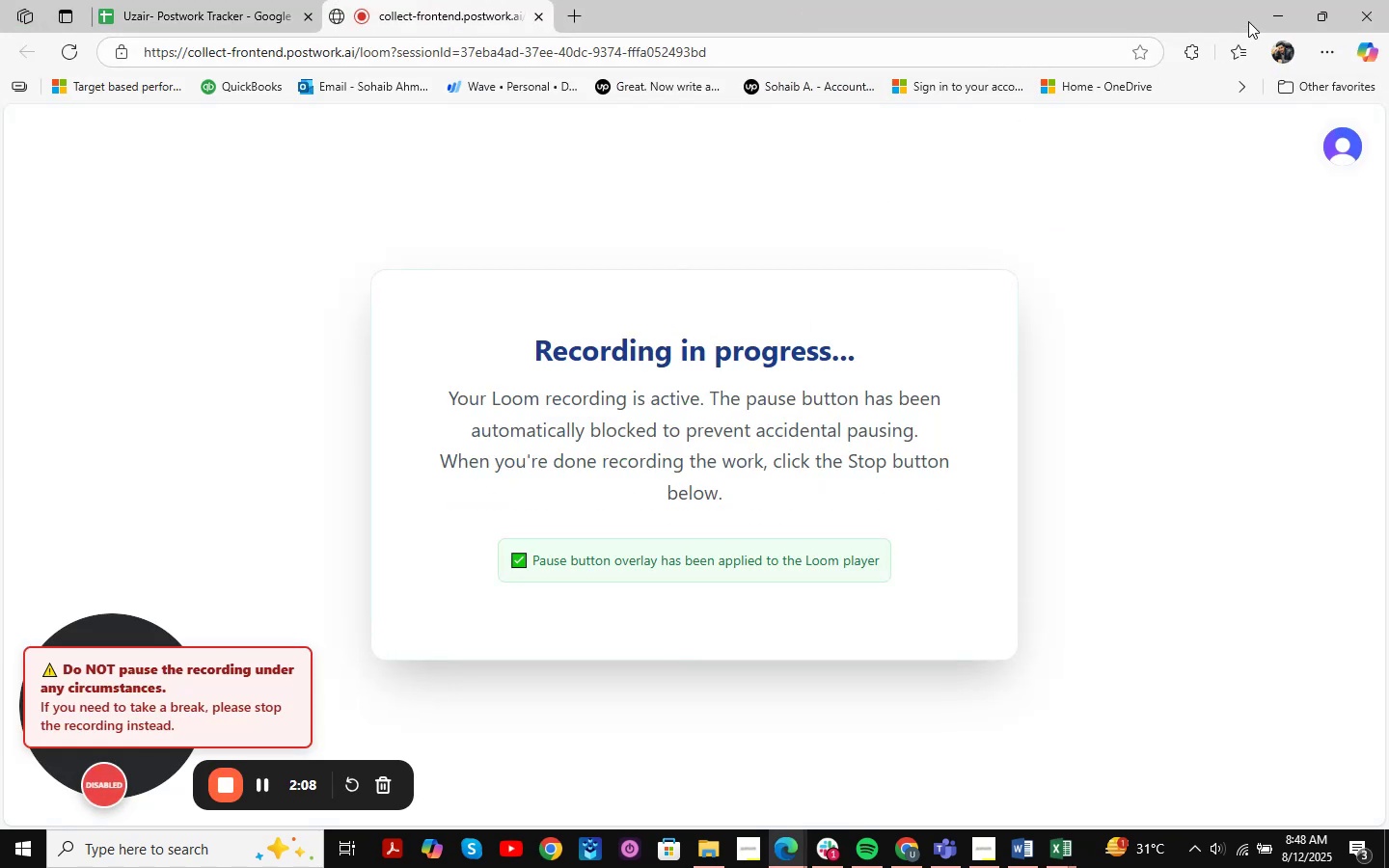 
left_click([1266, 7])
 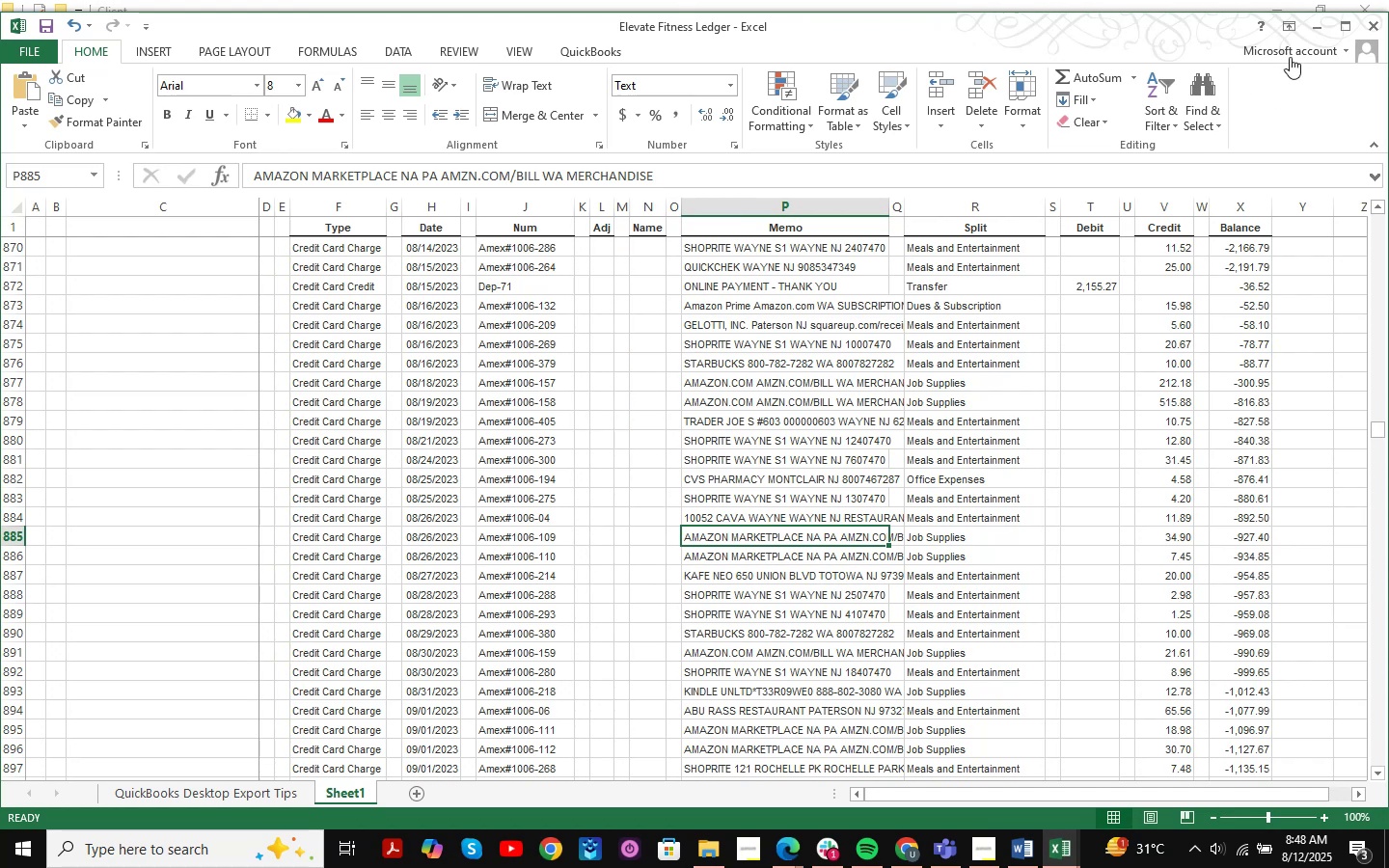 
left_click([1315, 25])
 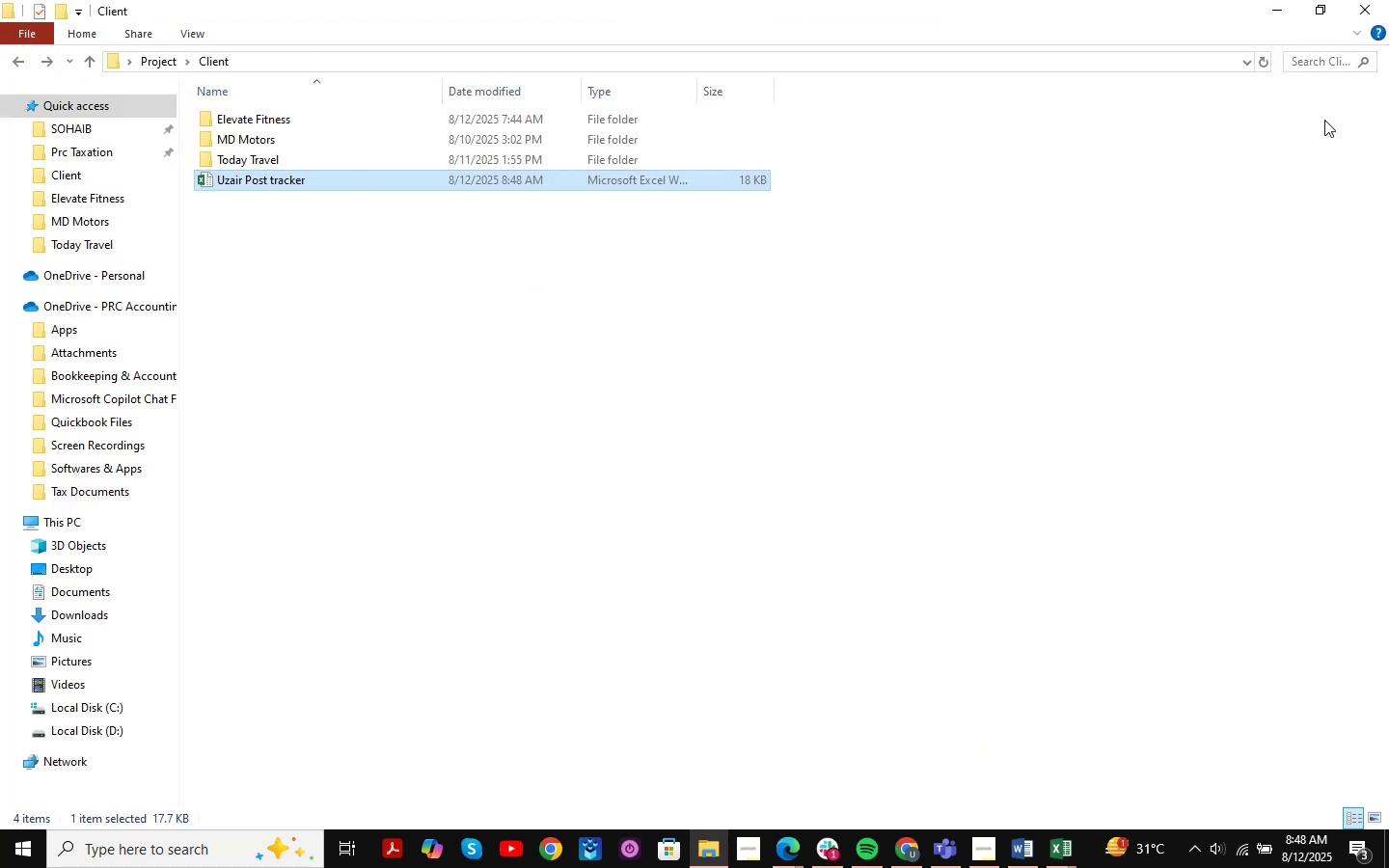 
left_click([1282, 7])
 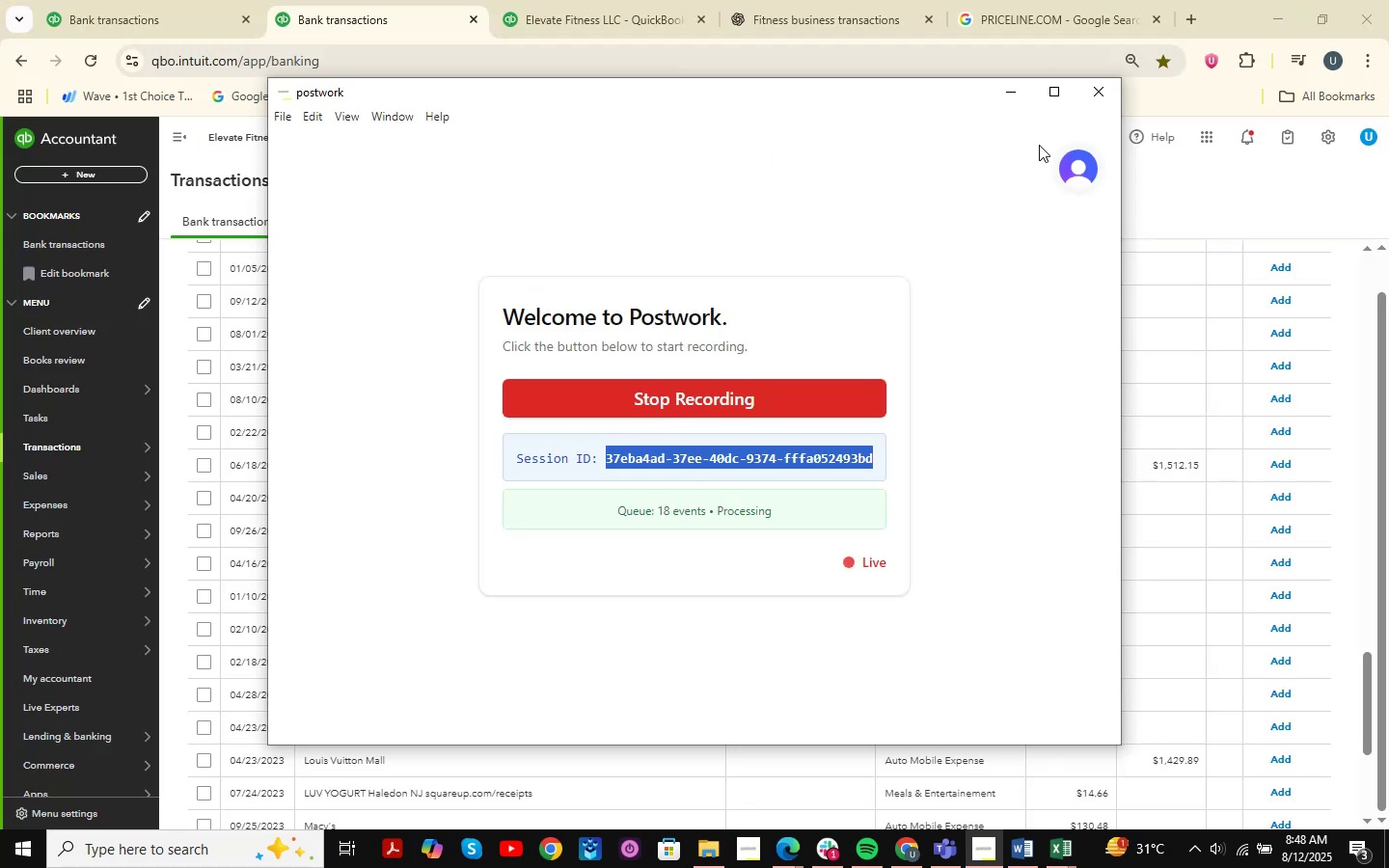 
left_click([1012, 103])
 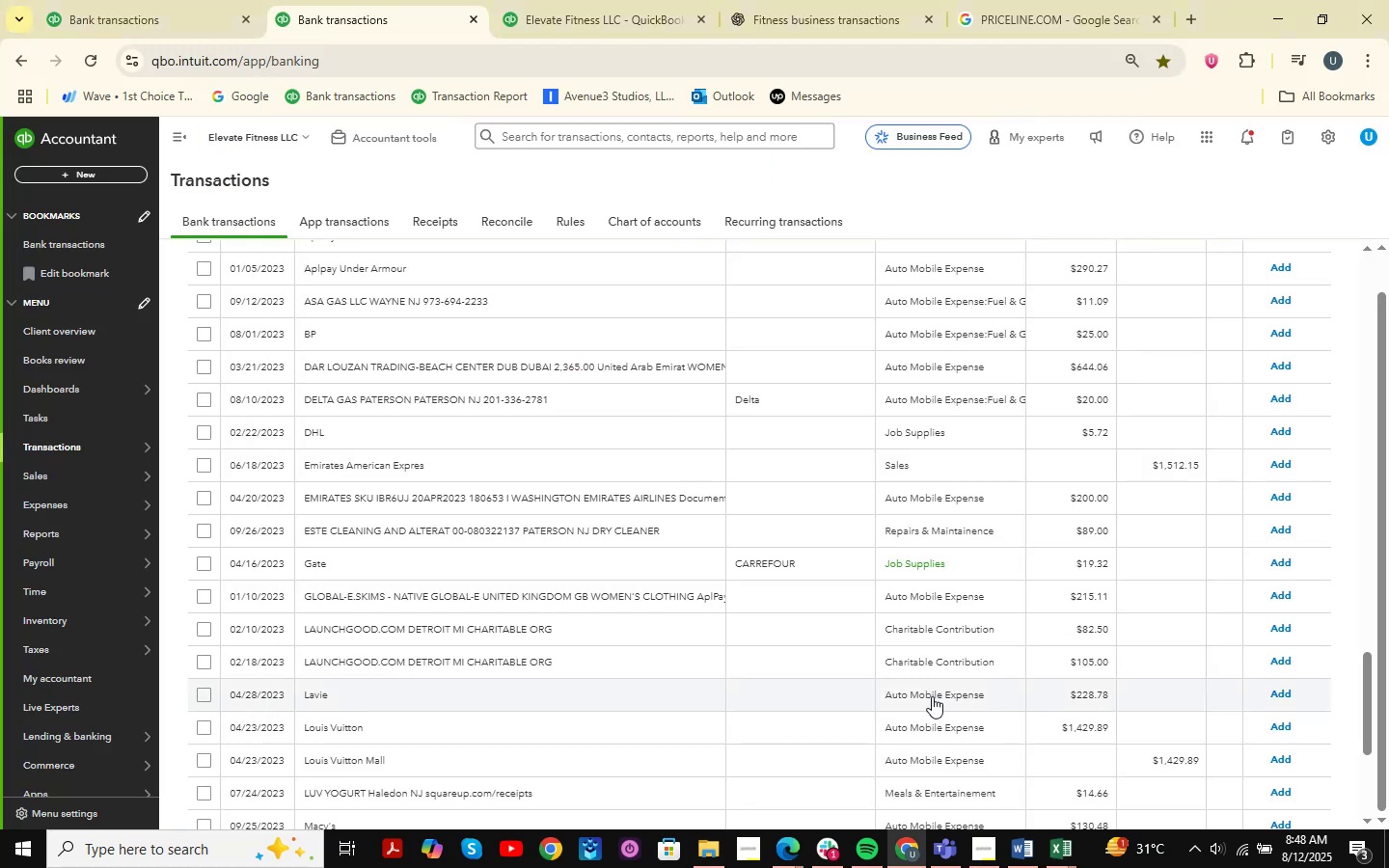 
scroll: coordinate [621, 448], scroll_direction: down, amount: 10.0
 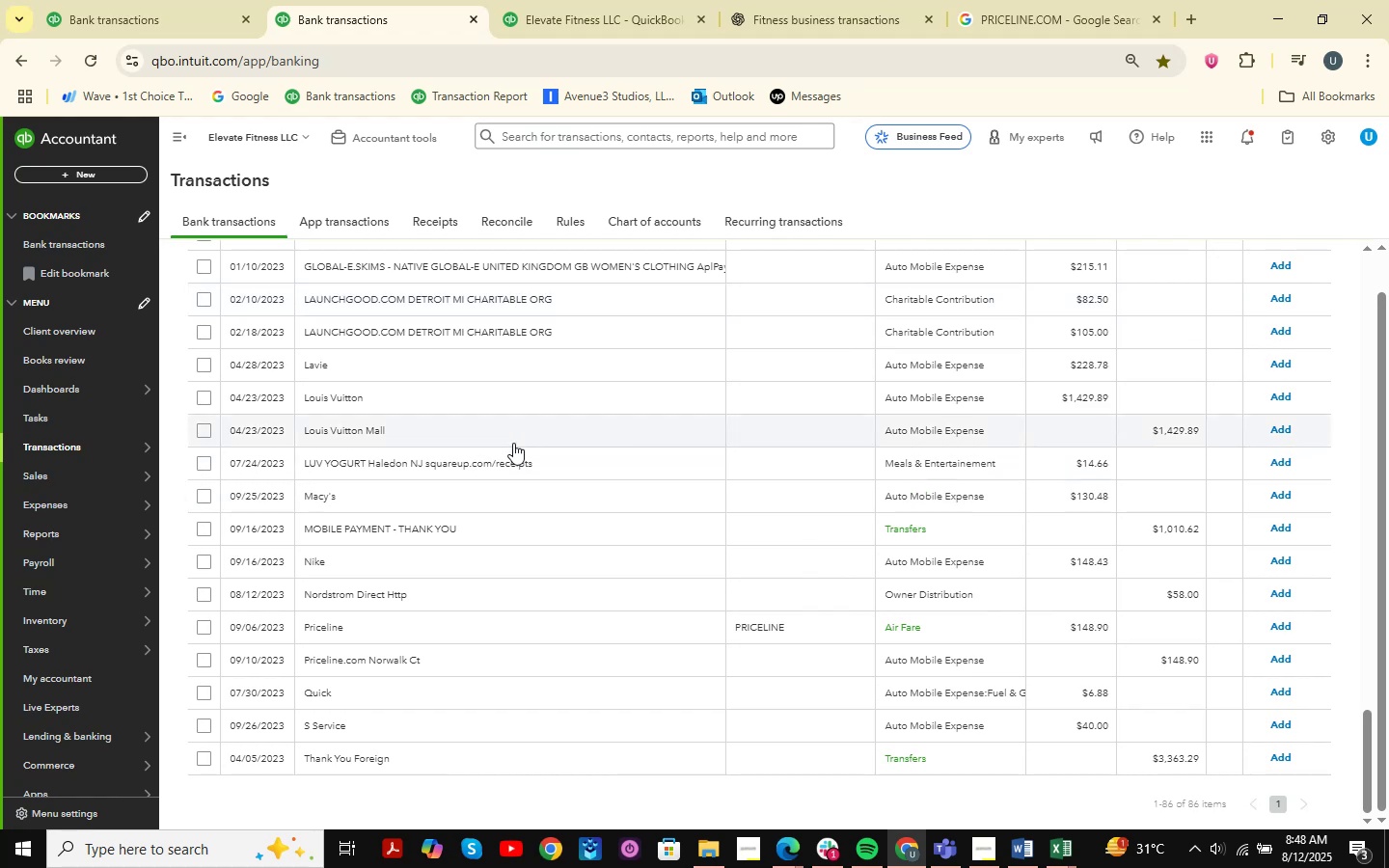 
wait(7.3)
 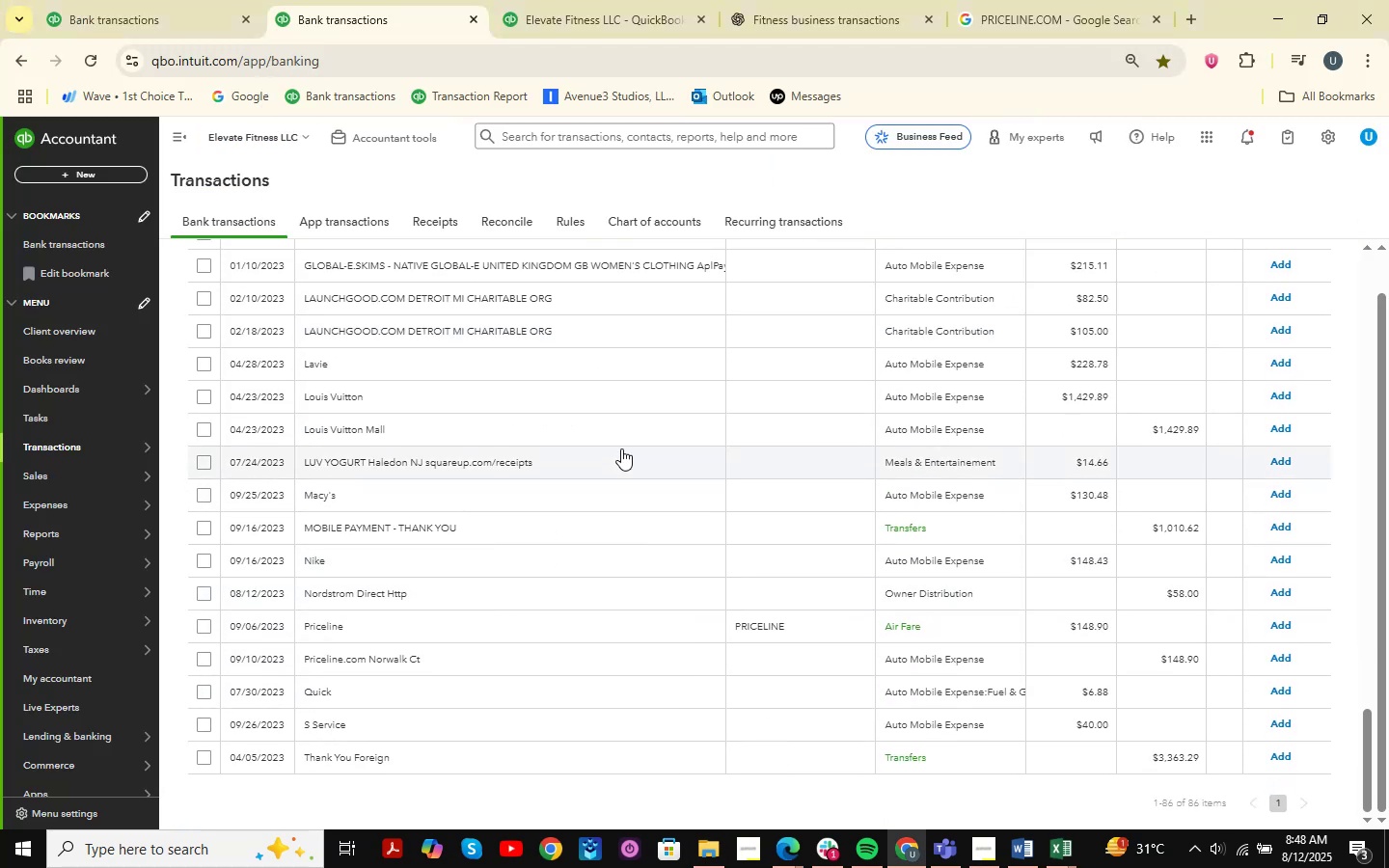 
left_click([397, 403])
 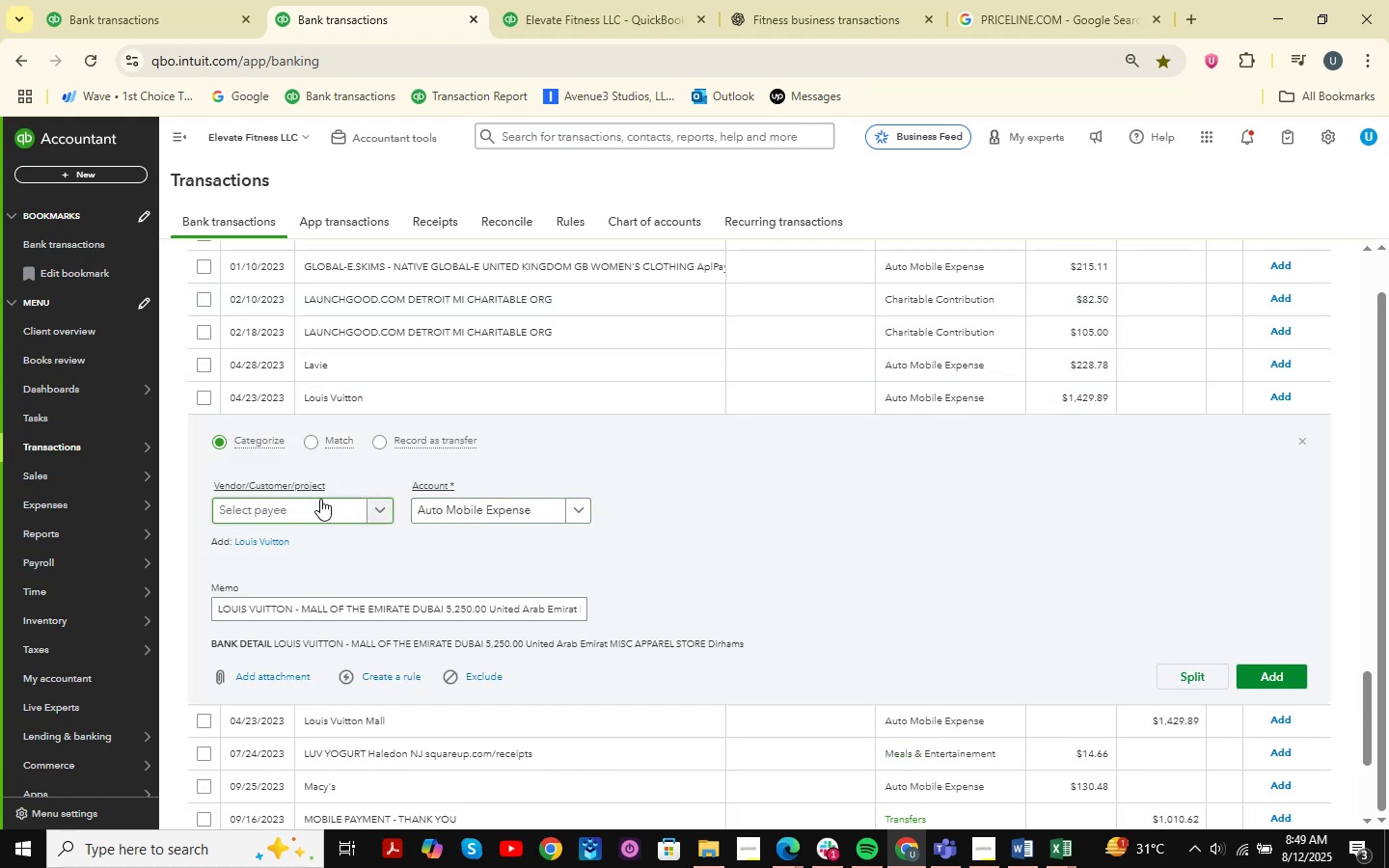 
left_click_drag(start_coordinate=[212, 612], to_coordinate=[290, 608])
 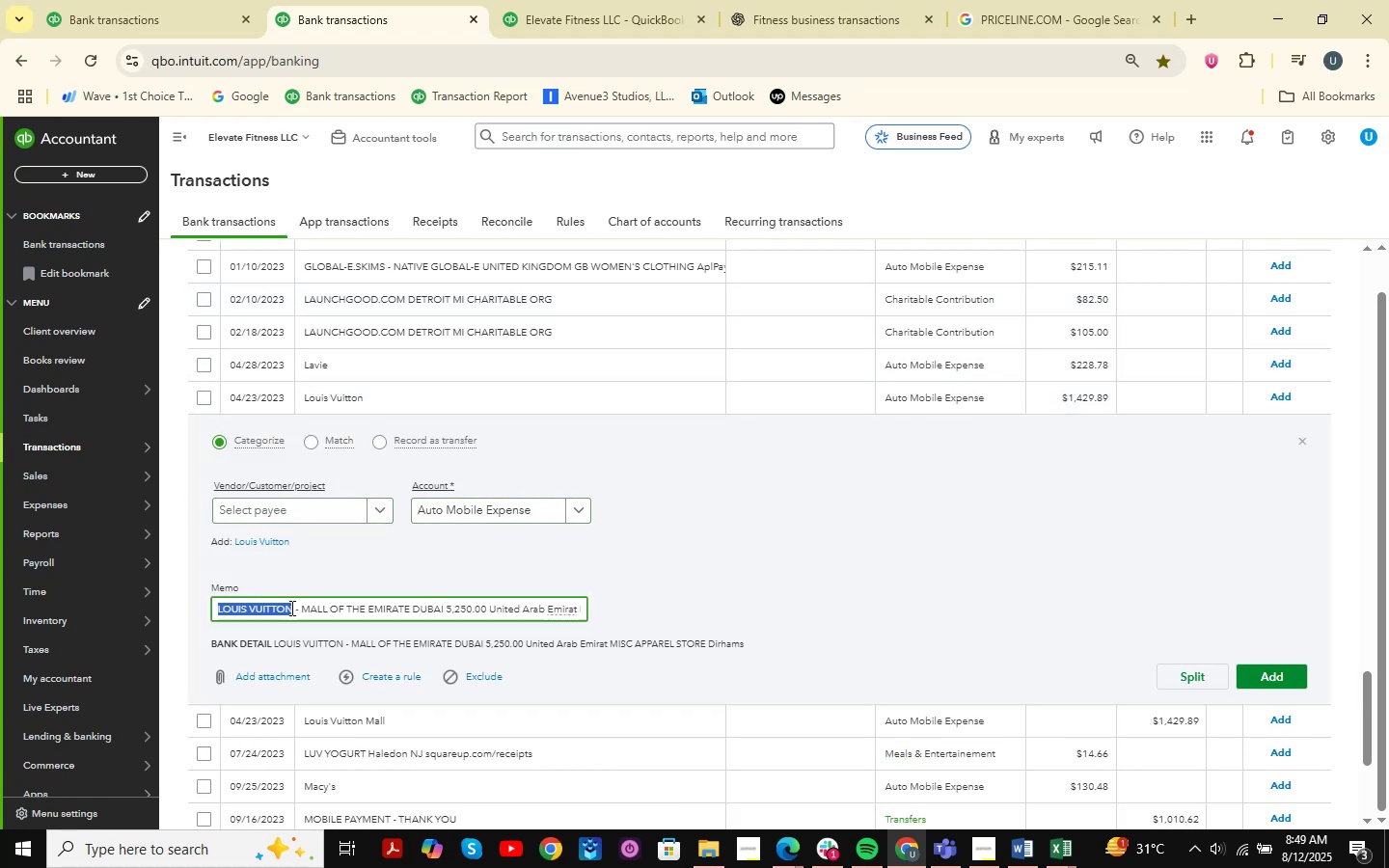 
key(Control+ControlLeft)
 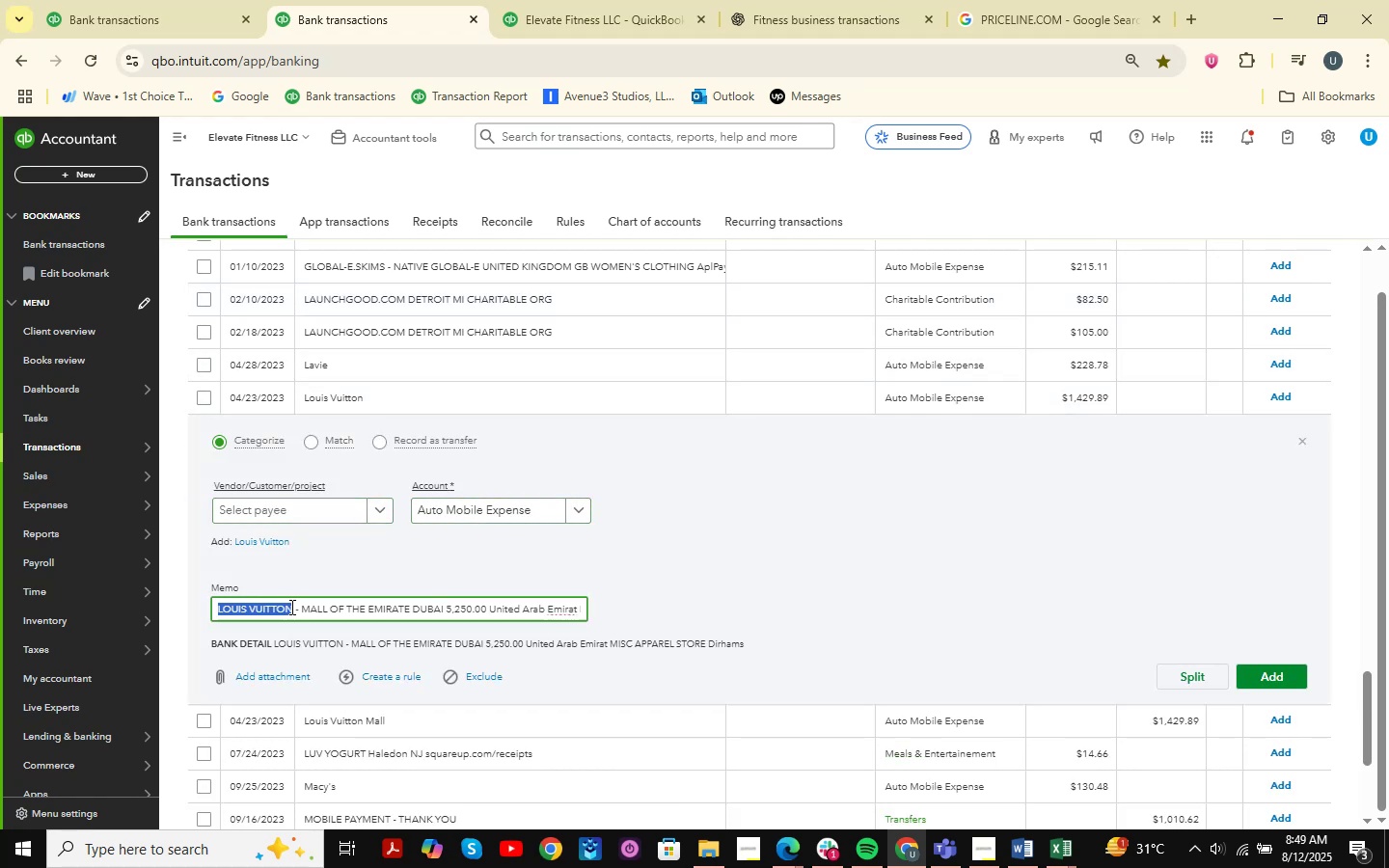 
key(Control+C)
 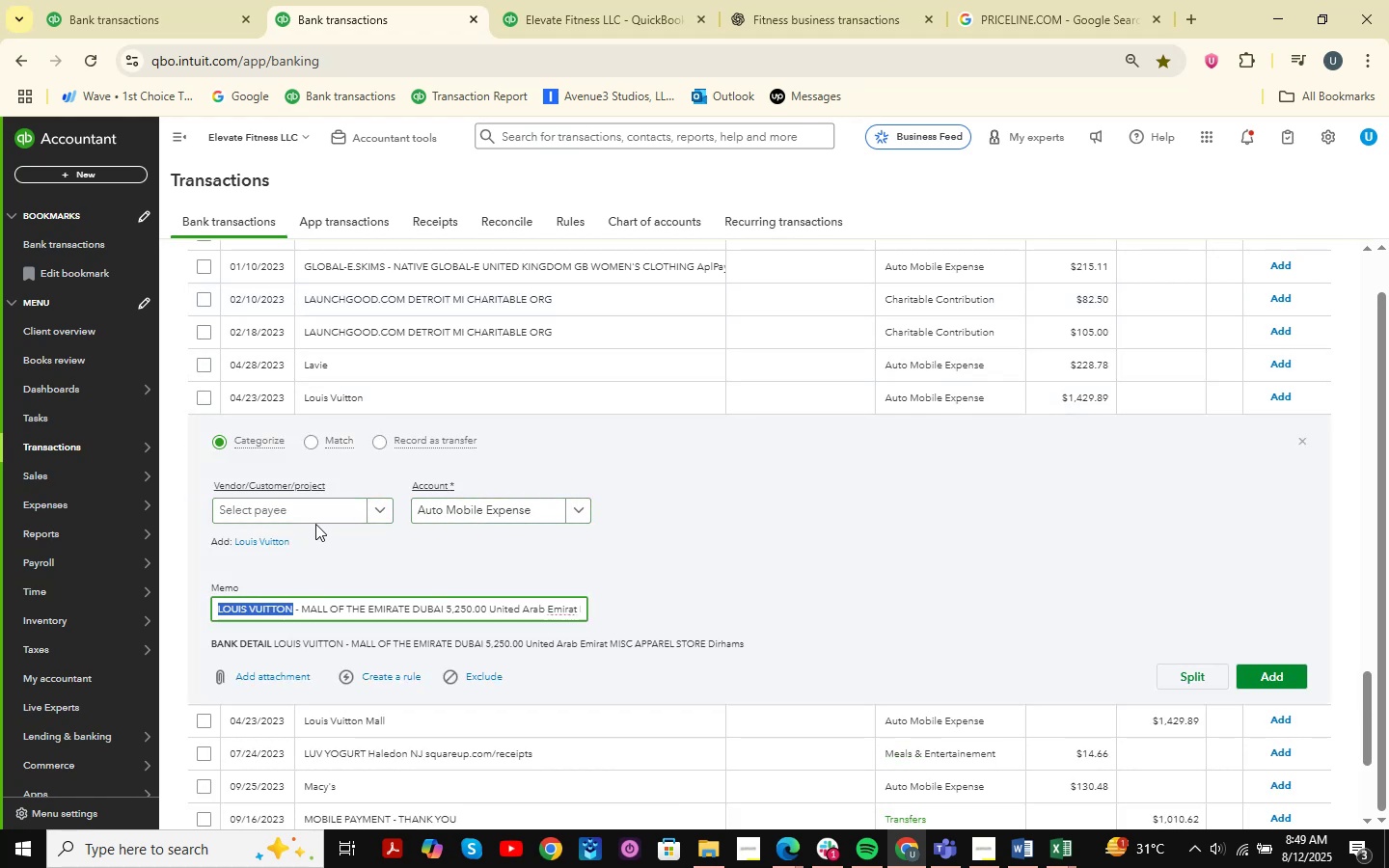 
left_click([318, 503])
 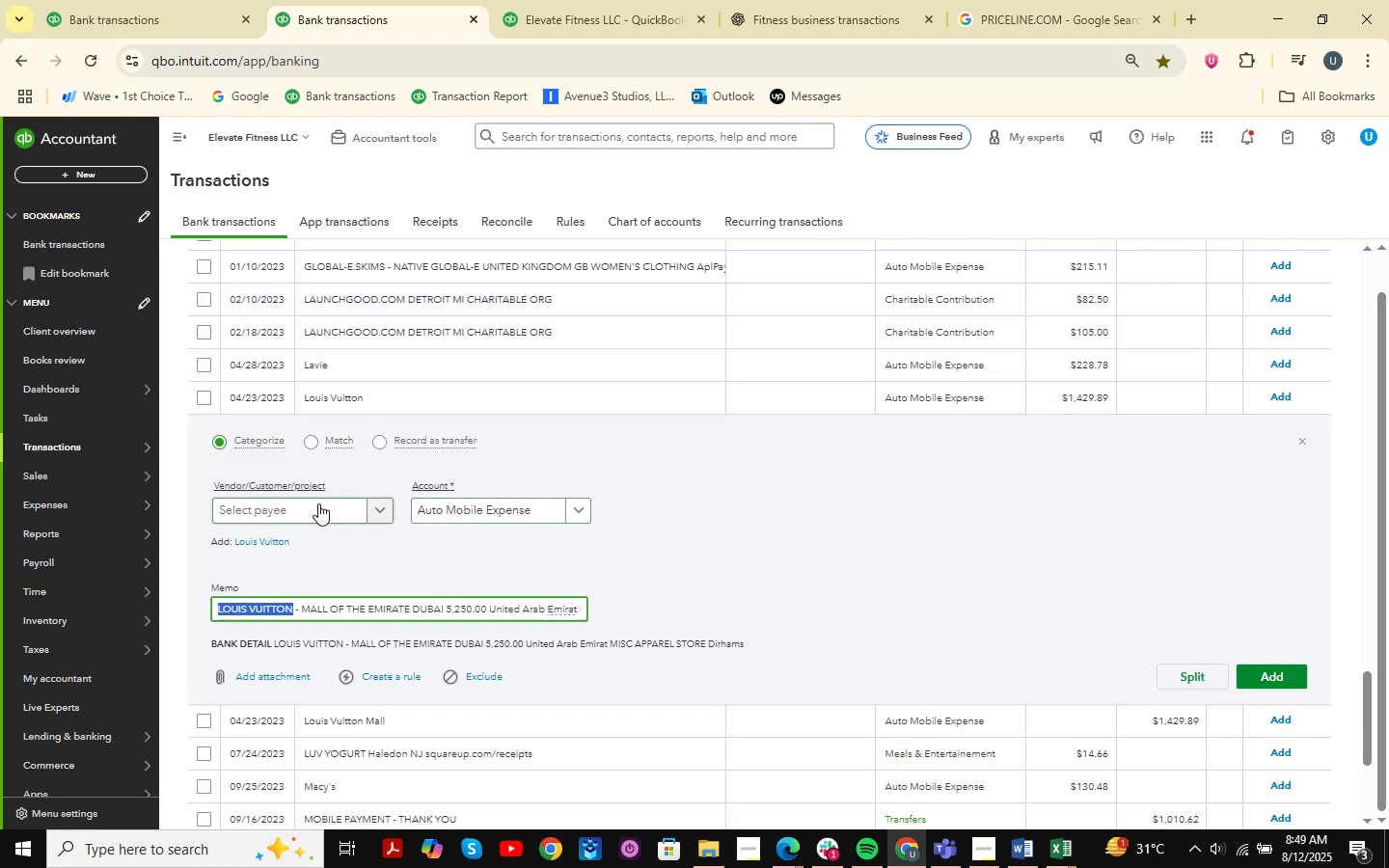 
key(Control+ControlLeft)
 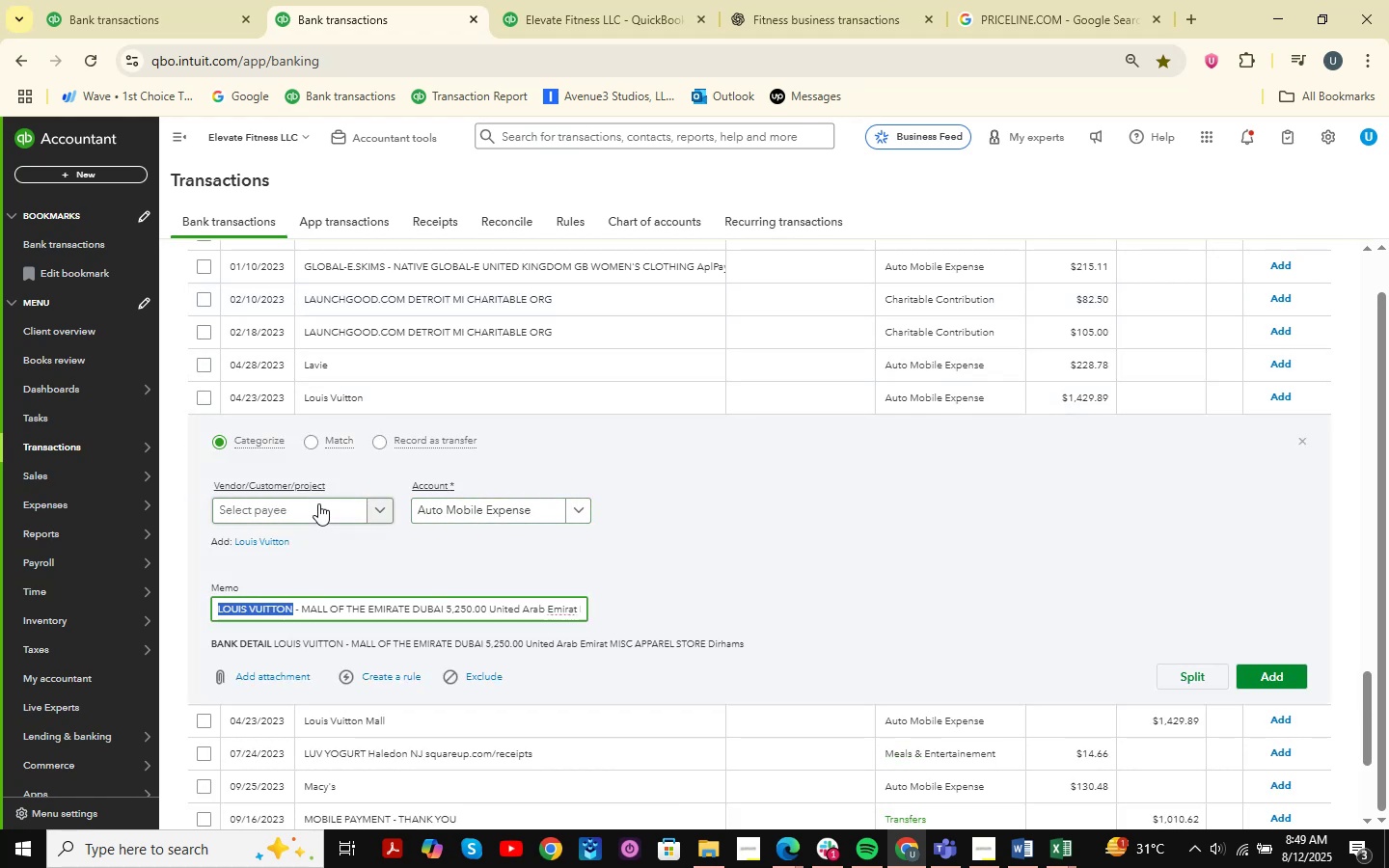 
key(Control+V)
 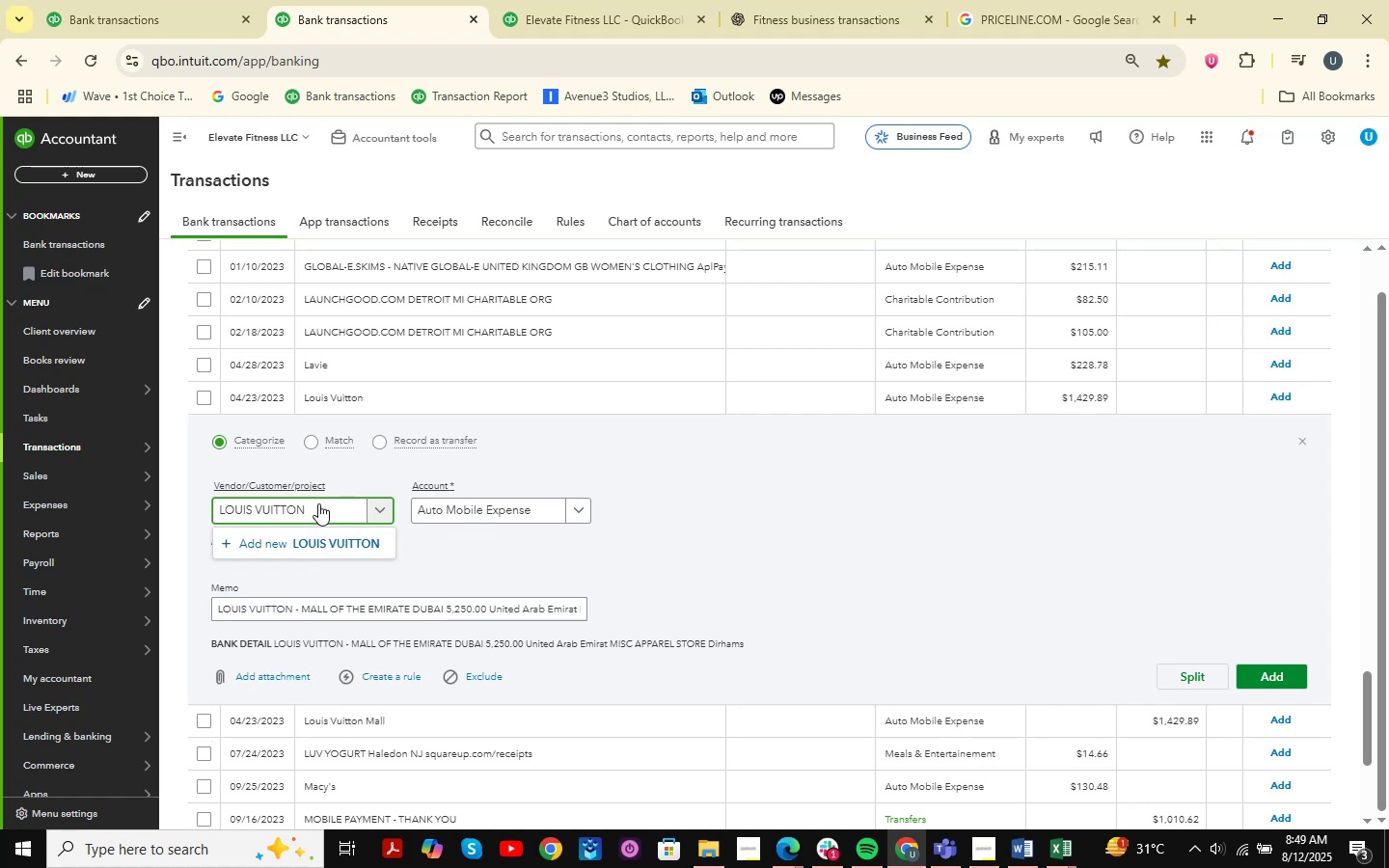 
left_click([340, 539])
 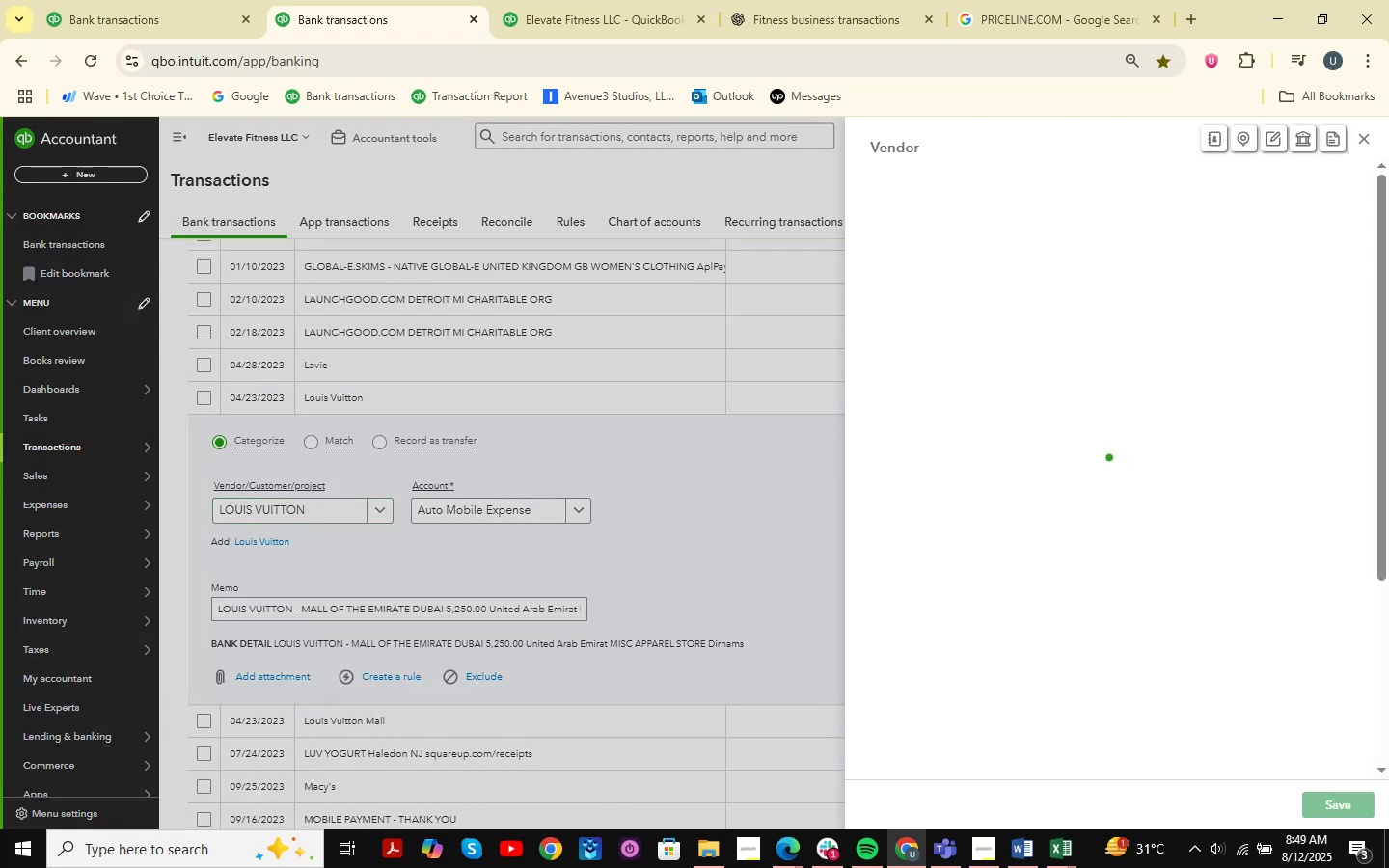 
left_click([1343, 807])
 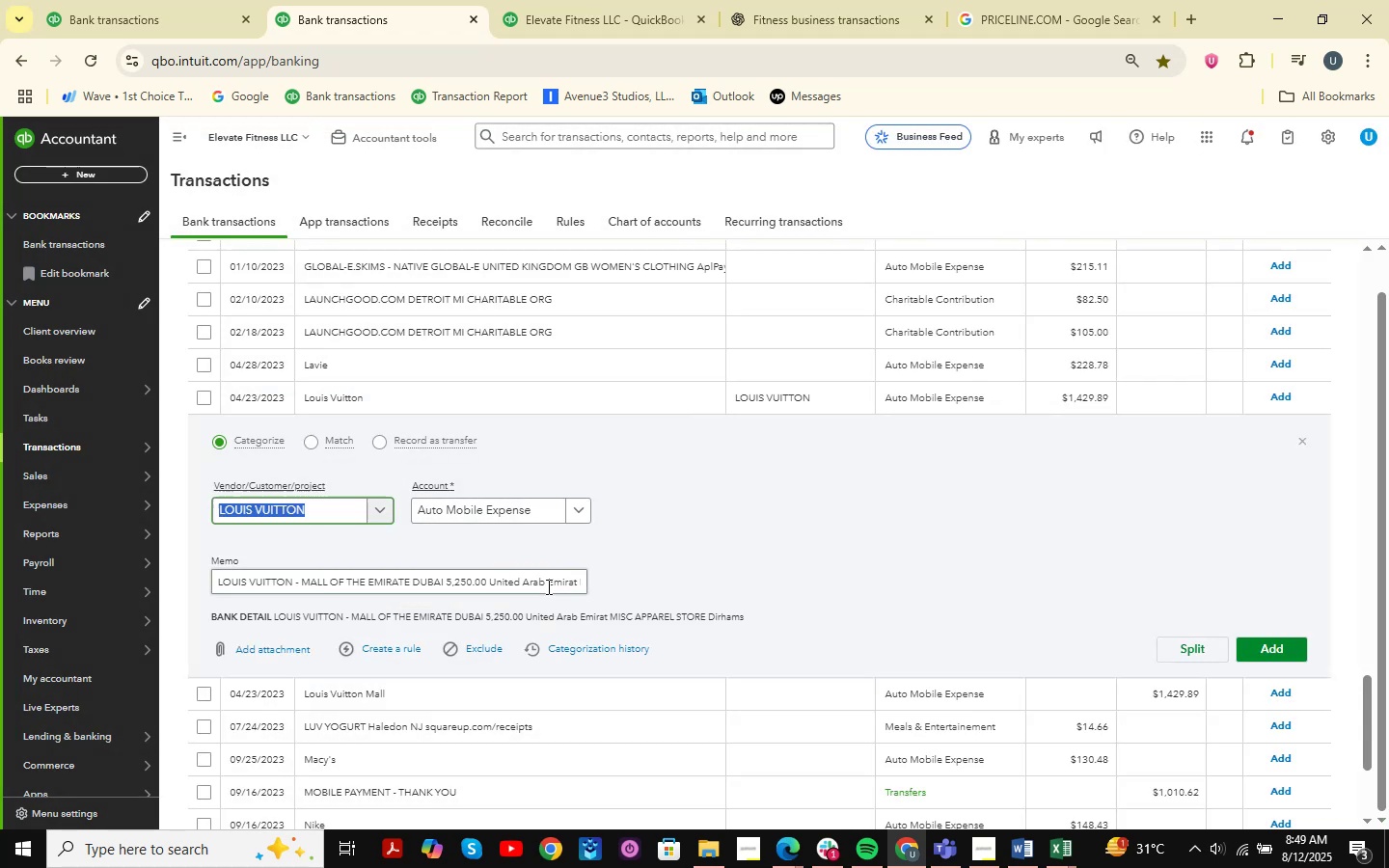 
left_click([477, 503])
 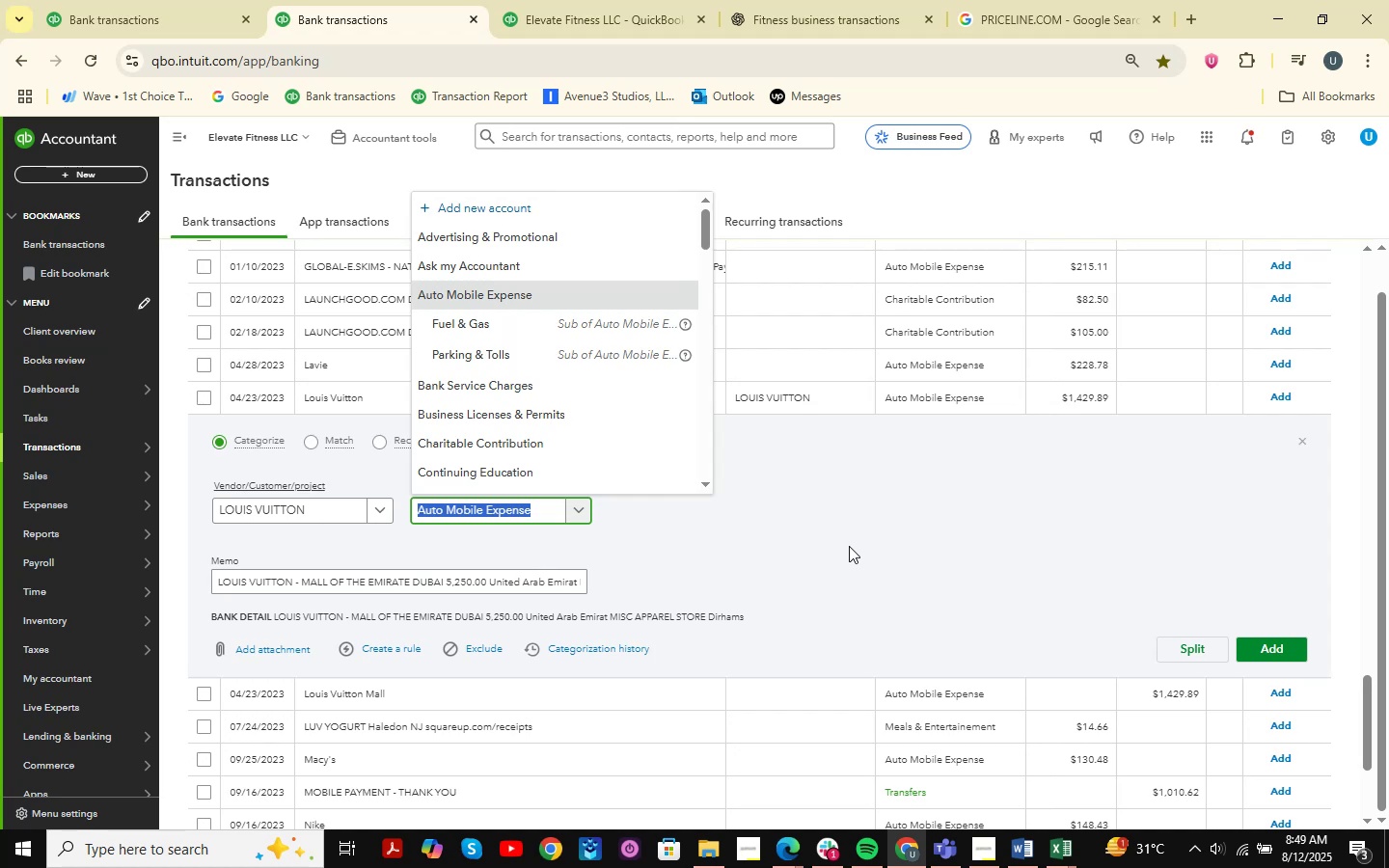 
type(Uniforms )
 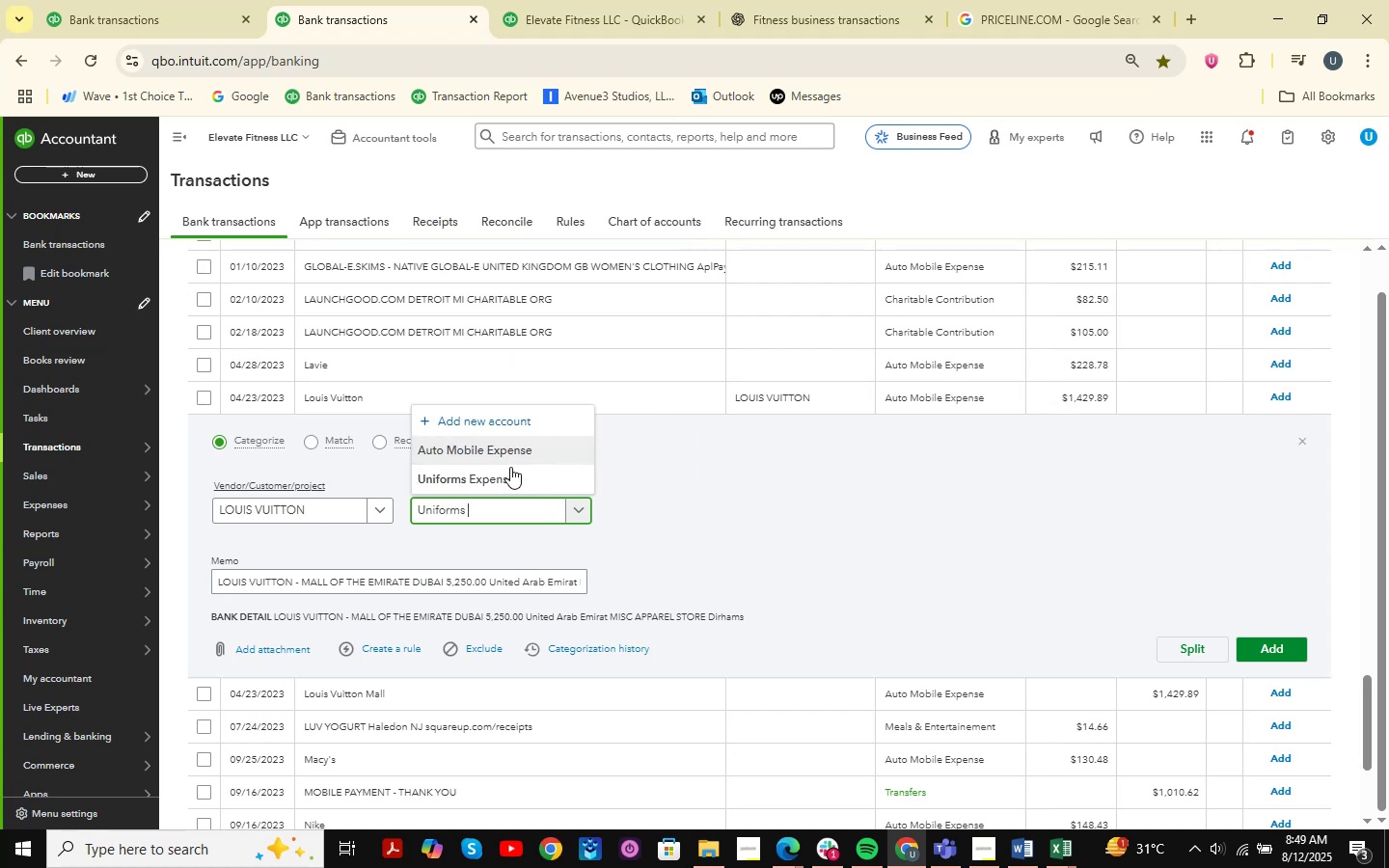 
left_click([510, 468])
 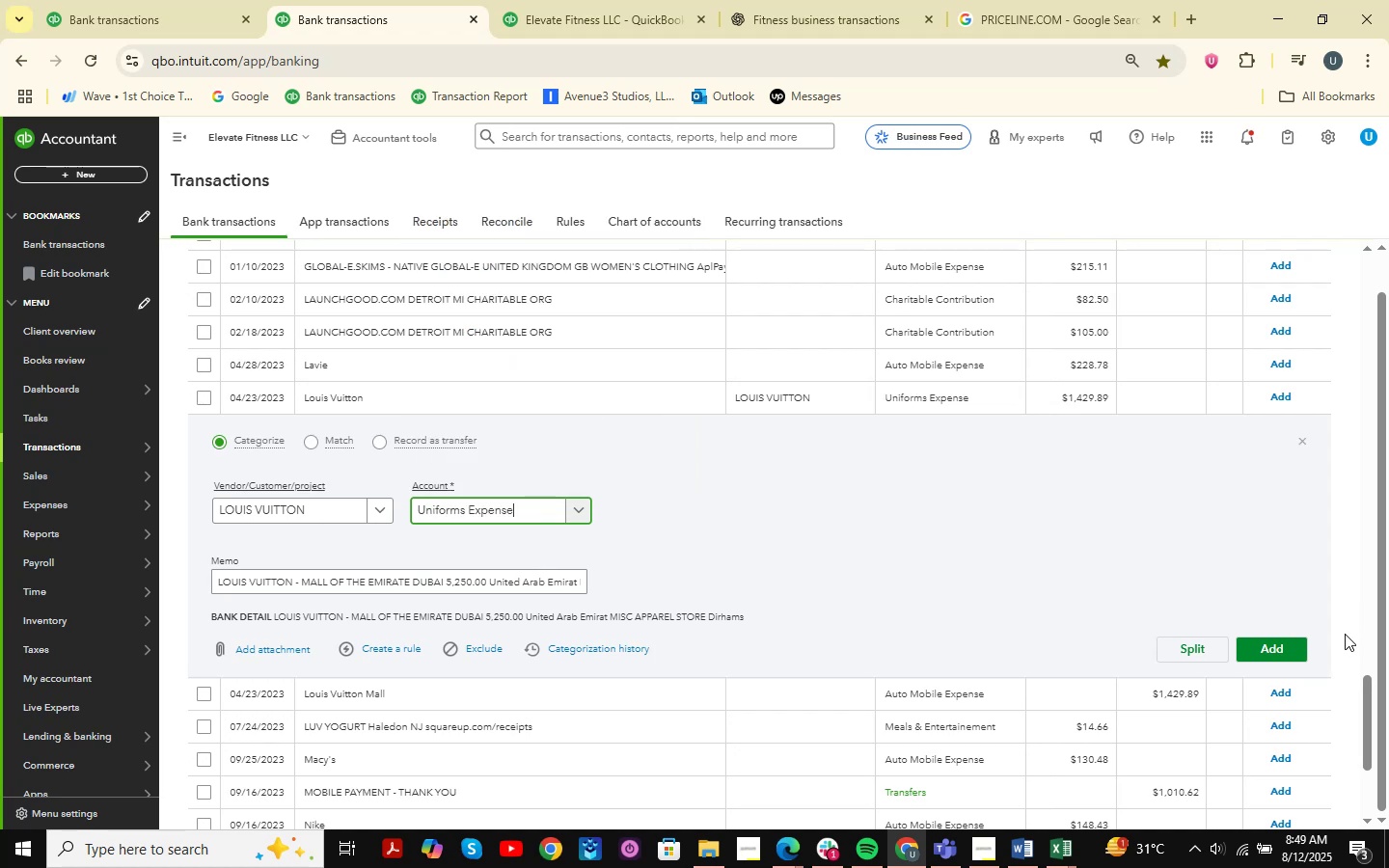 
left_click([1280, 645])
 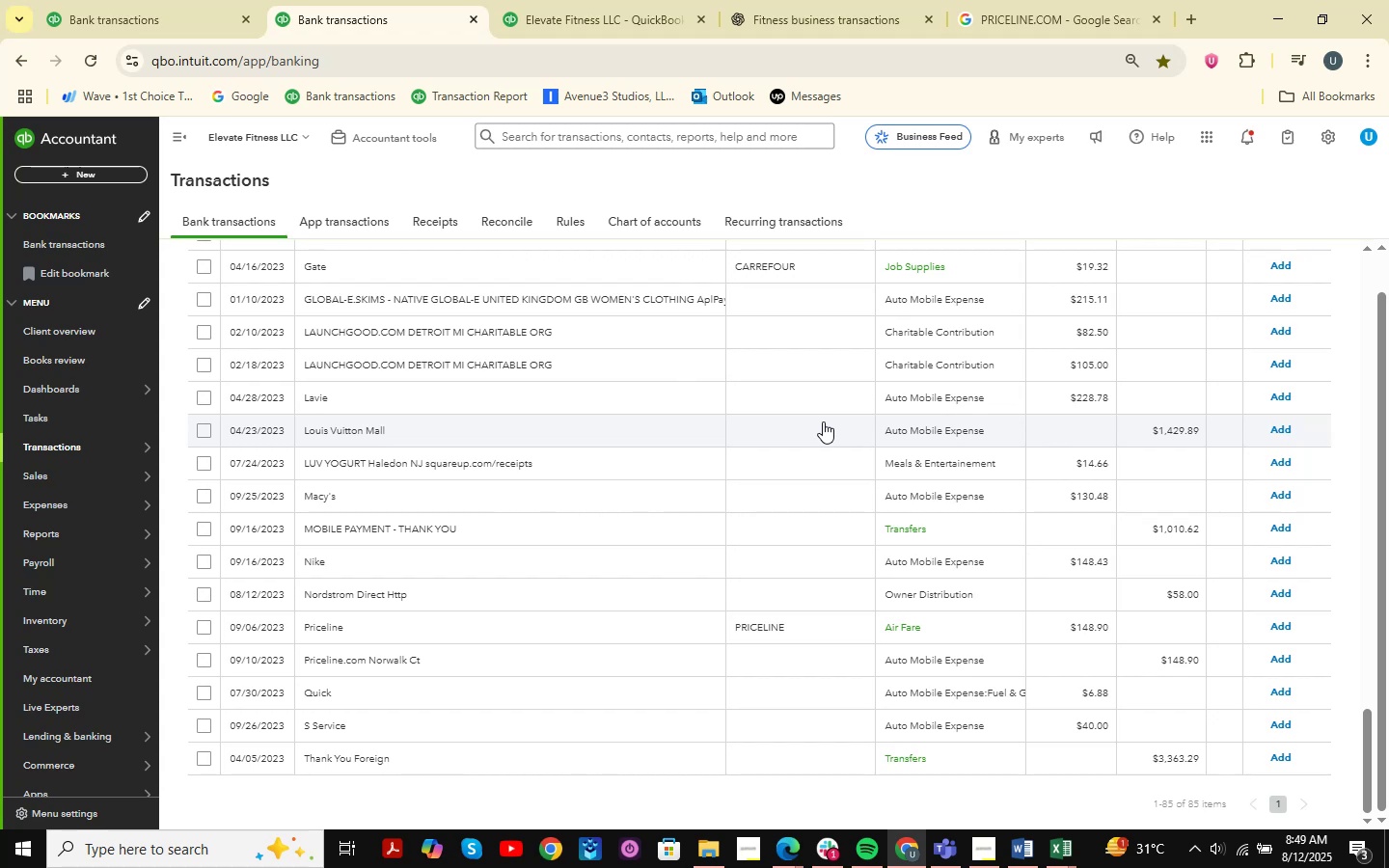 
wait(21.5)
 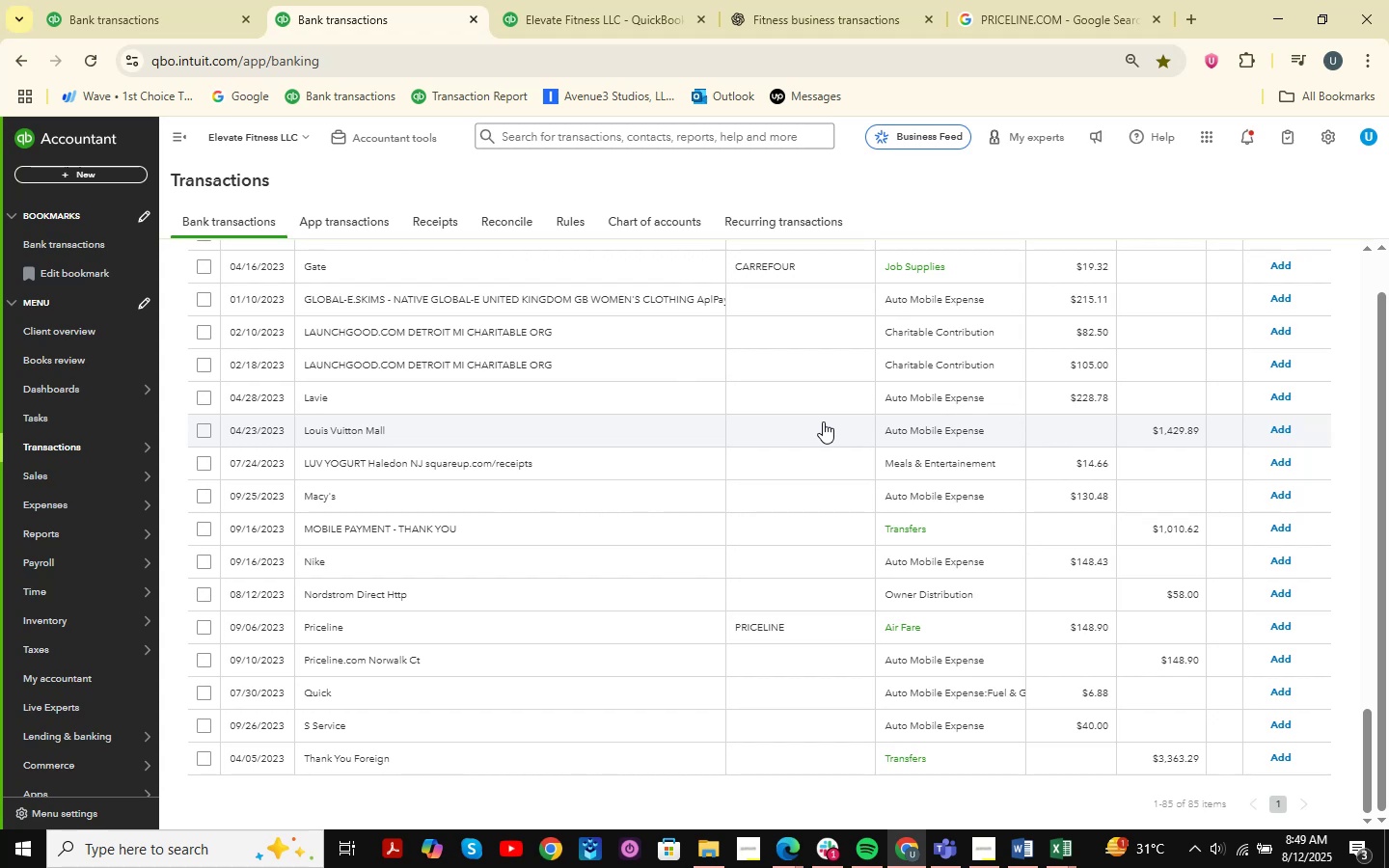 
scroll: coordinate [846, 423], scroll_direction: down, amount: 2.0
 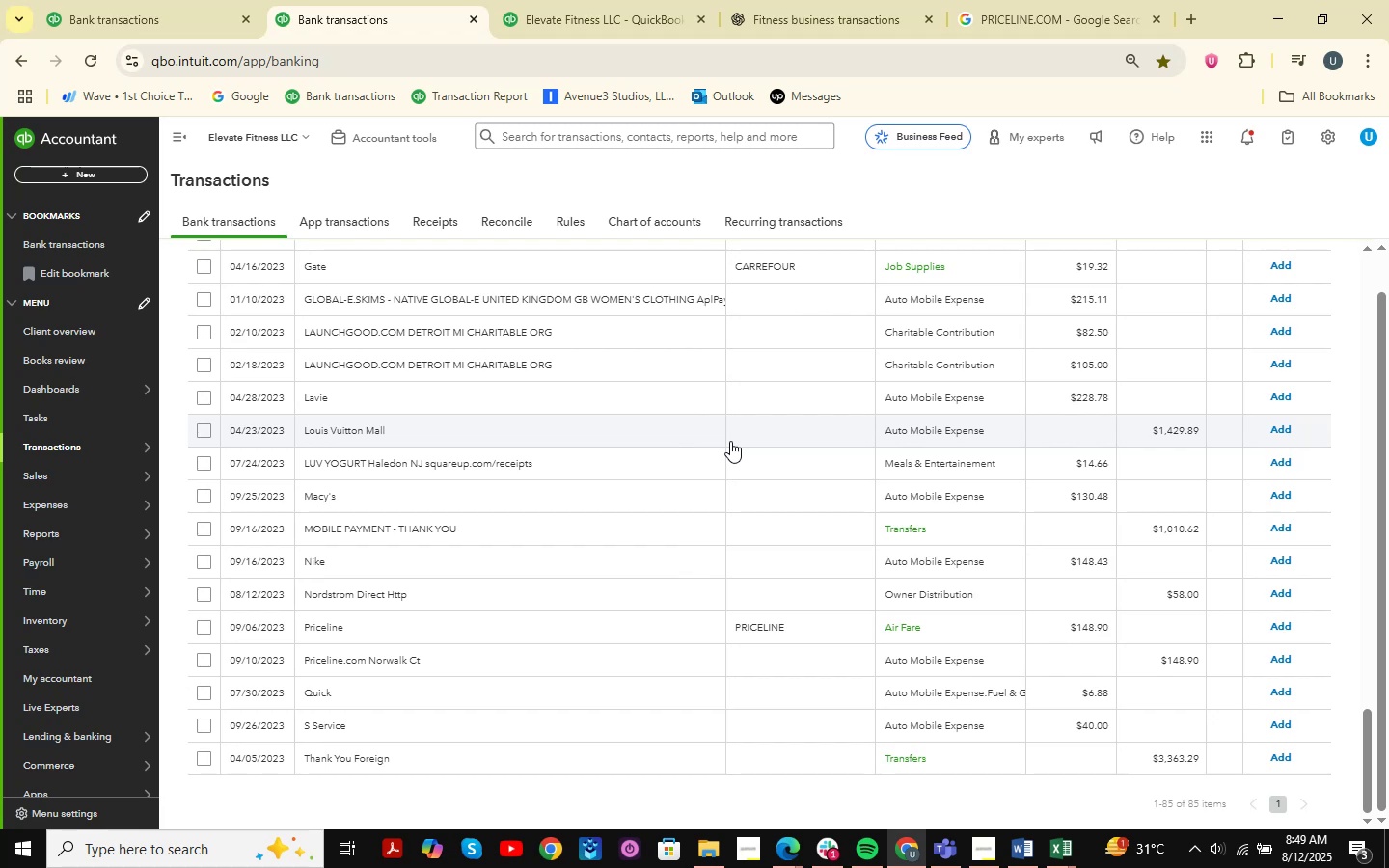 
wait(7.43)
 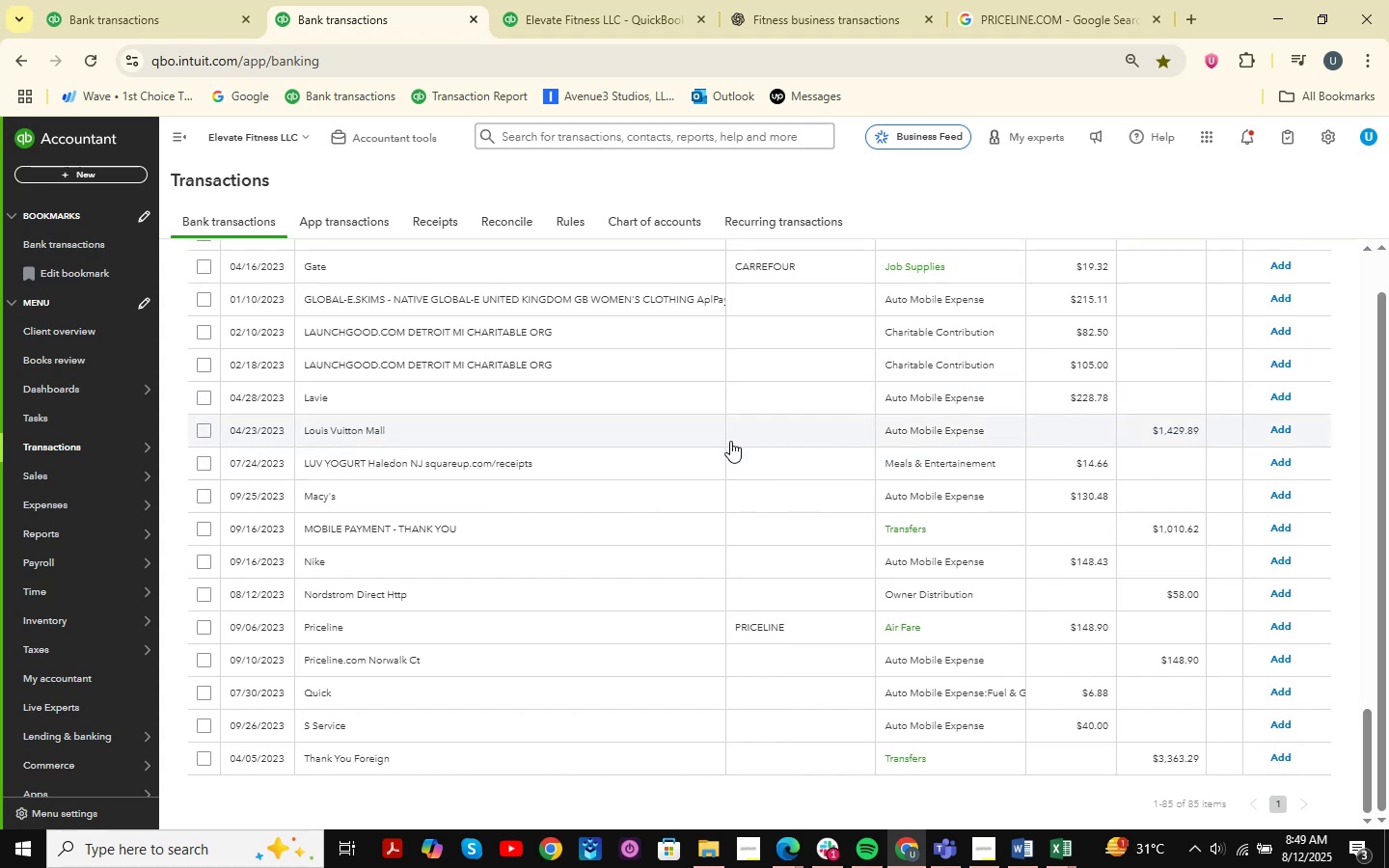 
scroll: coordinate [492, 567], scroll_direction: down, amount: 1.0
 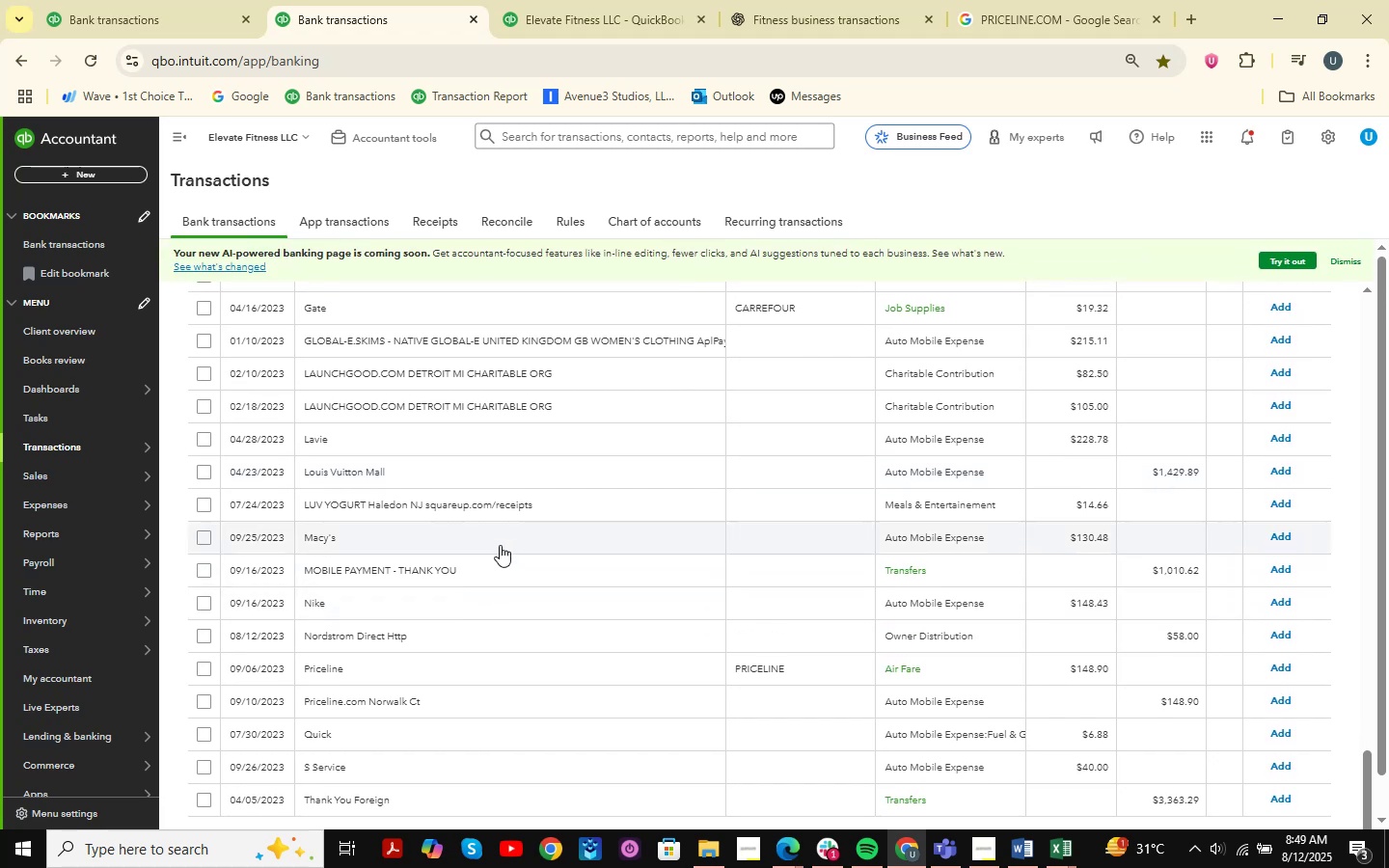 
scroll: coordinate [501, 539], scroll_direction: up, amount: 1.0
 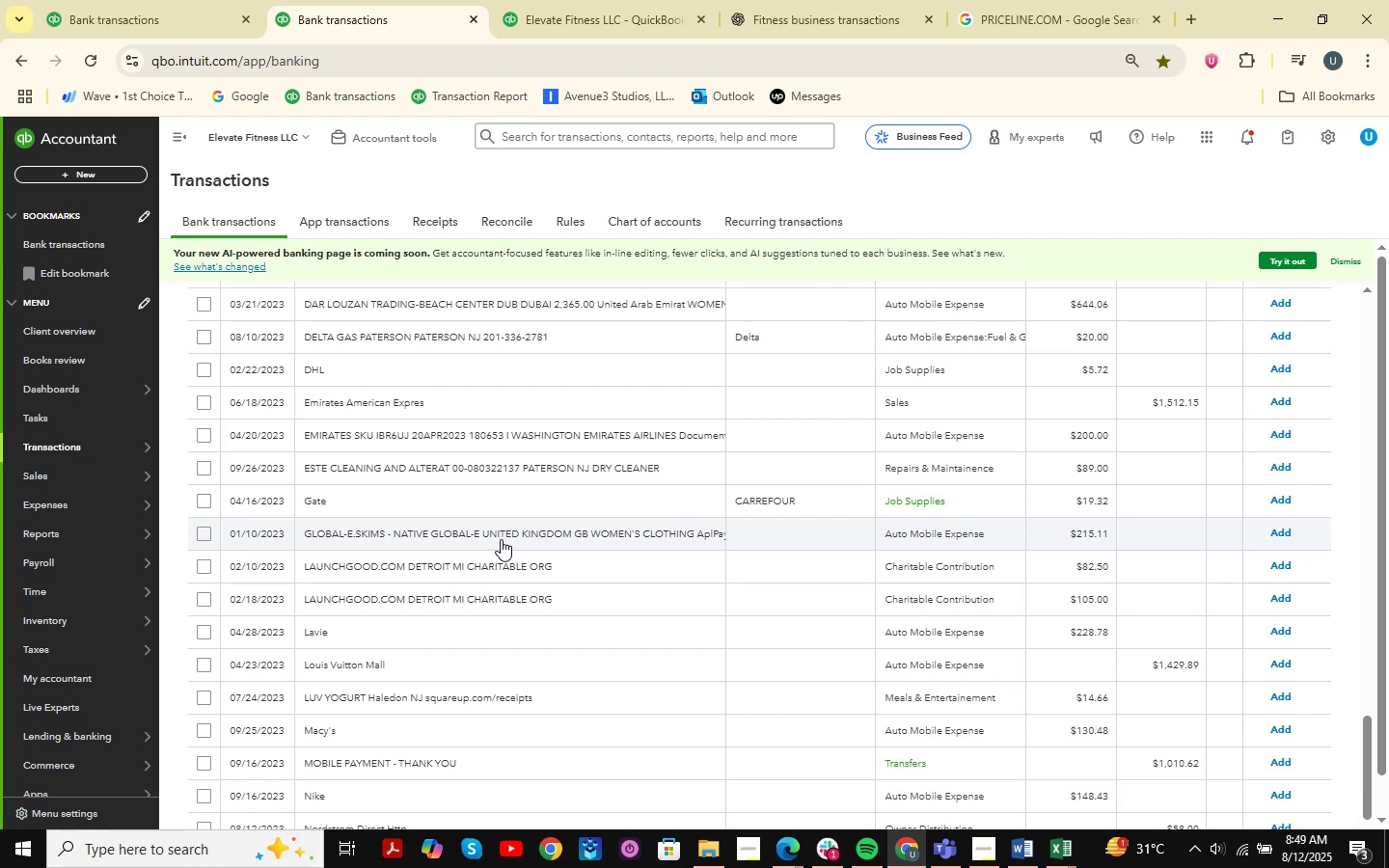 
wait(8.88)
 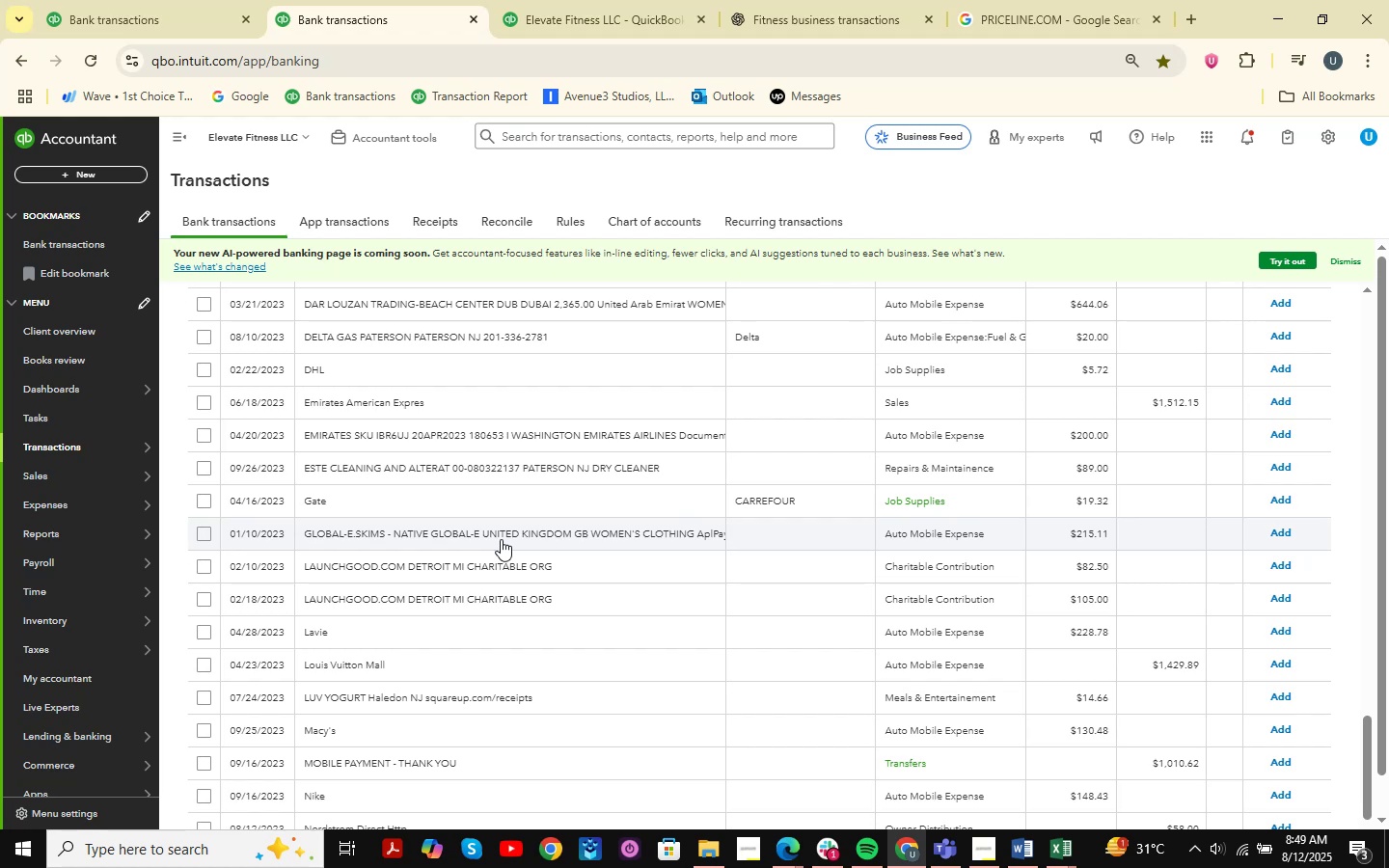 
scroll: coordinate [489, 533], scroll_direction: down, amount: 7.0
 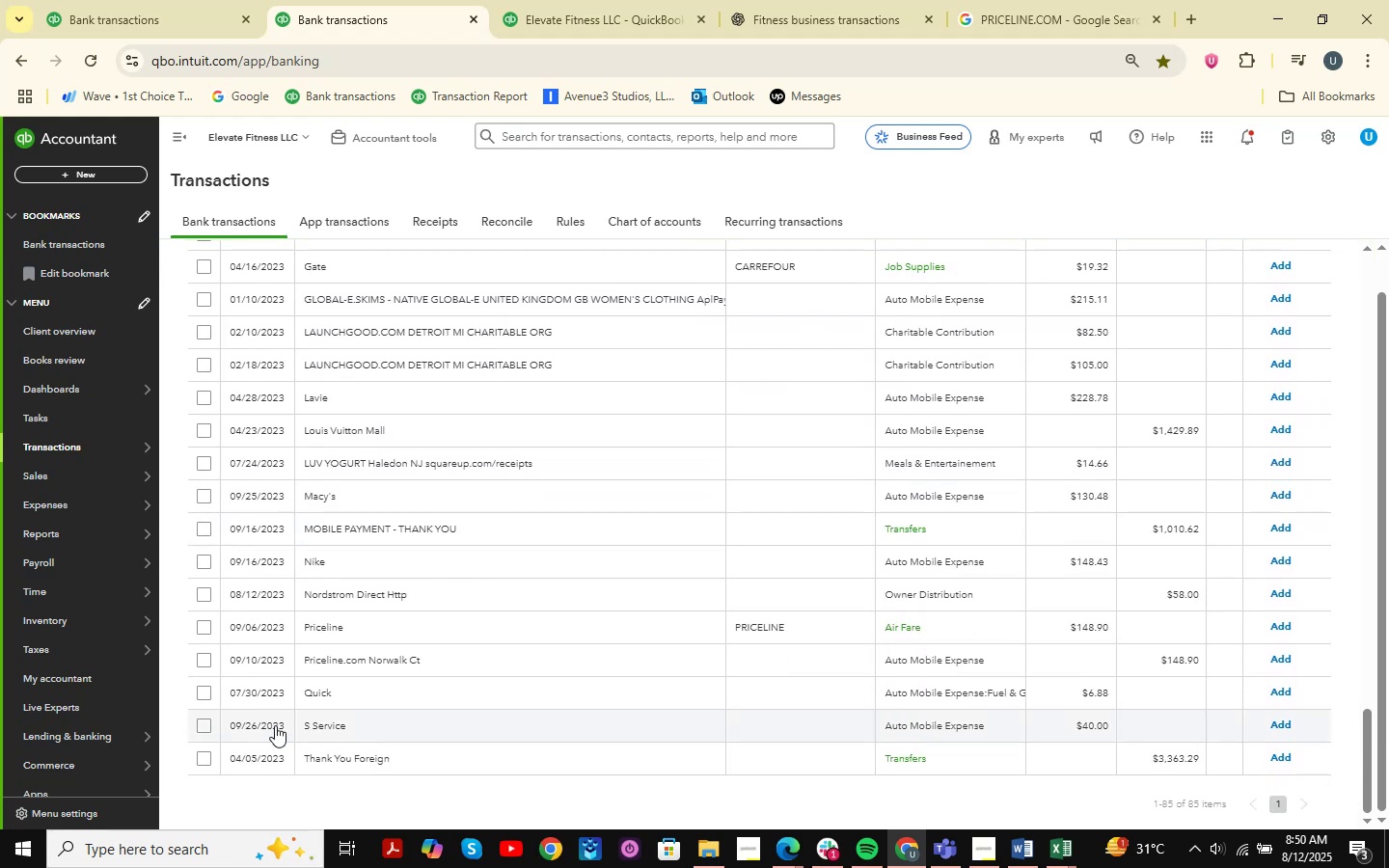 
left_click([371, 692])
 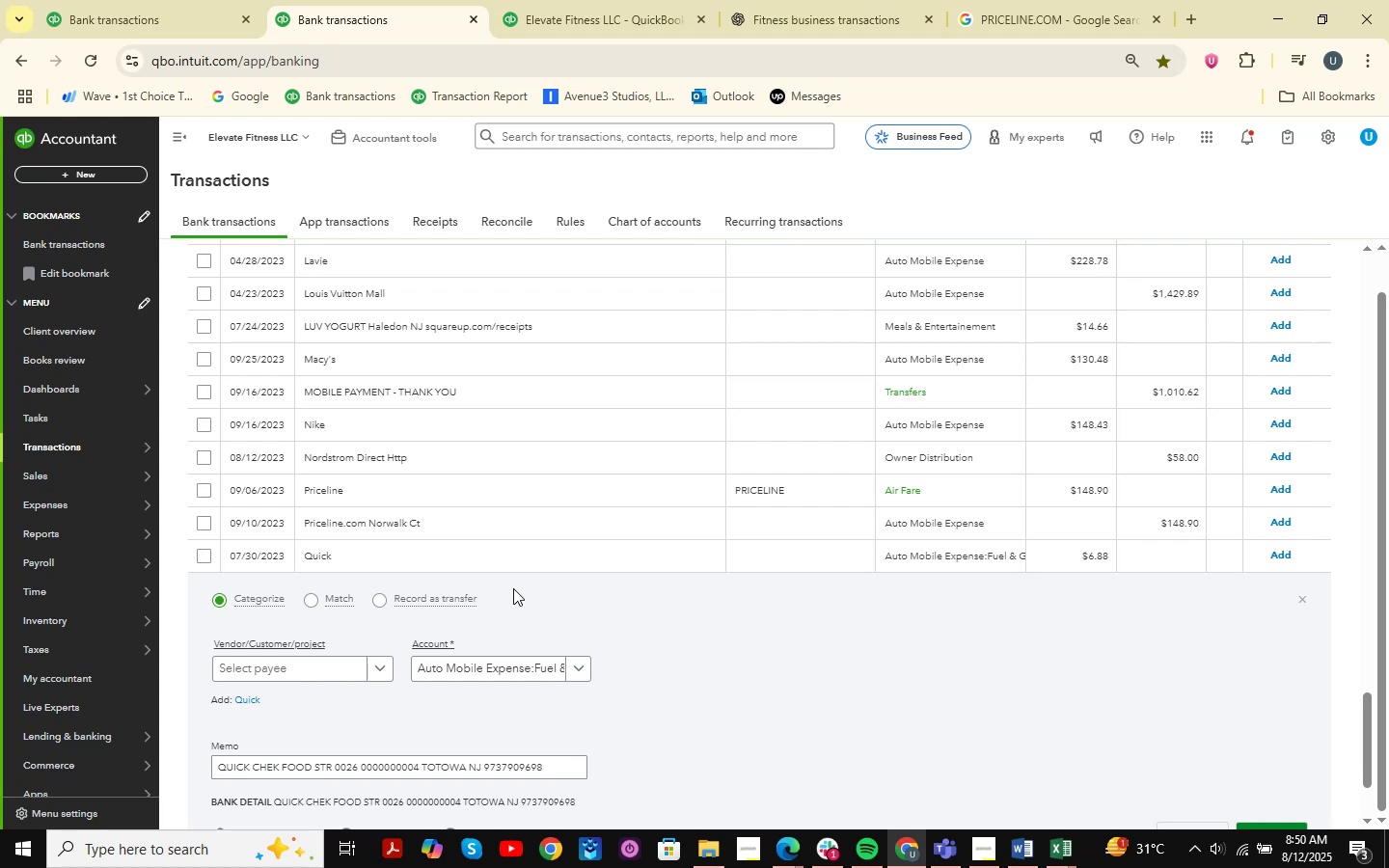 
wait(14.98)
 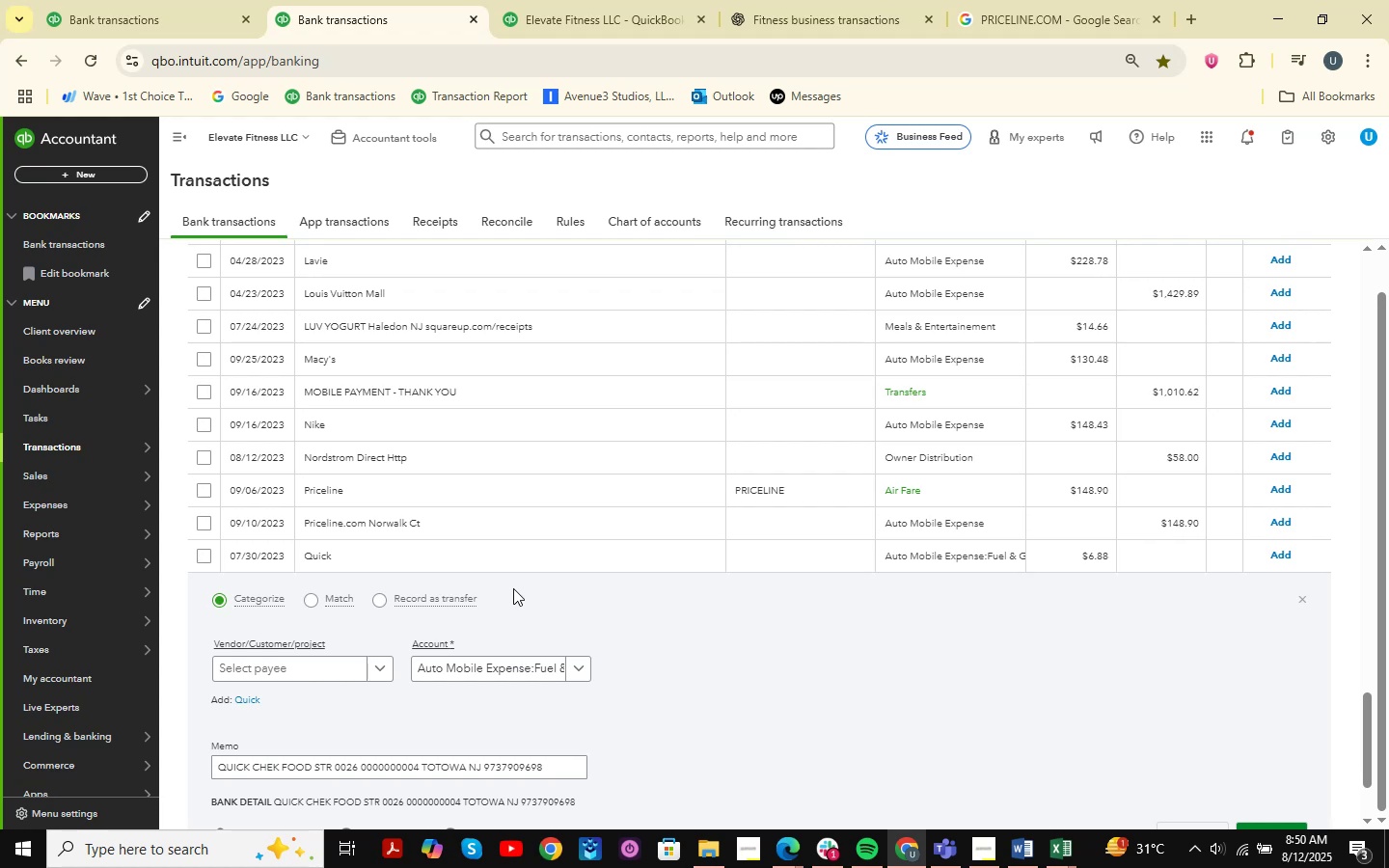 
scroll: coordinate [413, 572], scroll_direction: none, amount: 0.0
 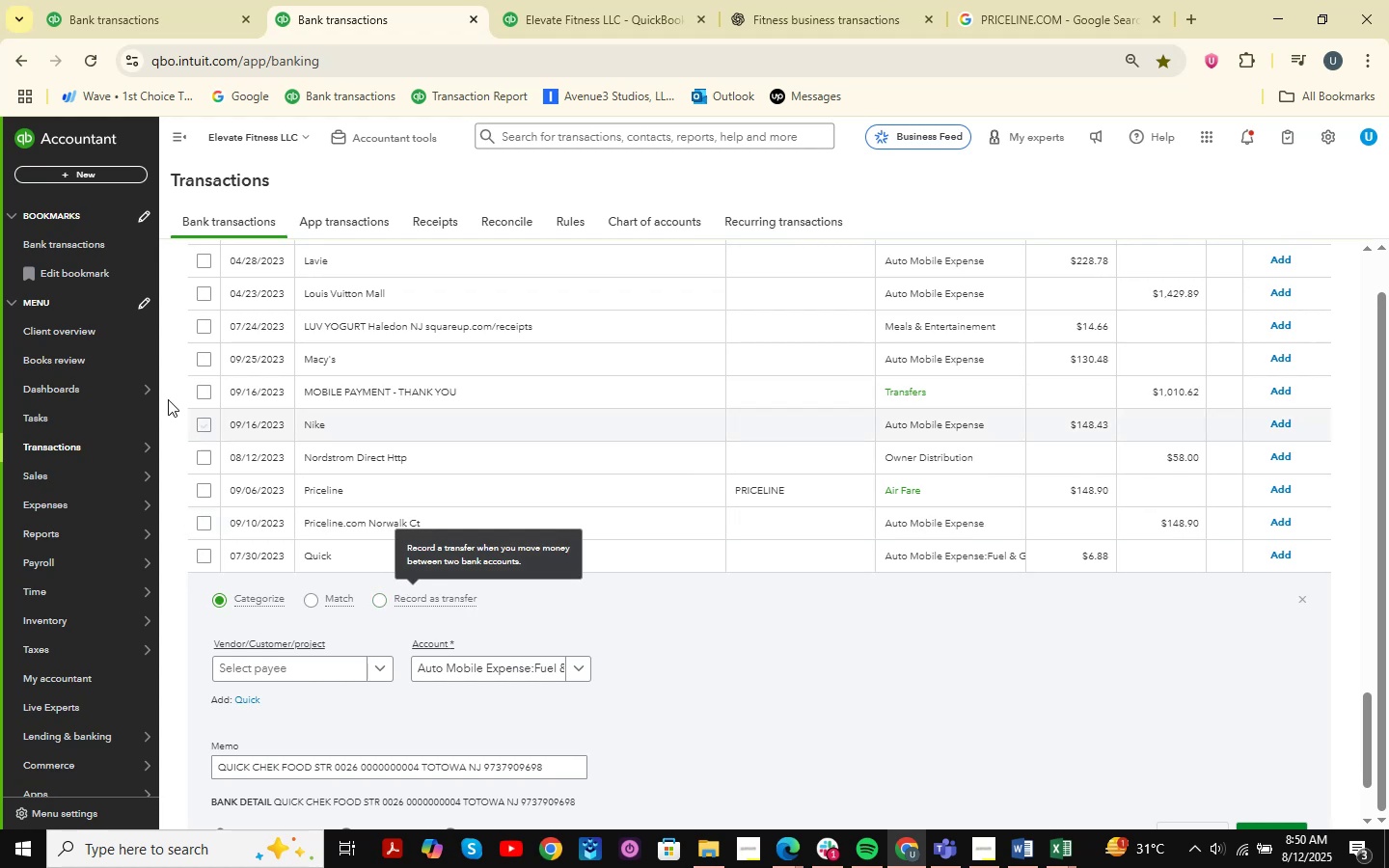 
scroll: coordinate [429, 533], scroll_direction: up, amount: 10.0
 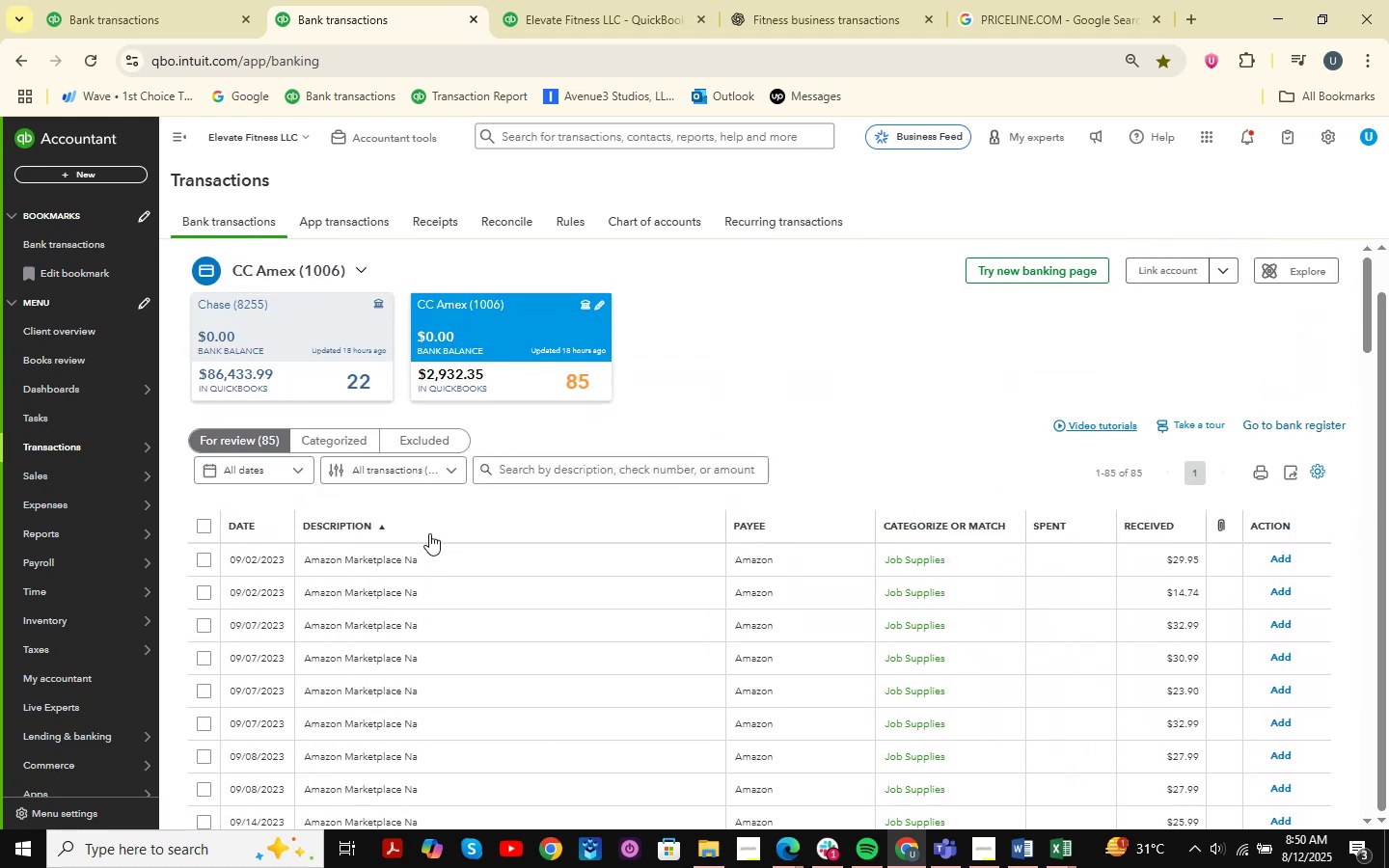 
scroll: coordinate [433, 541], scroll_direction: down, amount: 23.0
 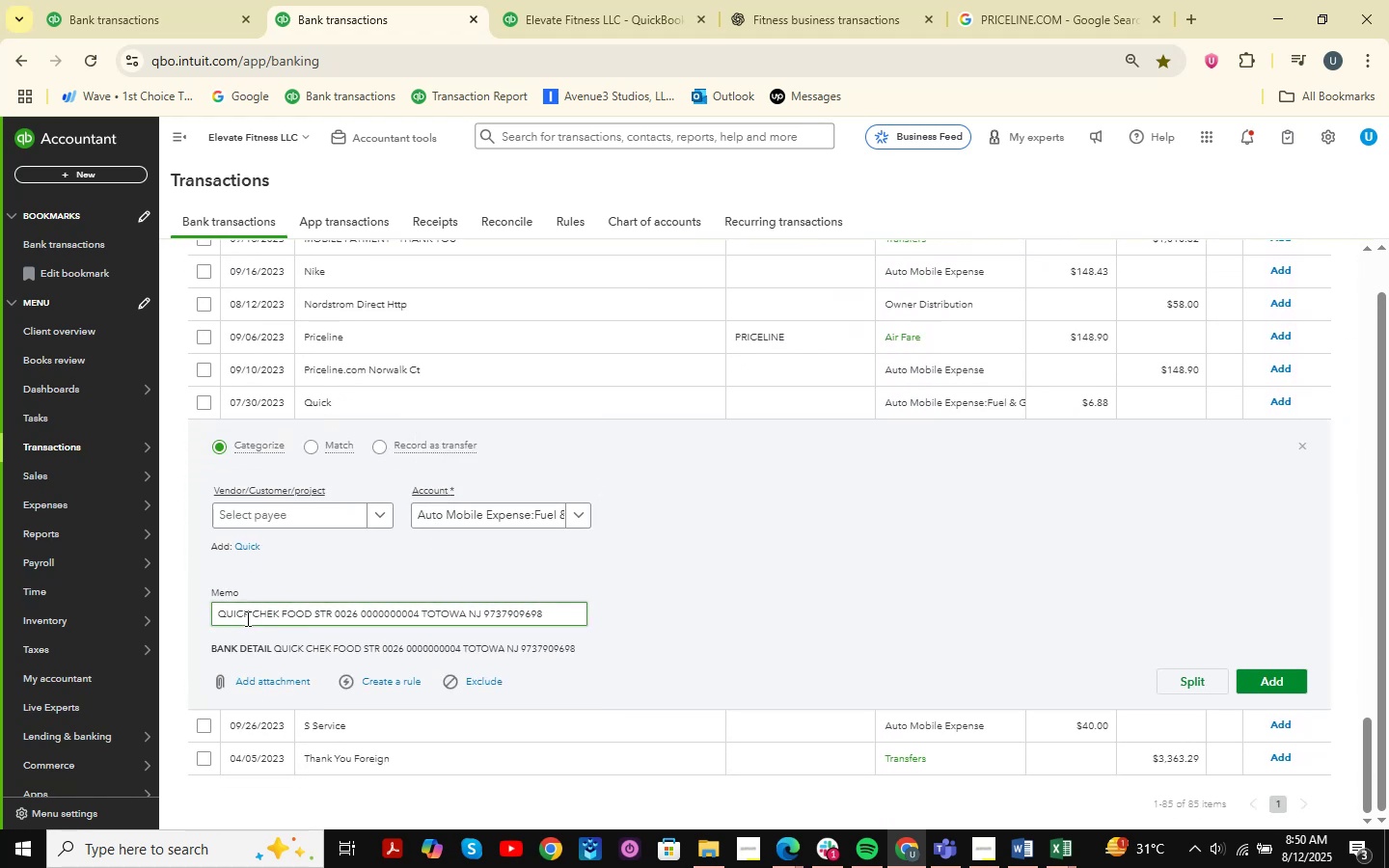 
left_click_drag(start_coordinate=[277, 617], to_coordinate=[115, 610])
 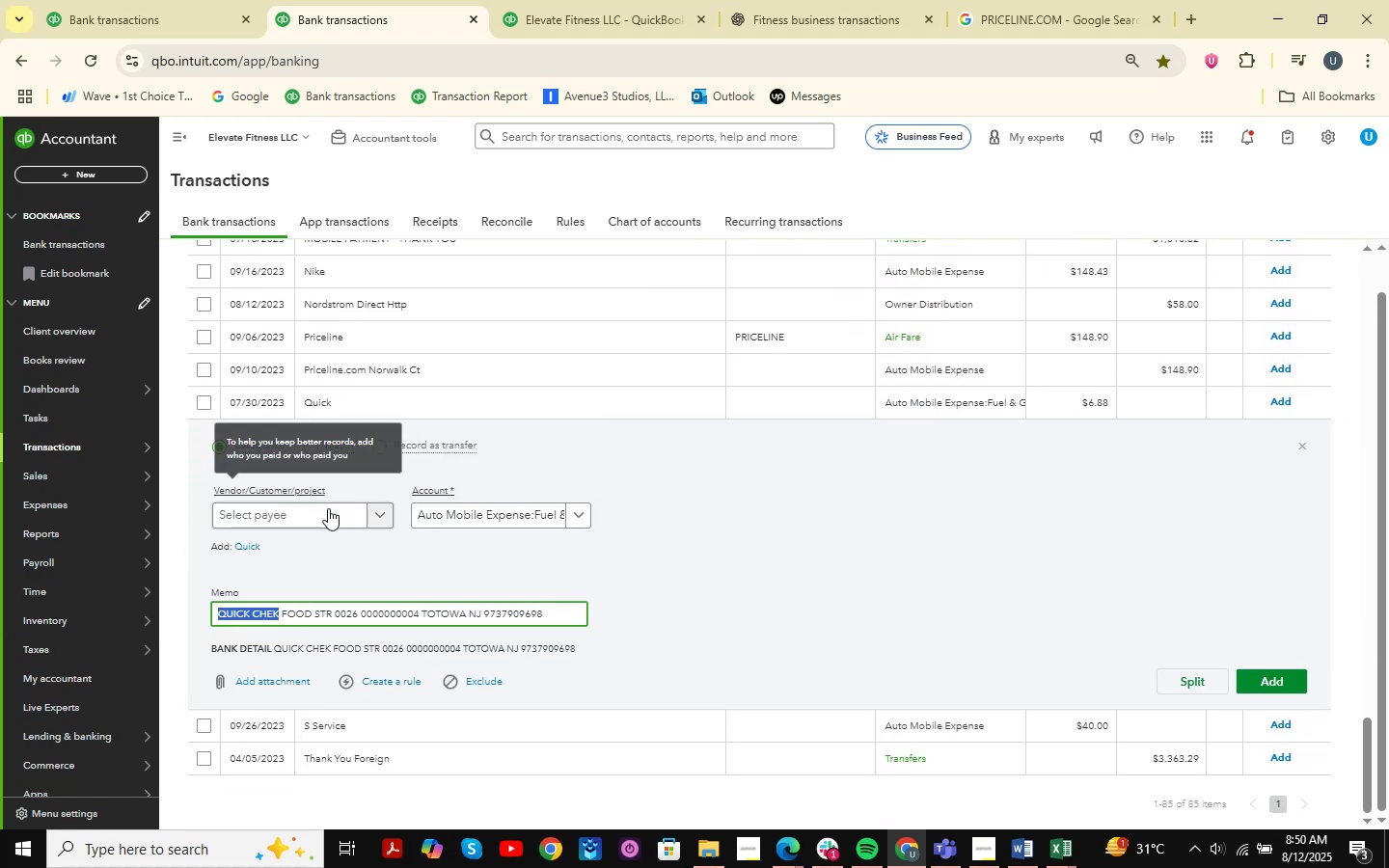 
left_click([304, 509])
 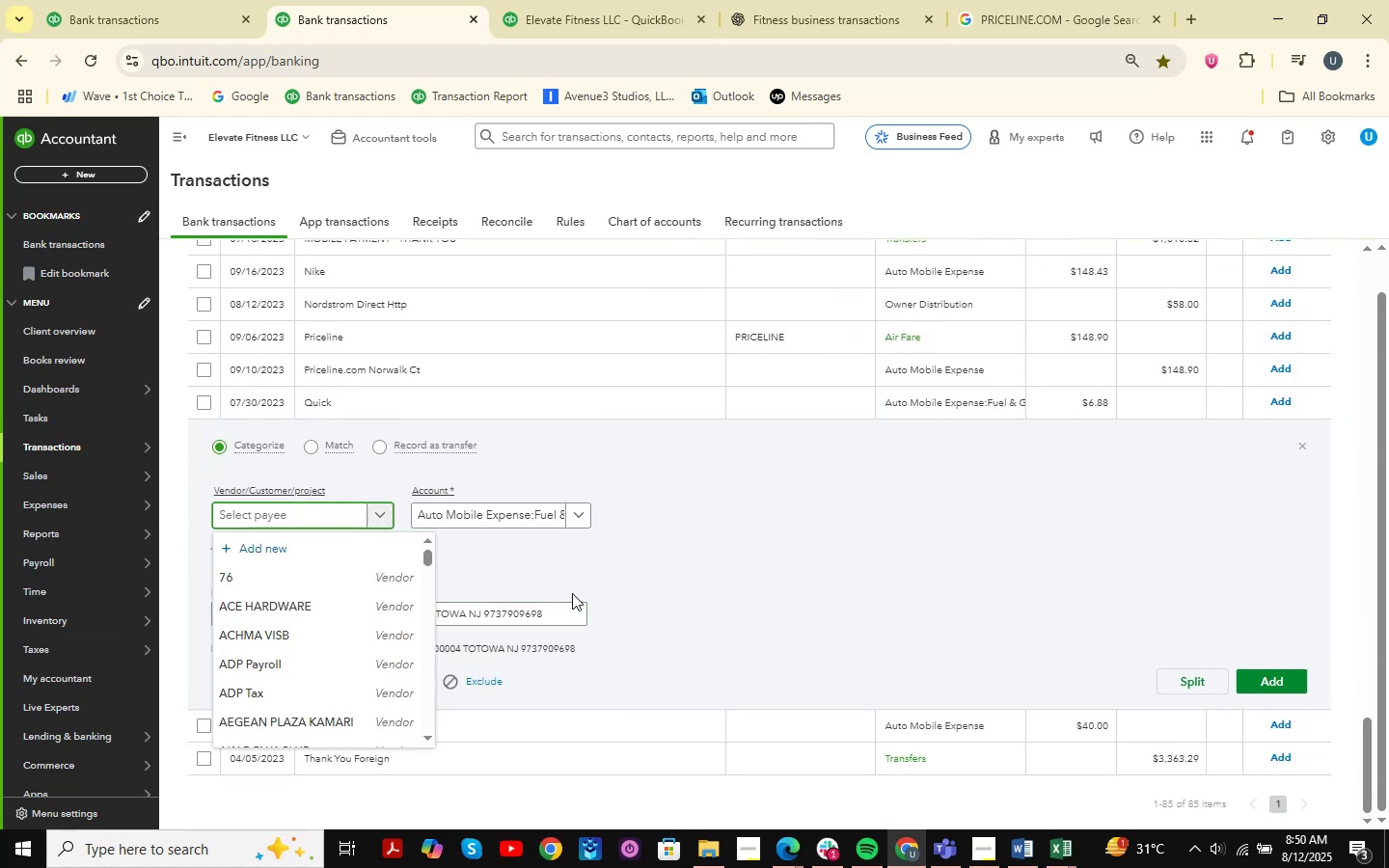 
type(chek)
key(Backspace)
key(Backspace)
key(Backspace)
key(Backspace)
key(Backspace)
key(Backspace)
type(quick )
 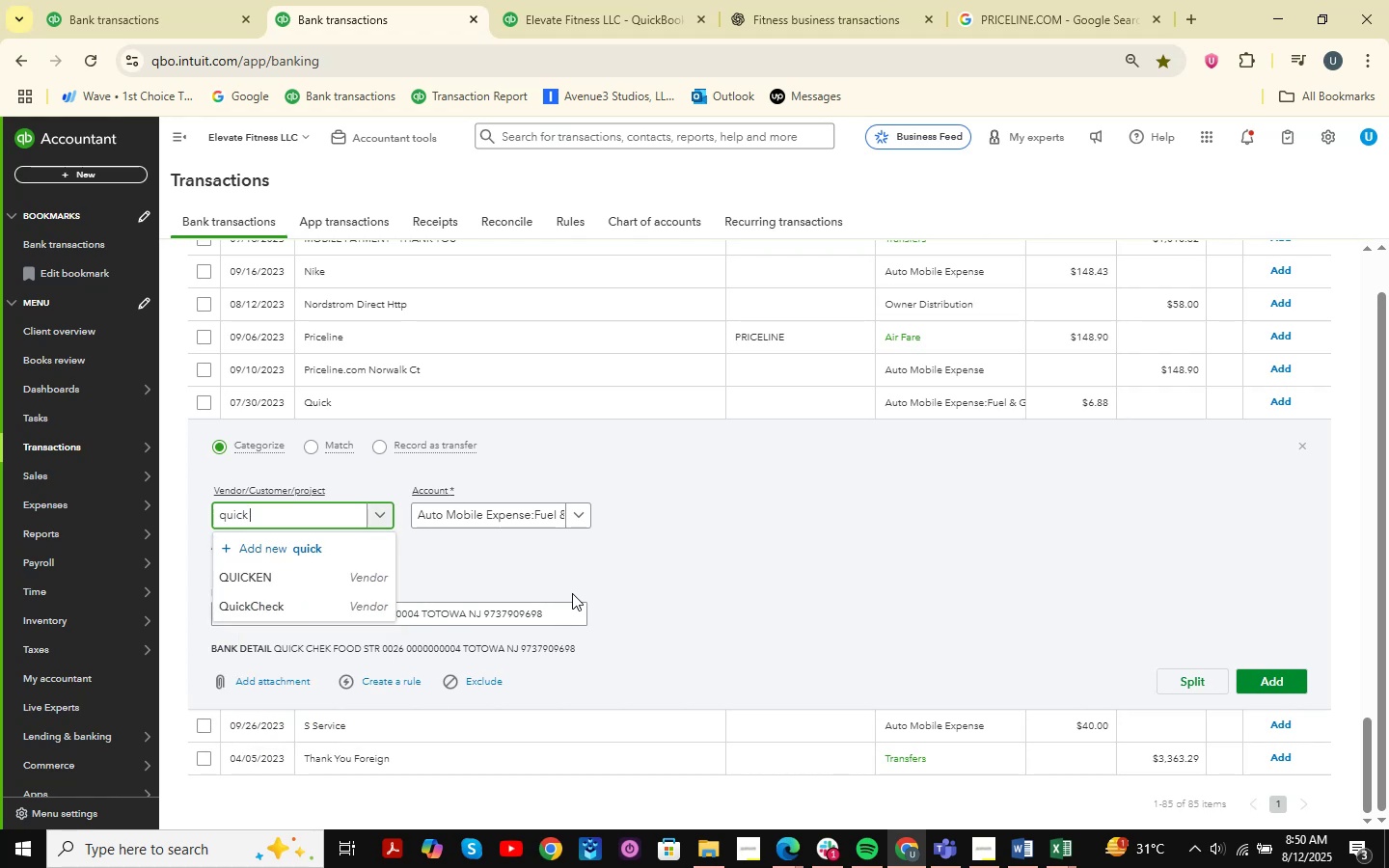 
key(ArrowDown)
 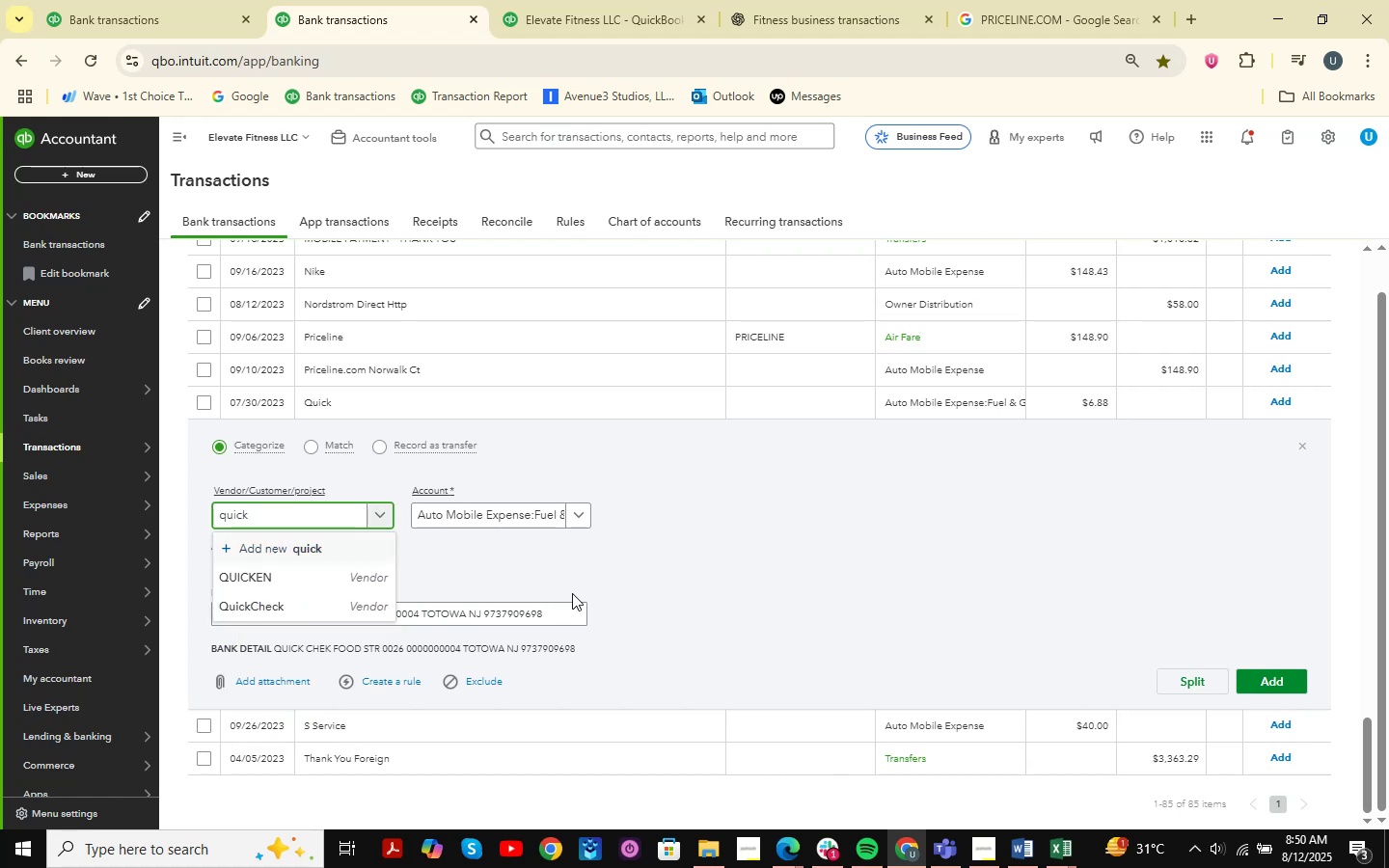 
key(ArrowDown)
 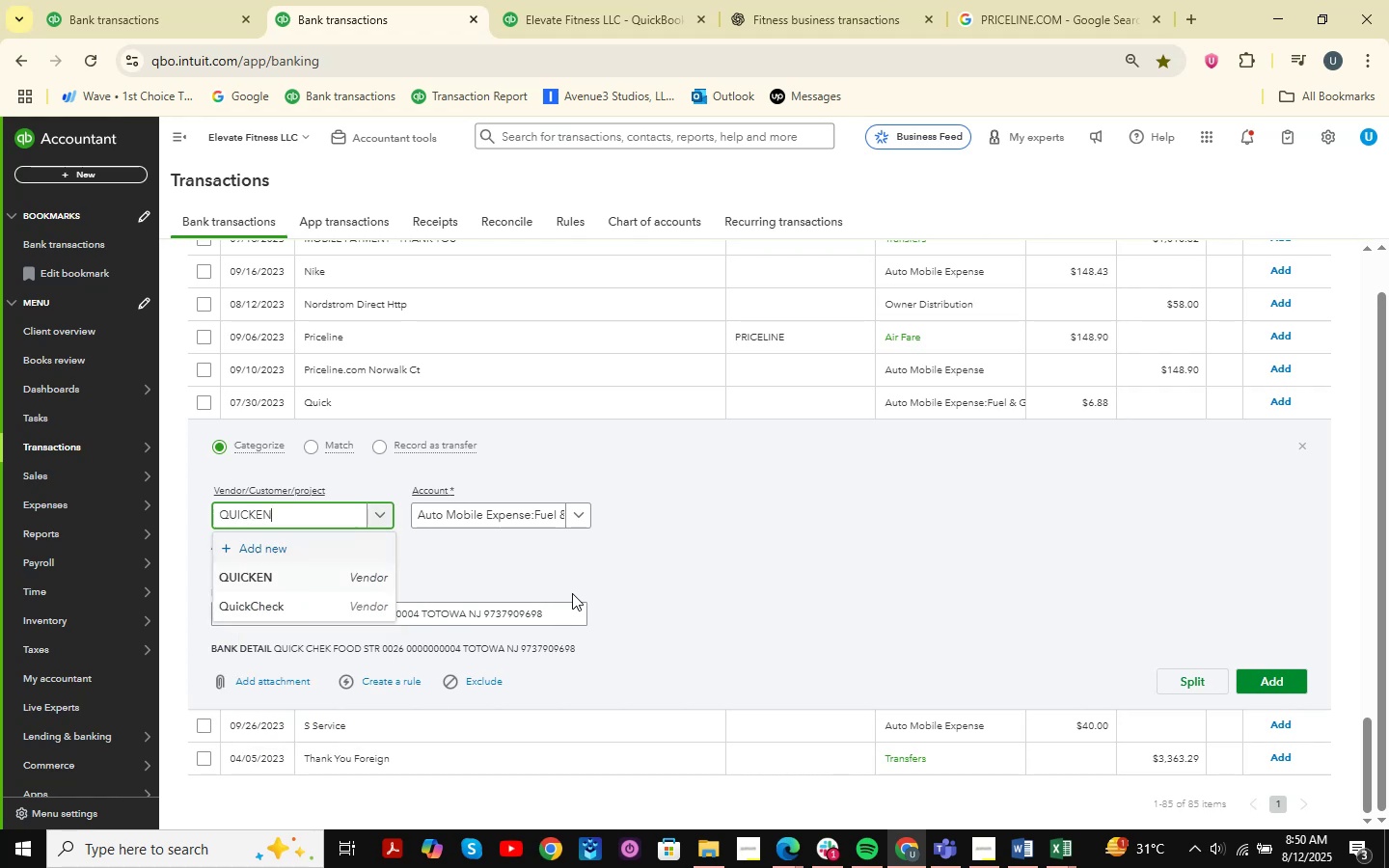 
key(ArrowDown)
 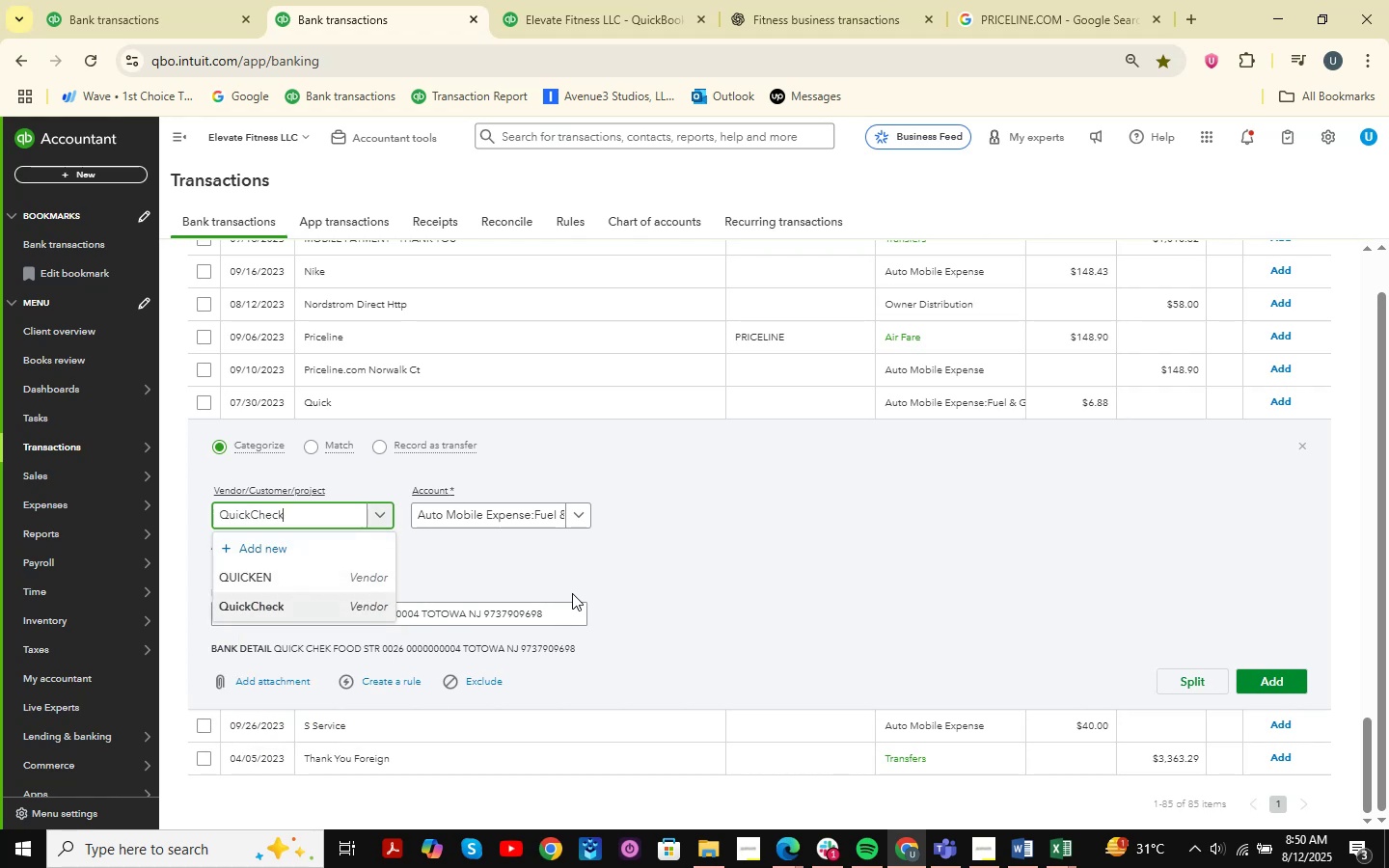 
key(Enter)
 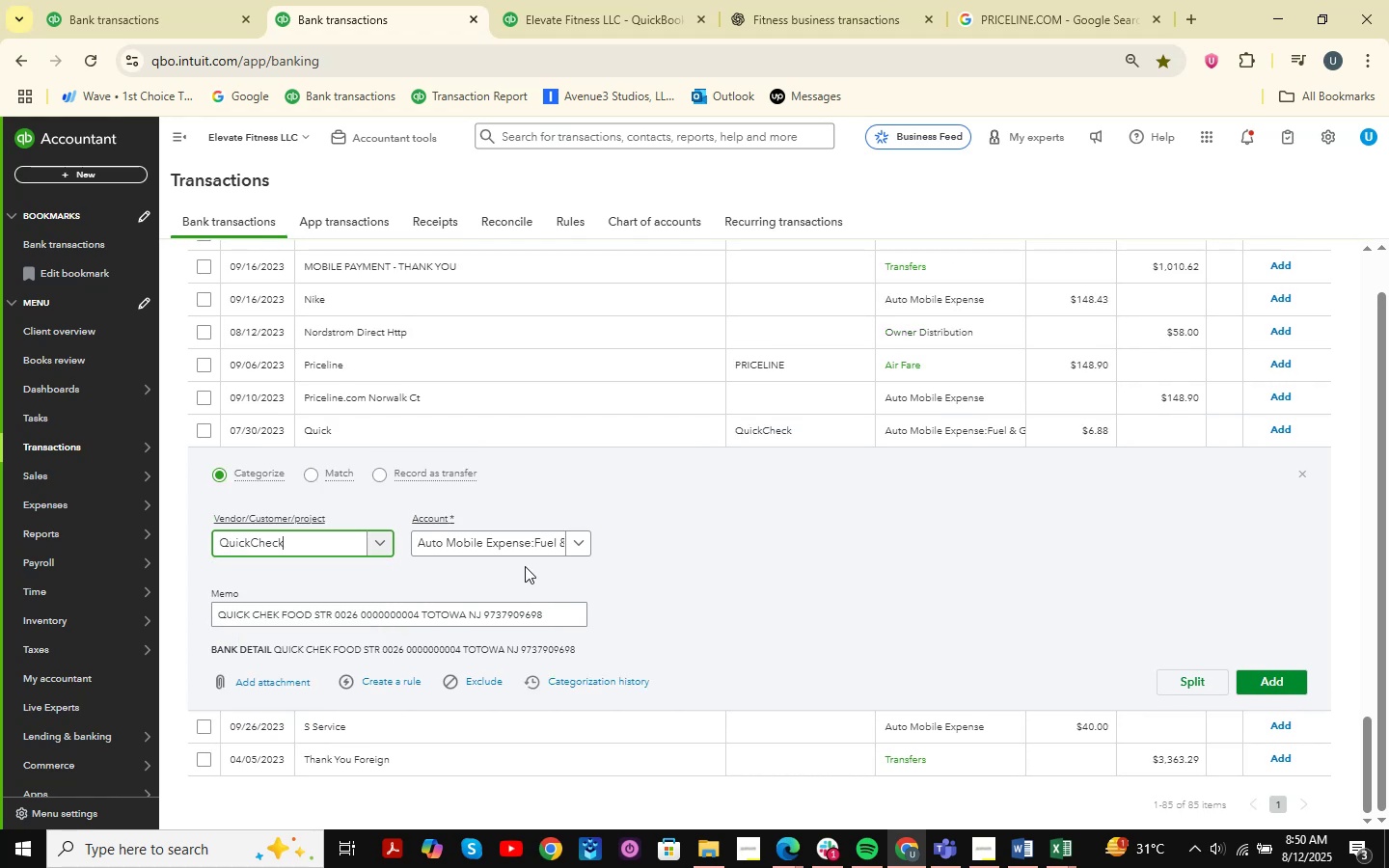 
double_click([548, 544])
 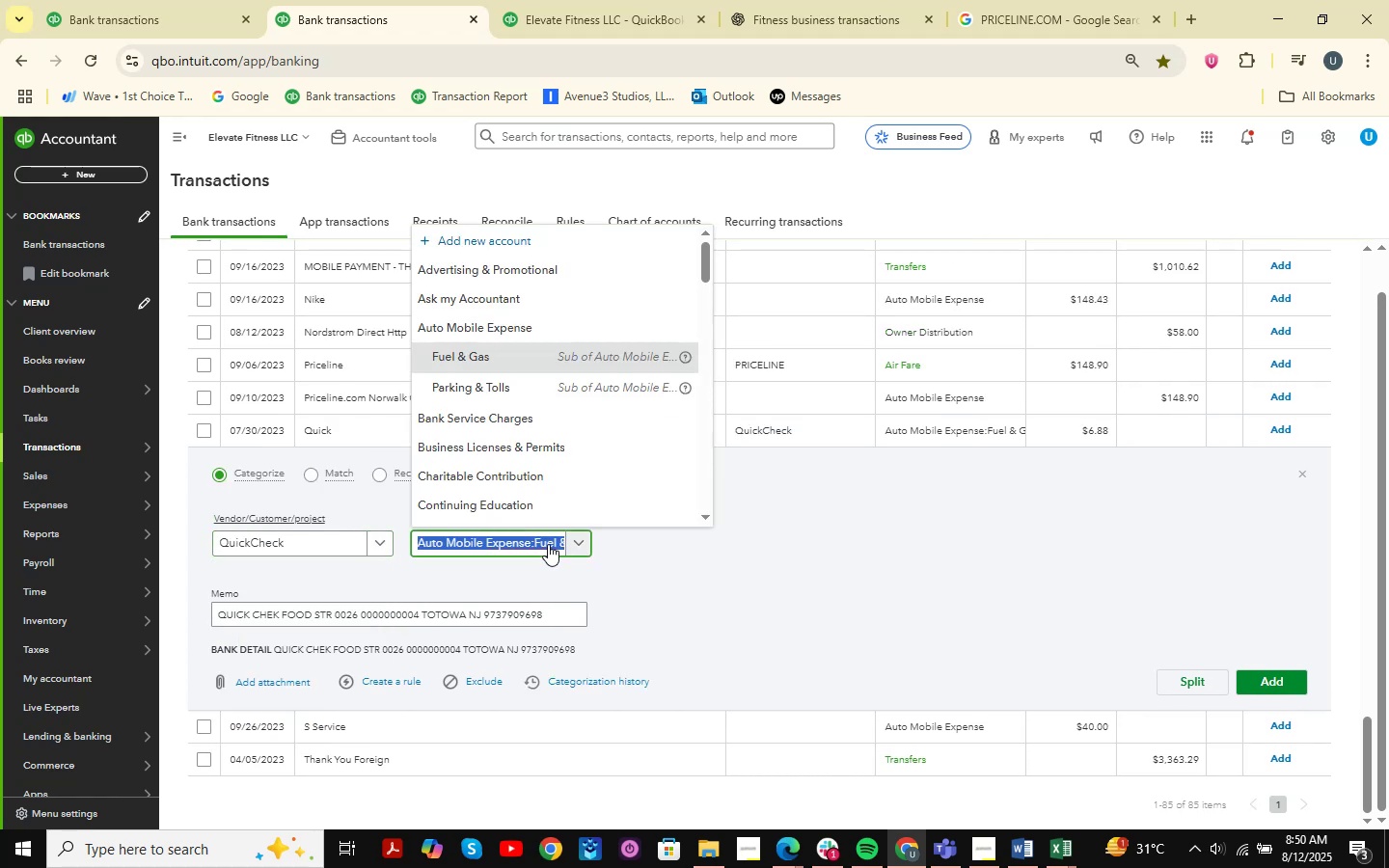 
type(meals )
 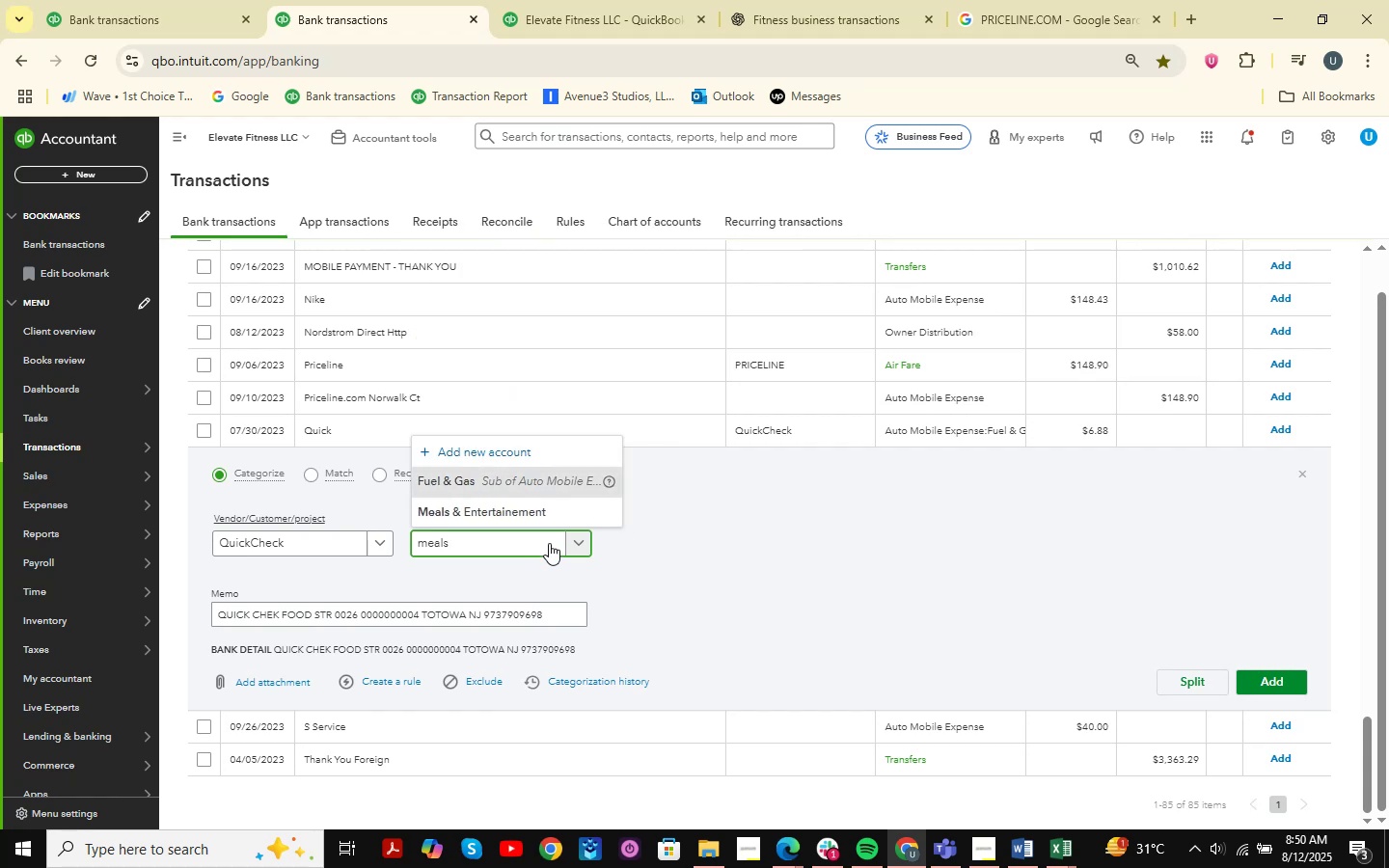 
left_click([558, 516])
 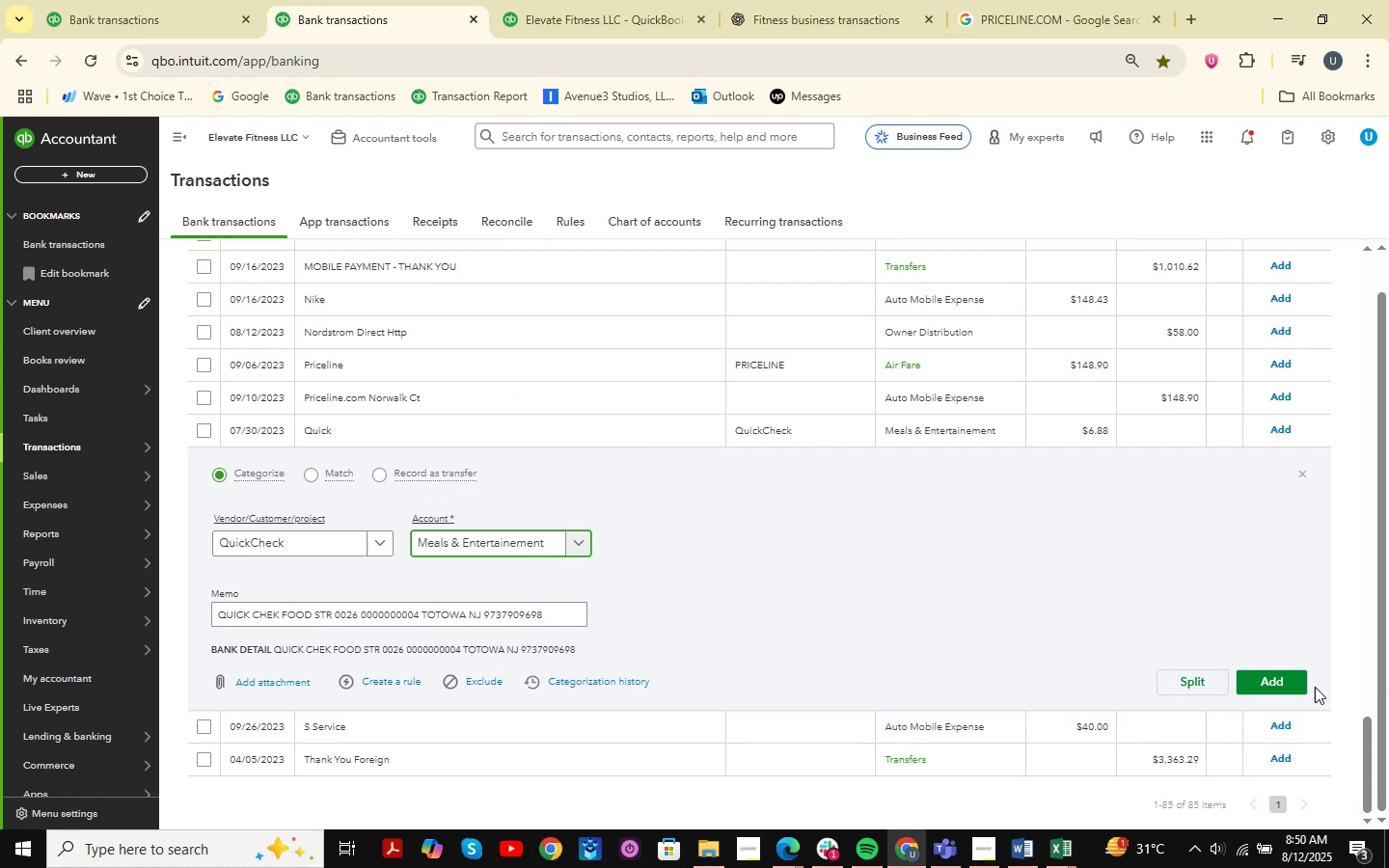 
left_click([1273, 681])
 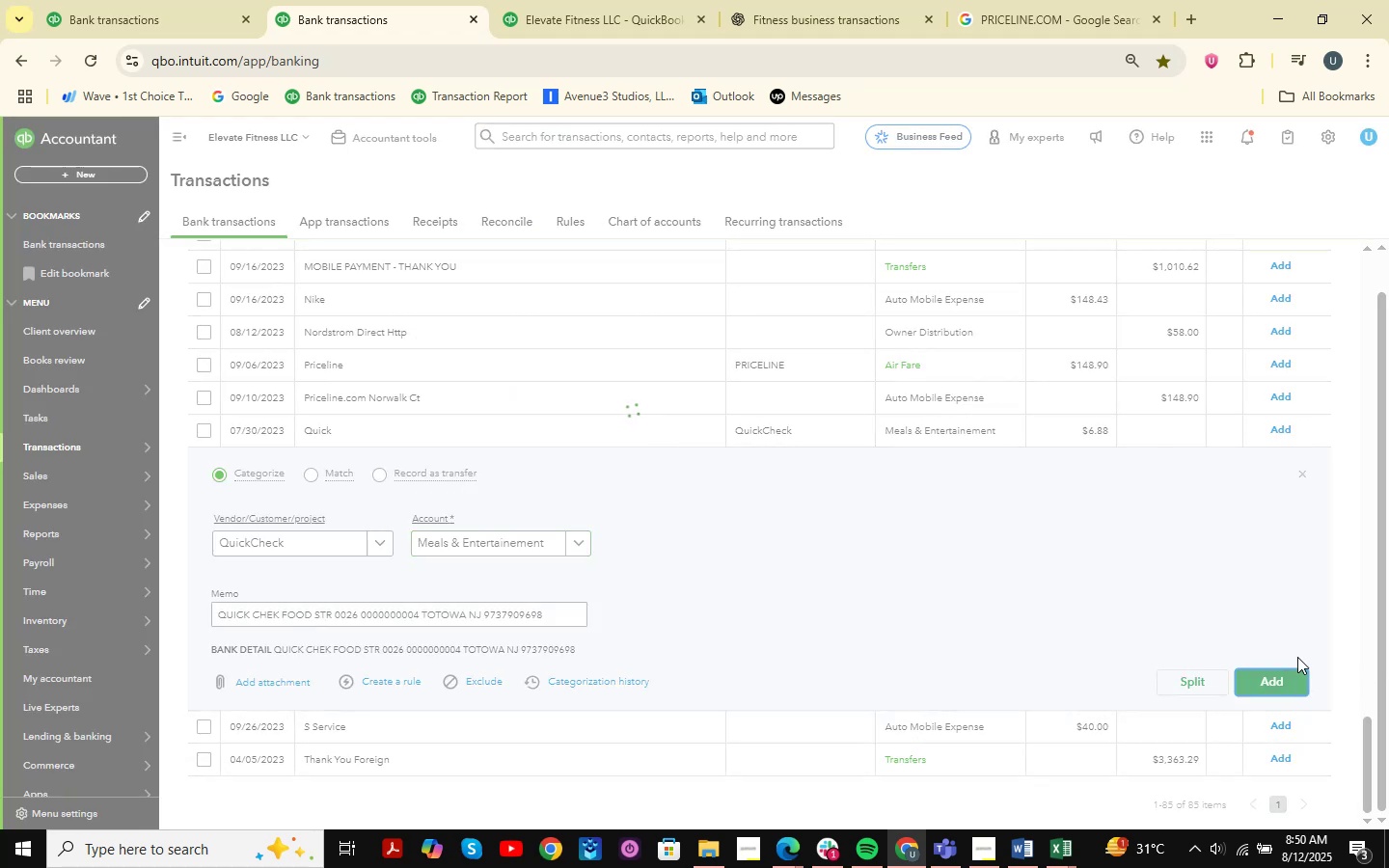 
mouse_move([884, 591])
 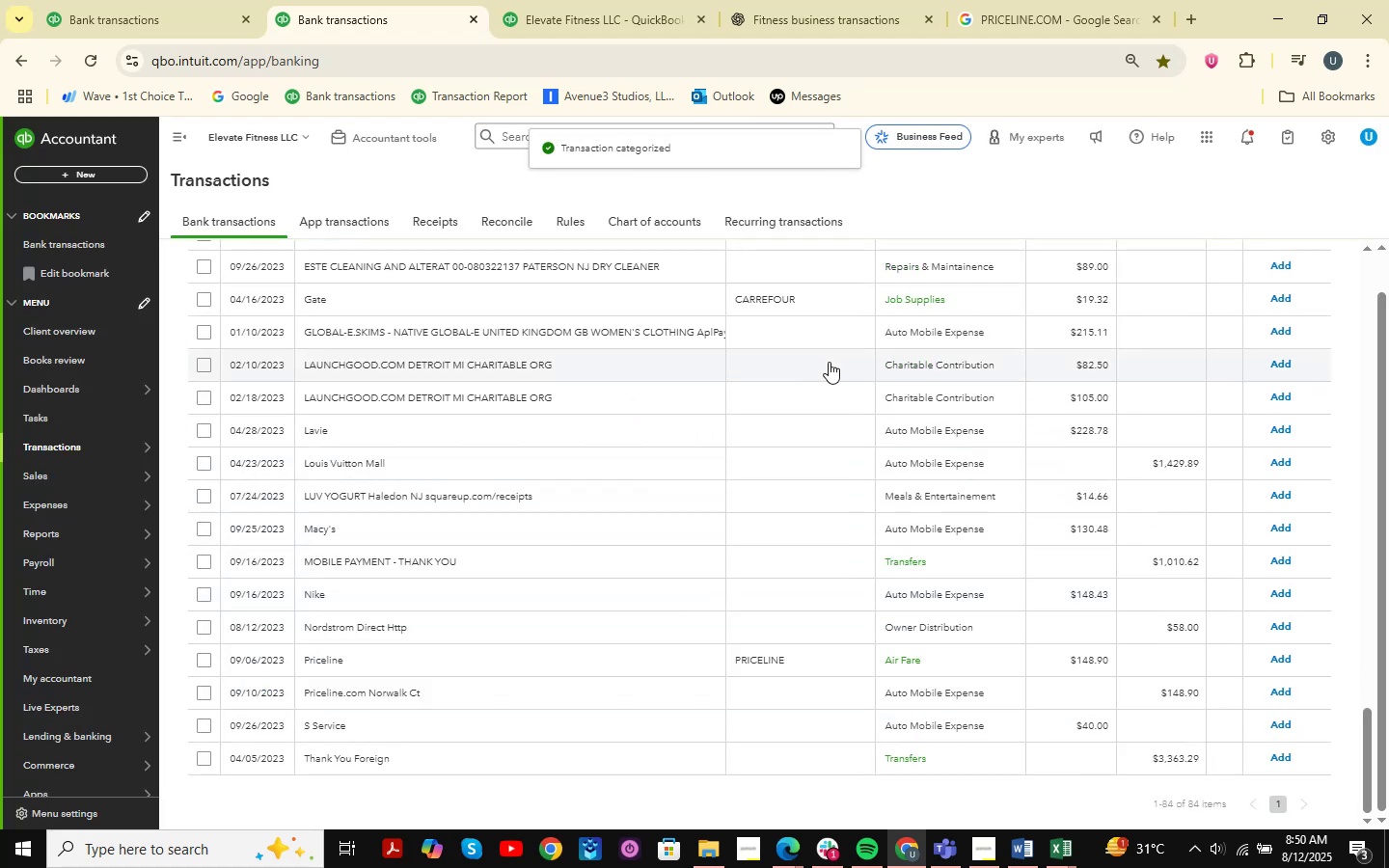 
scroll: coordinate [520, 608], scroll_direction: up, amount: 3.0
 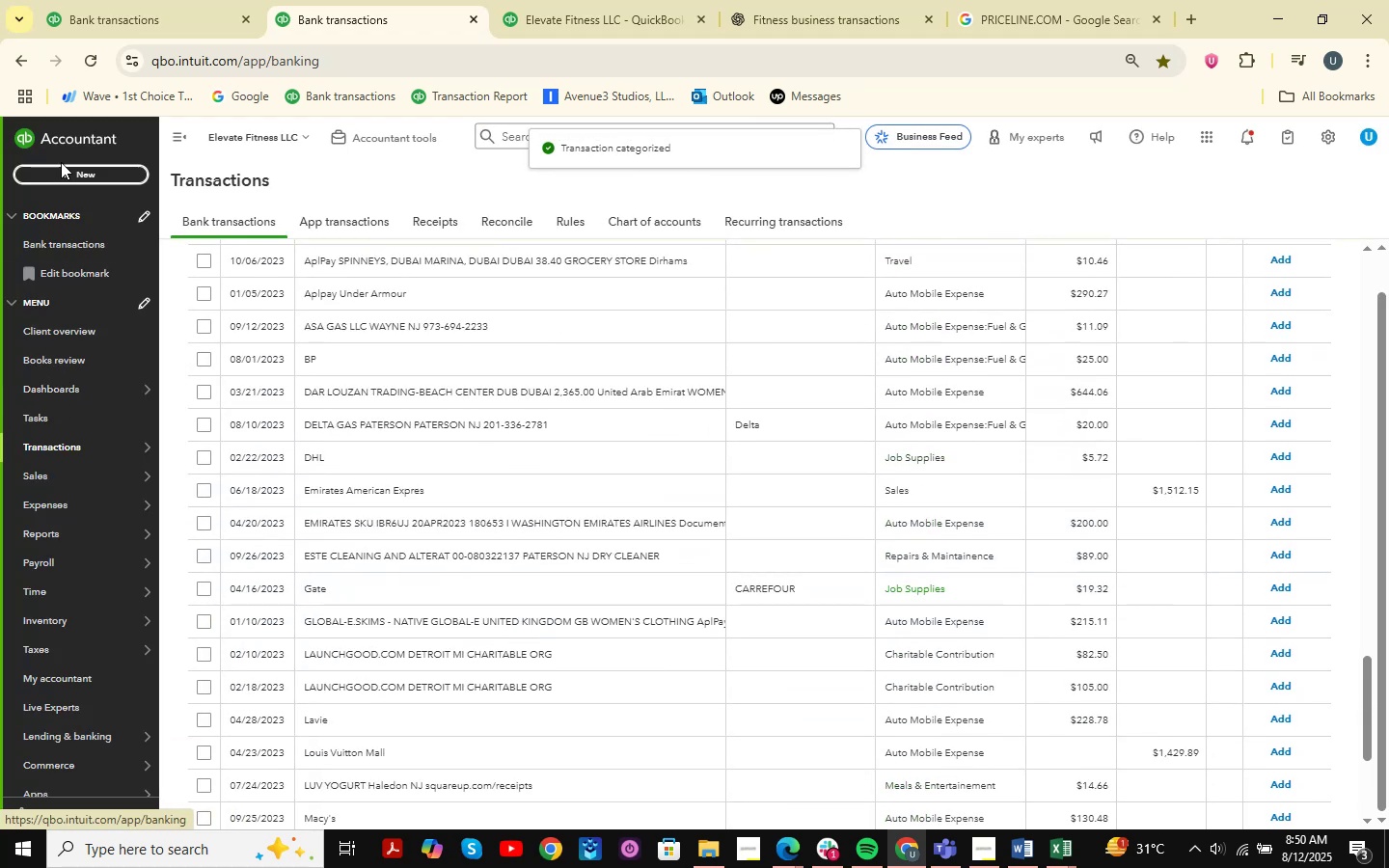 
double_click([75, 176])
 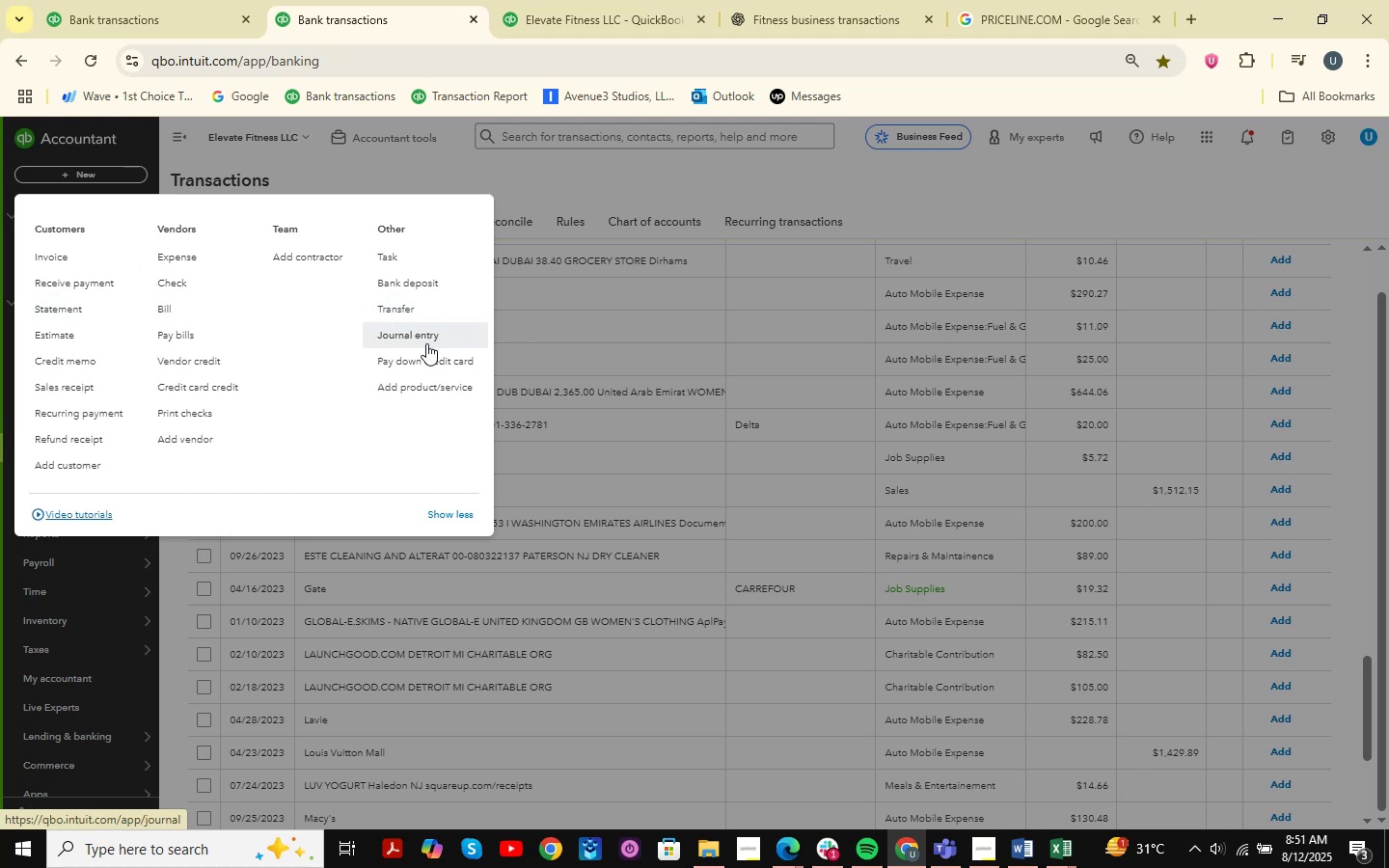 
wait(5.74)
 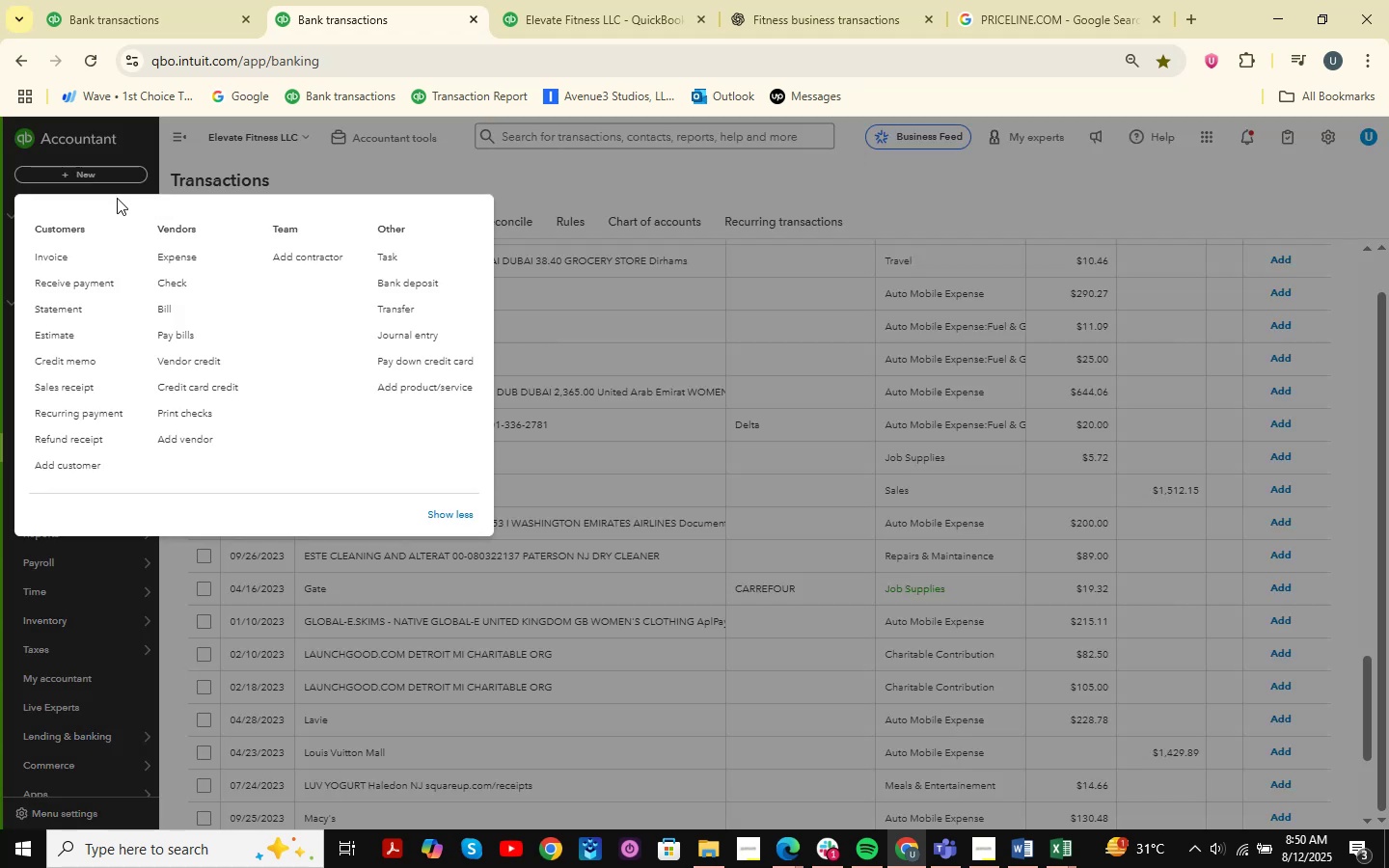 
left_click([87, 258])
 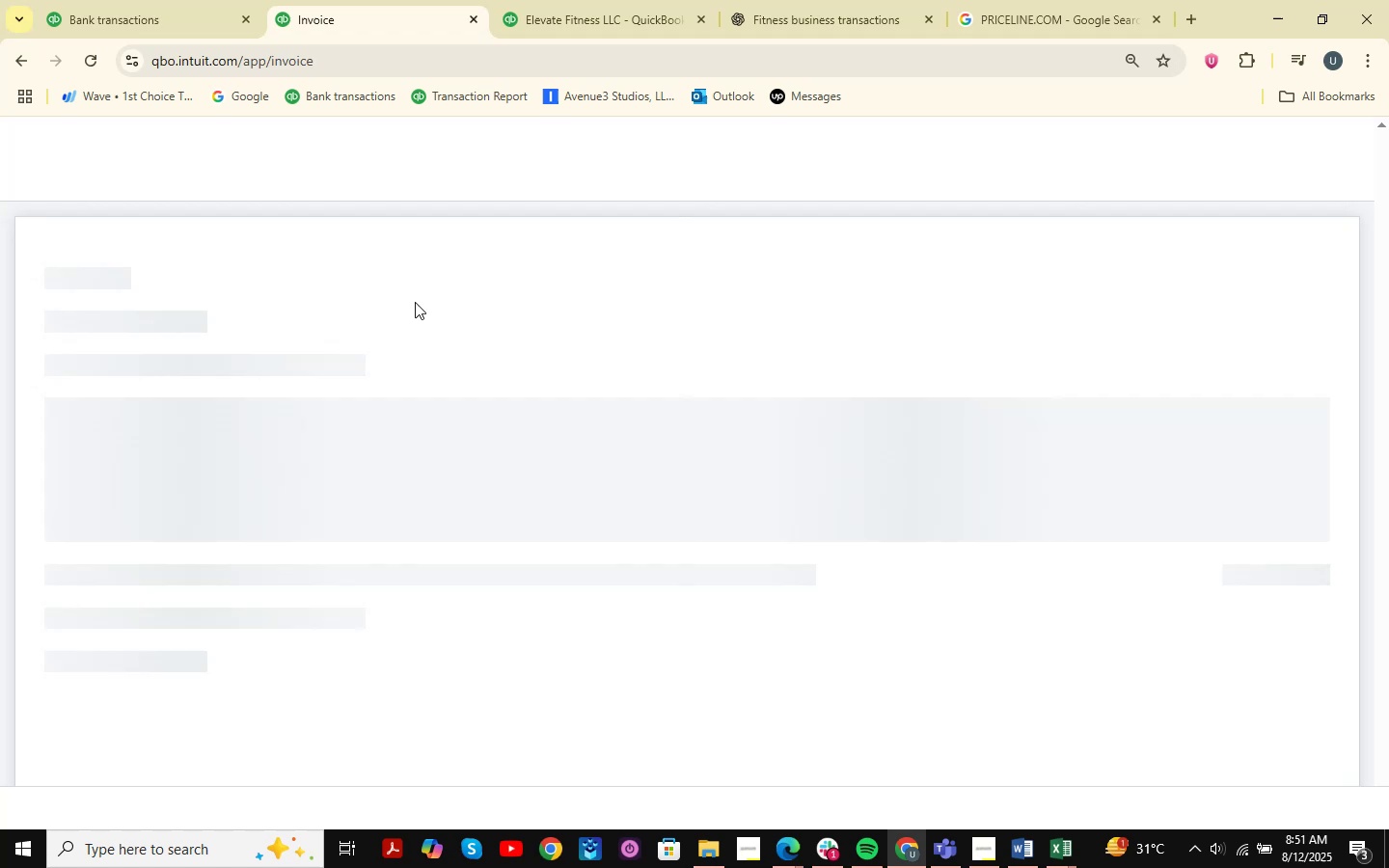 
wait(10.92)
 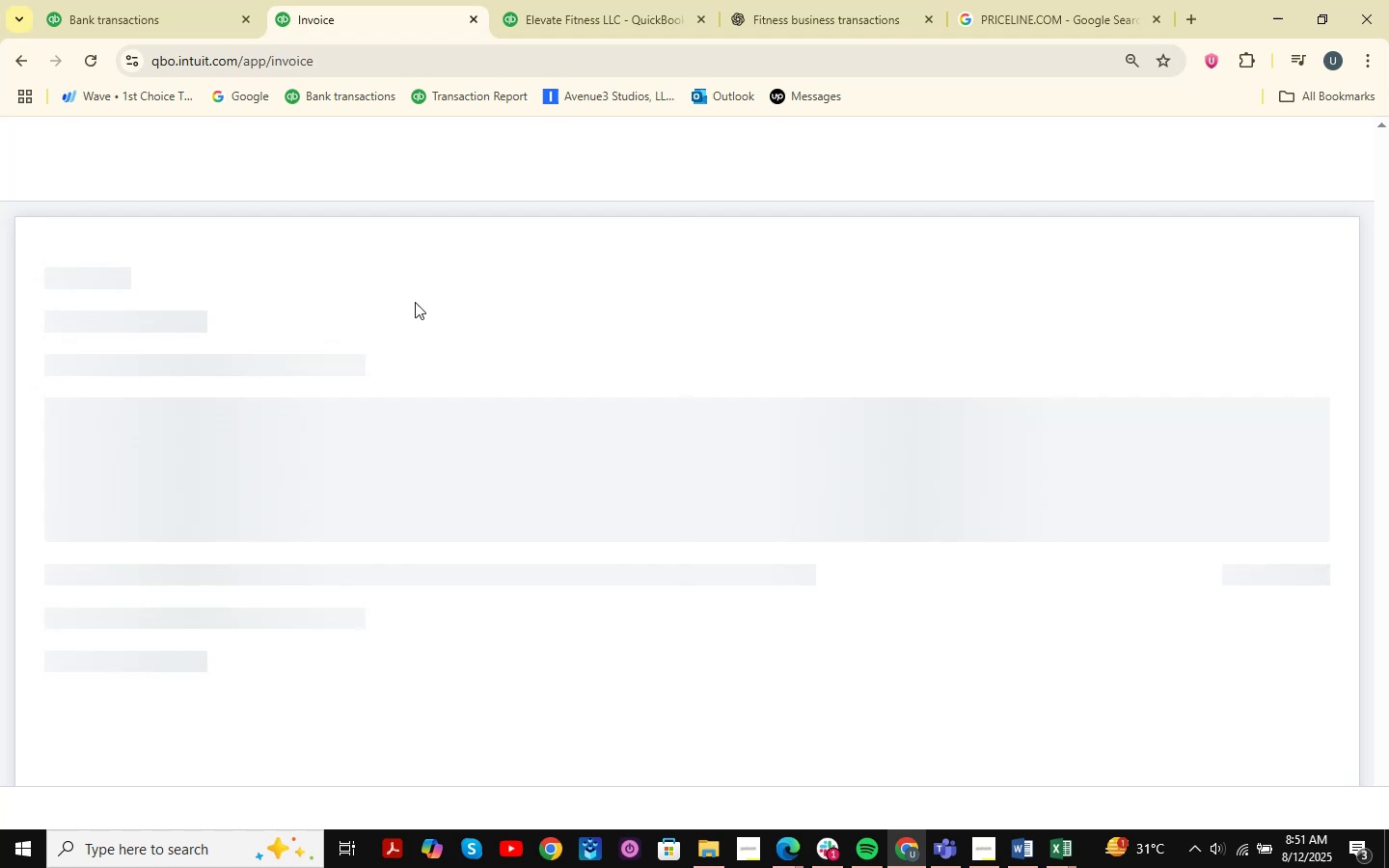 
scroll: coordinate [604, 405], scroll_direction: up, amount: 5.0
 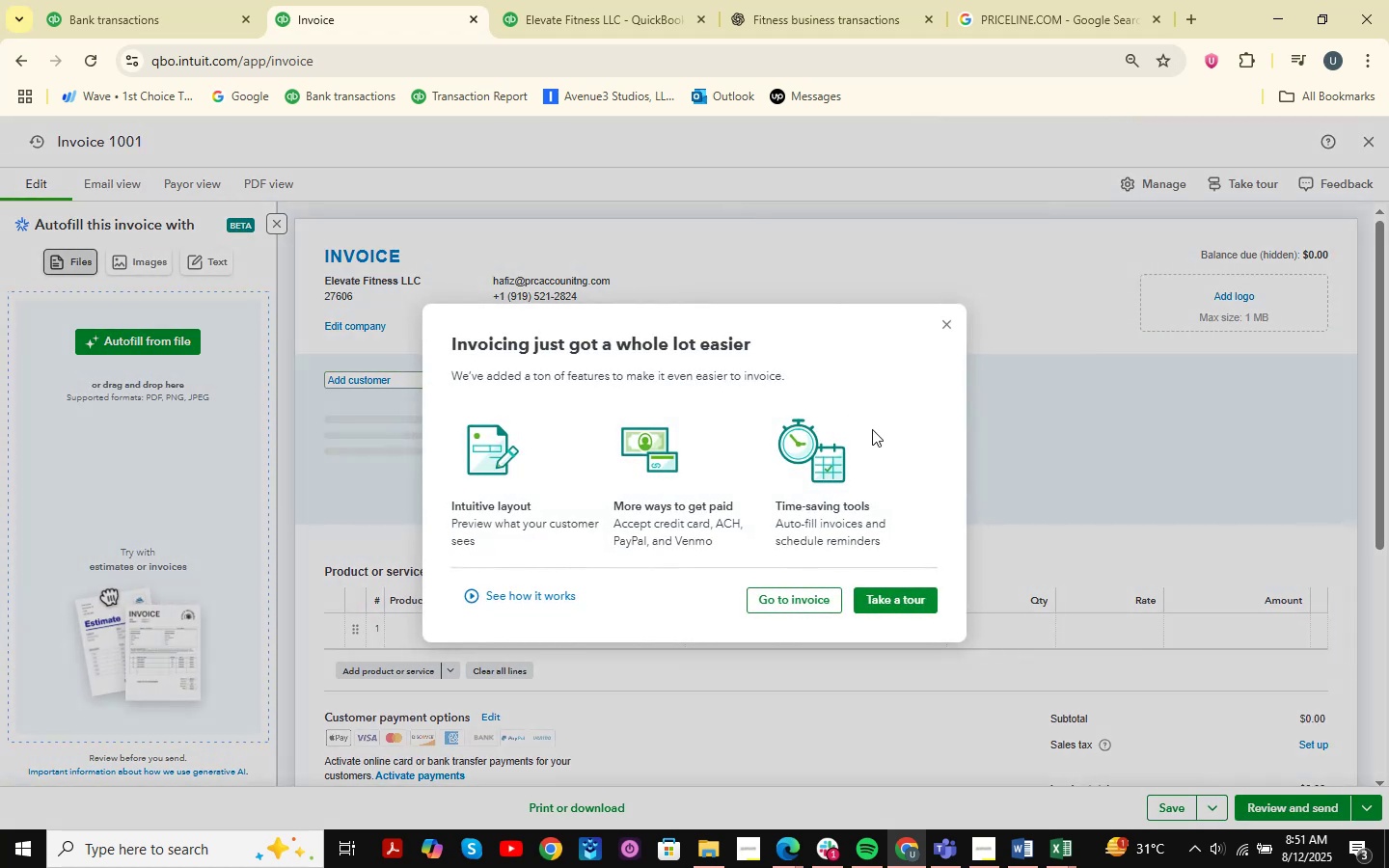 
left_click([947, 316])
 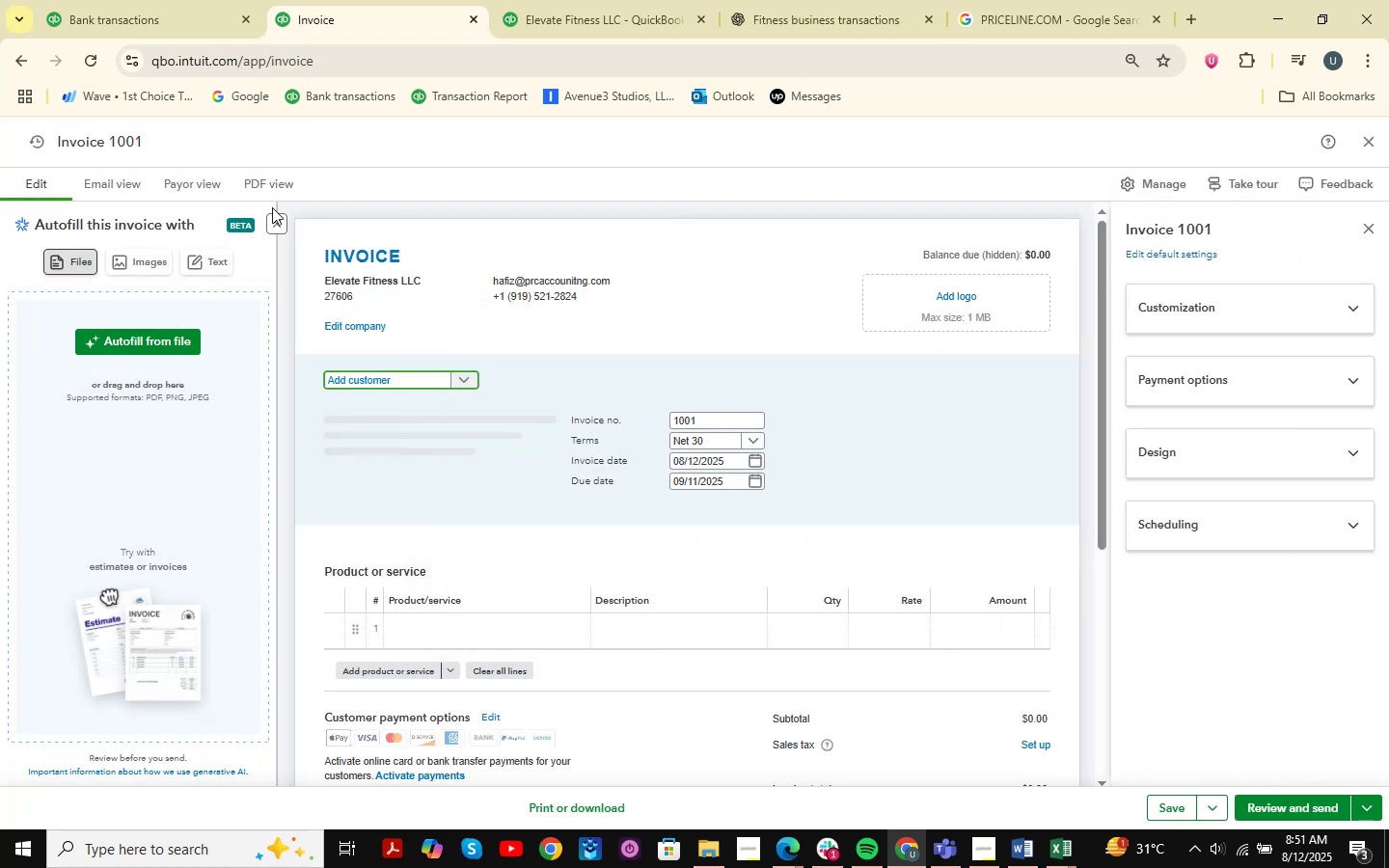 
left_click([275, 218])
 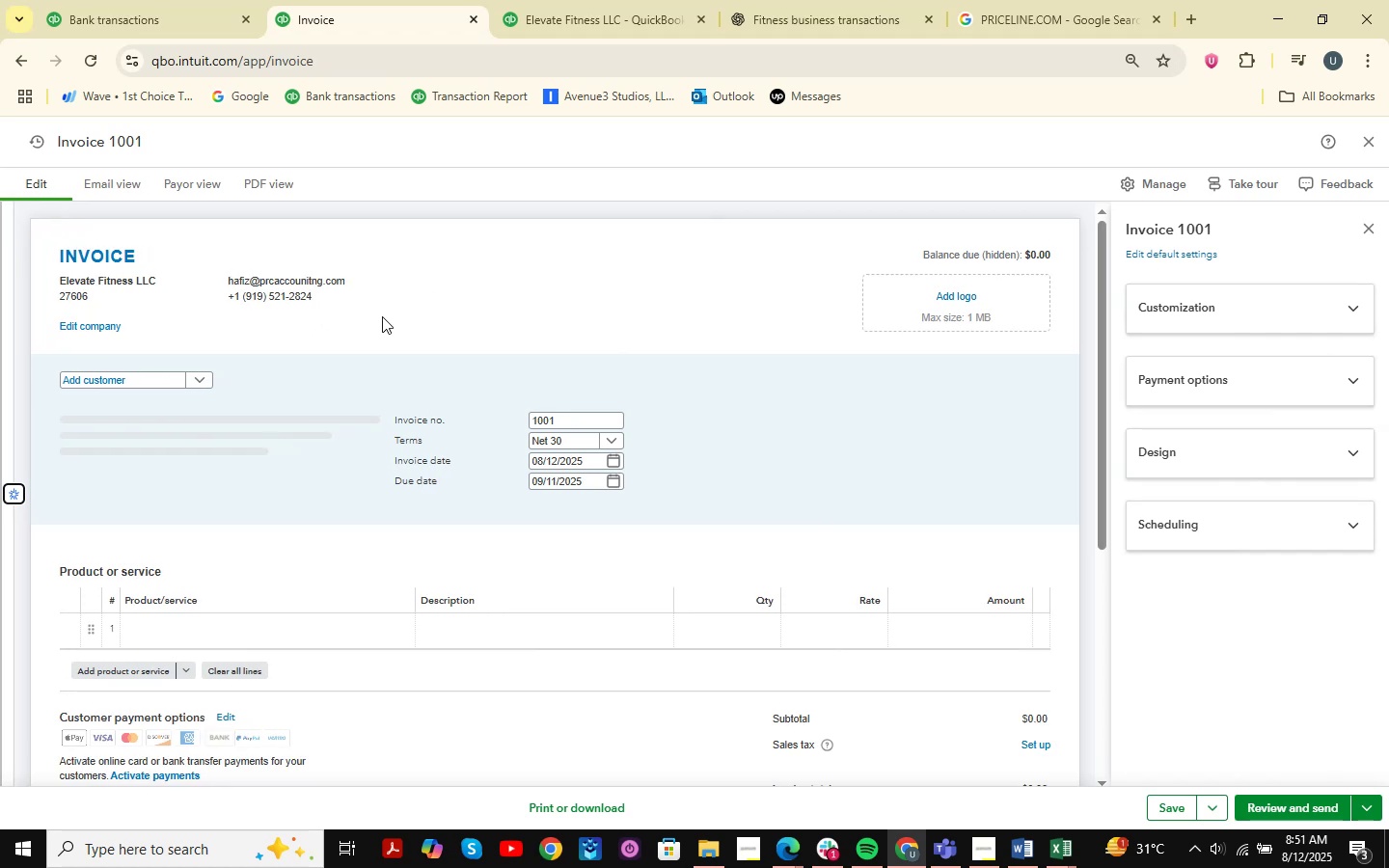 
wait(6.81)
 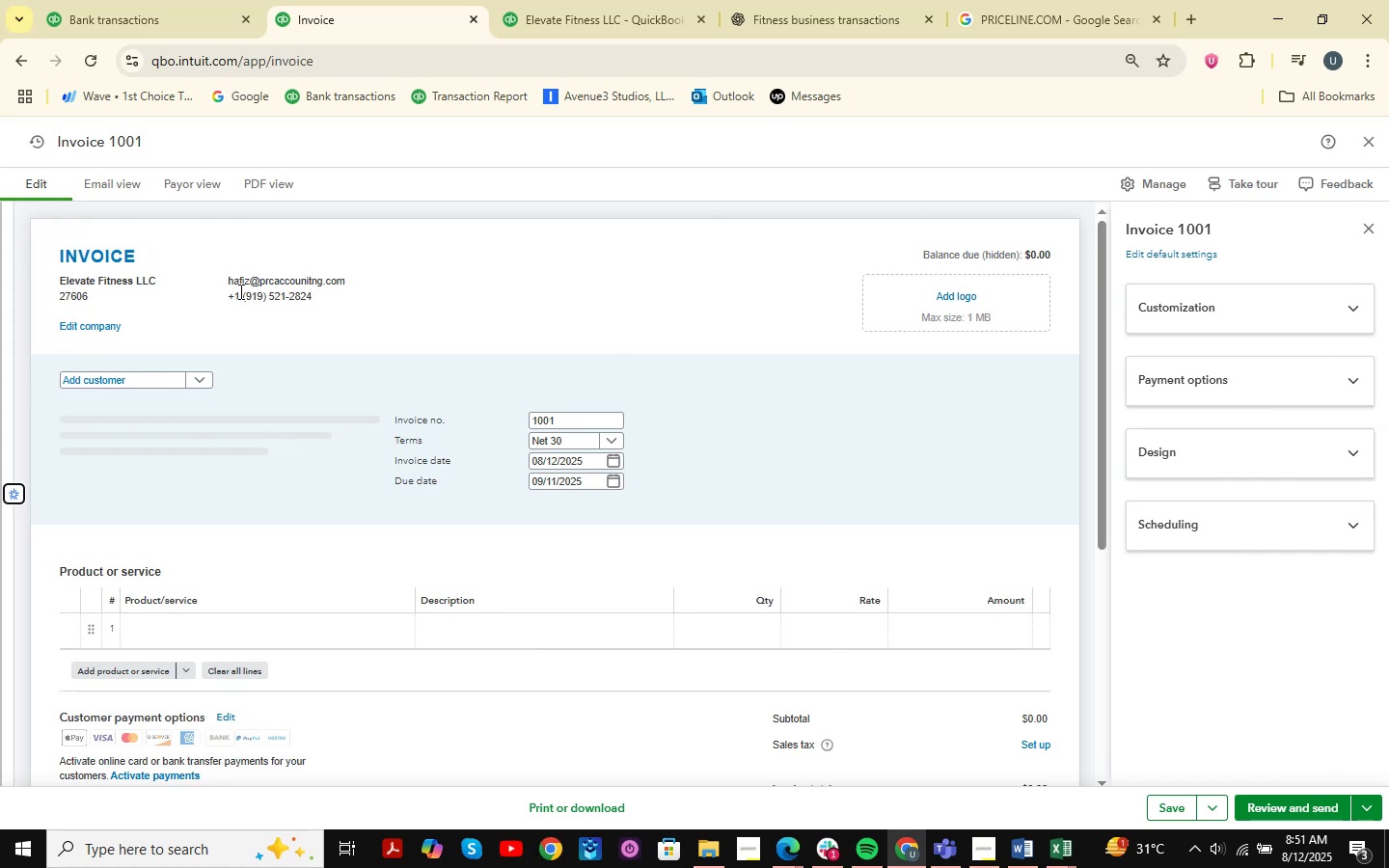 
scroll: coordinate [906, 301], scroll_direction: down, amount: 4.0
 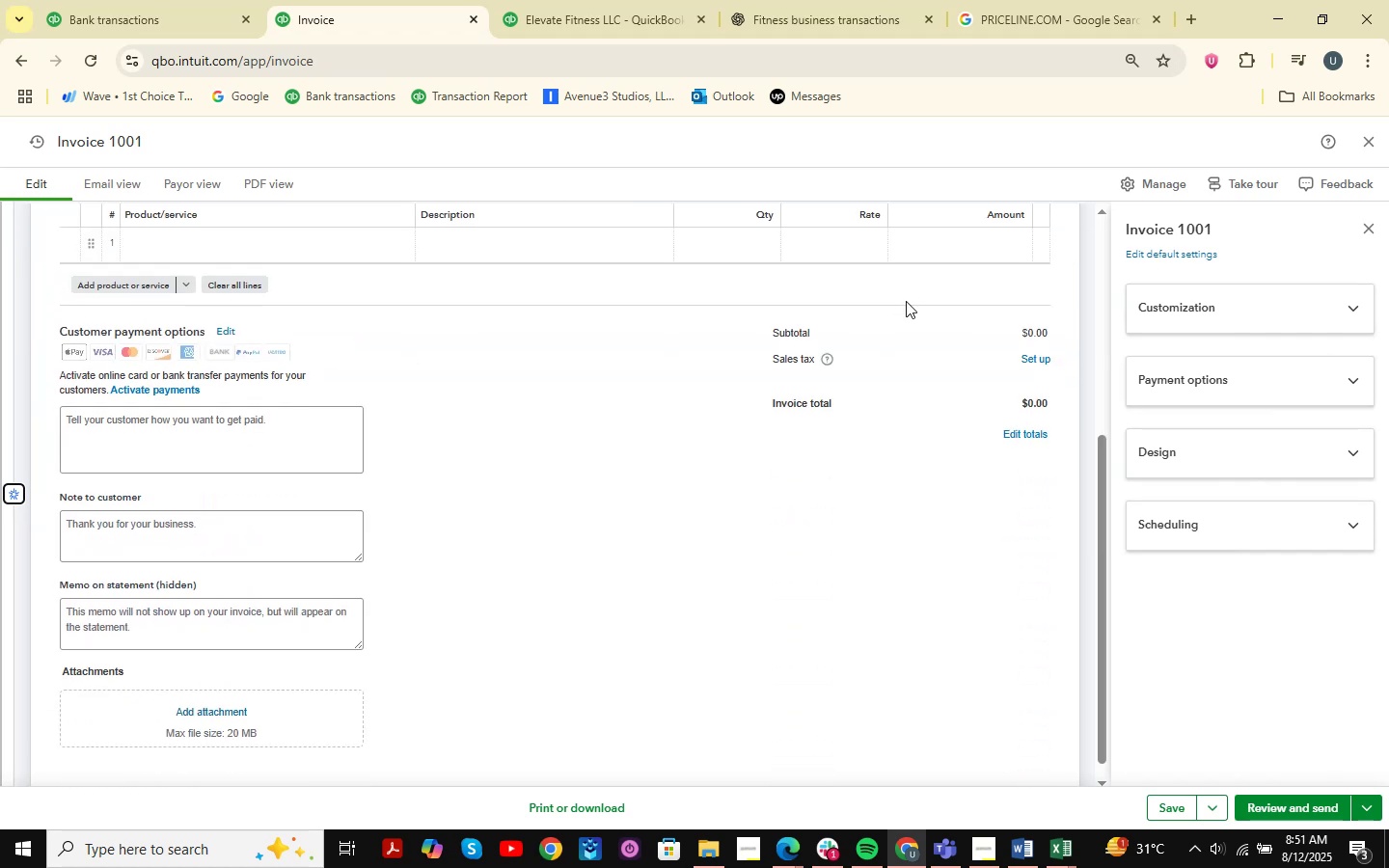 
scroll: coordinate [861, 321], scroll_direction: up, amount: 7.0
 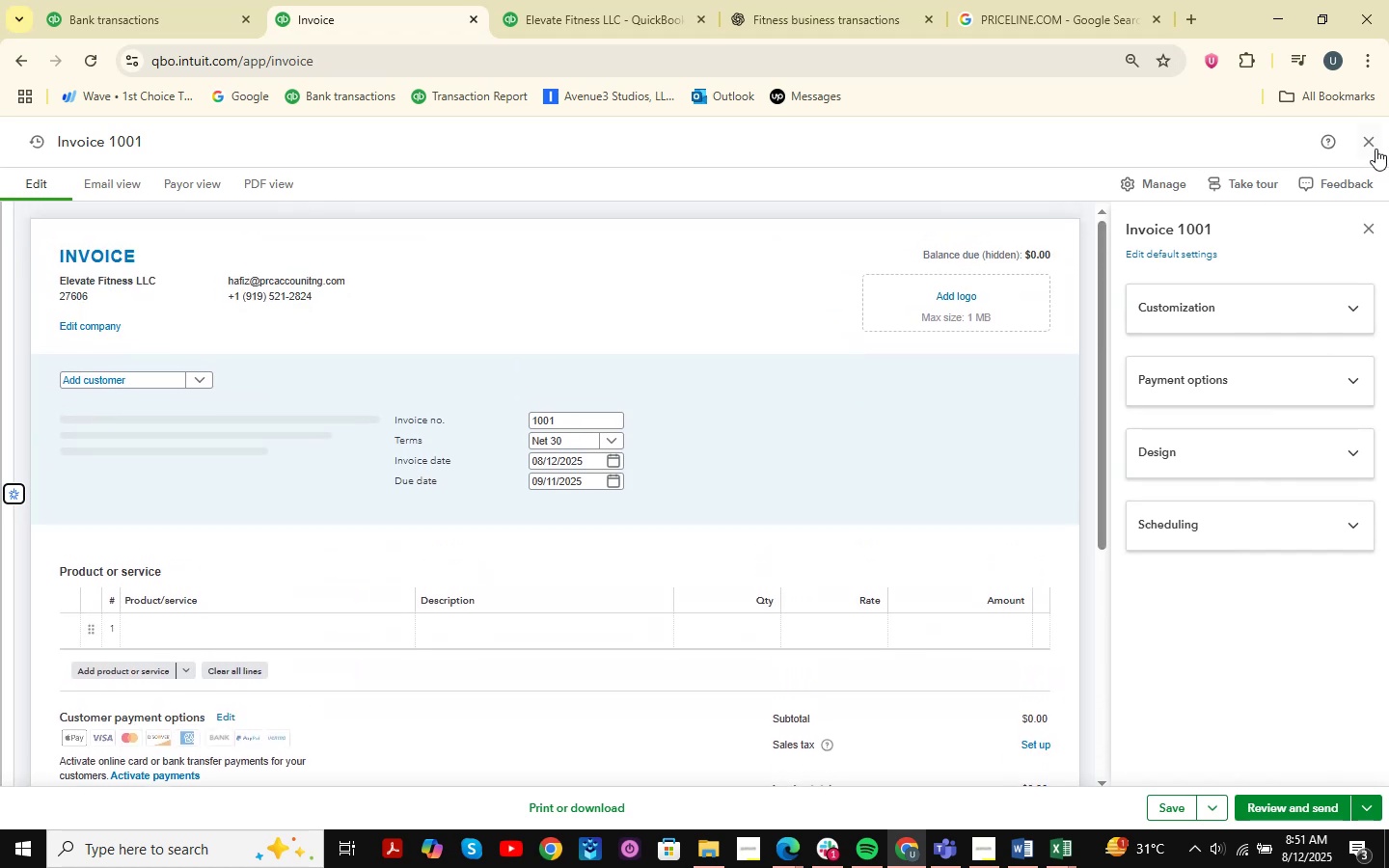 
left_click([1377, 139])
 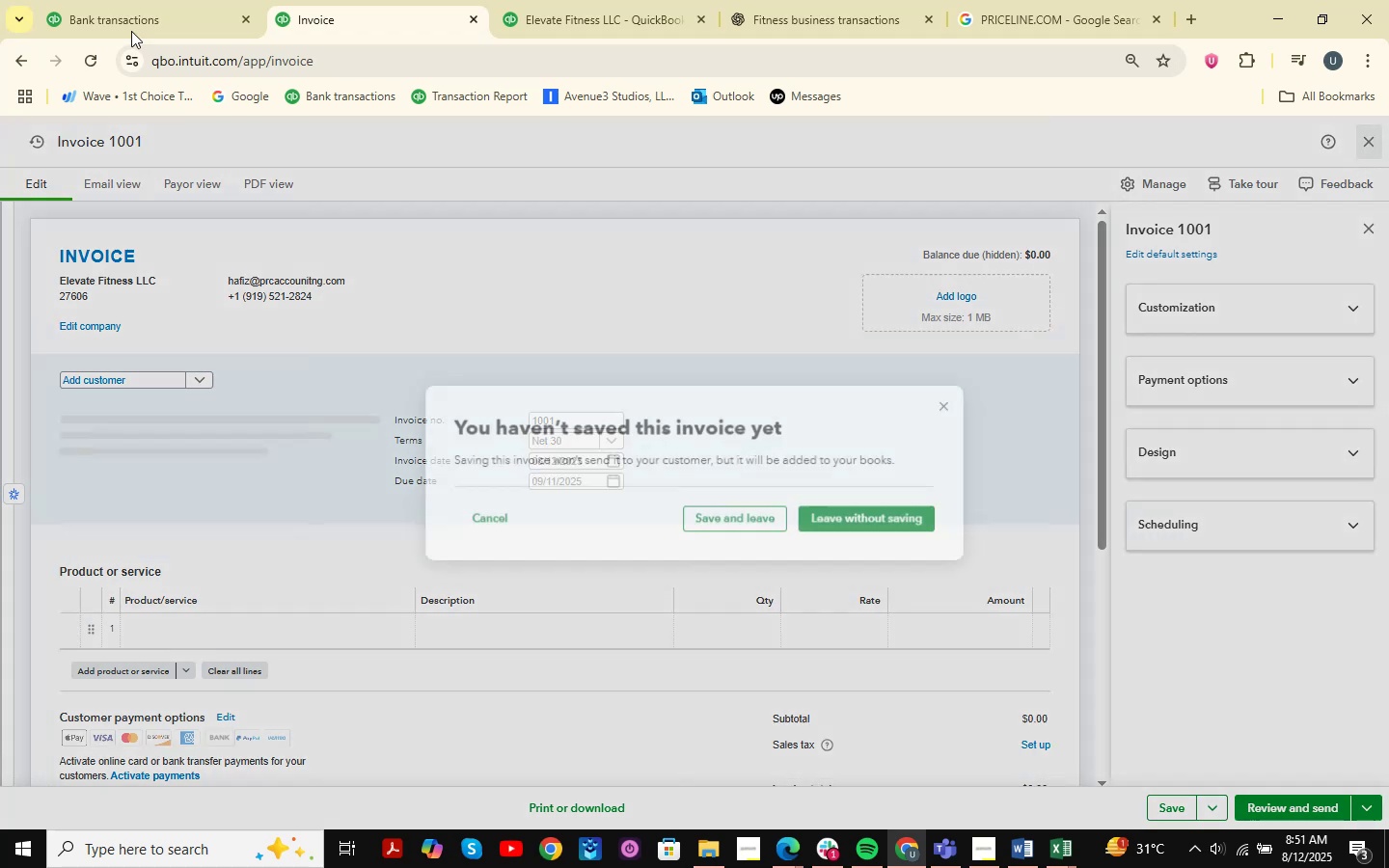 
left_click([97, 0])
 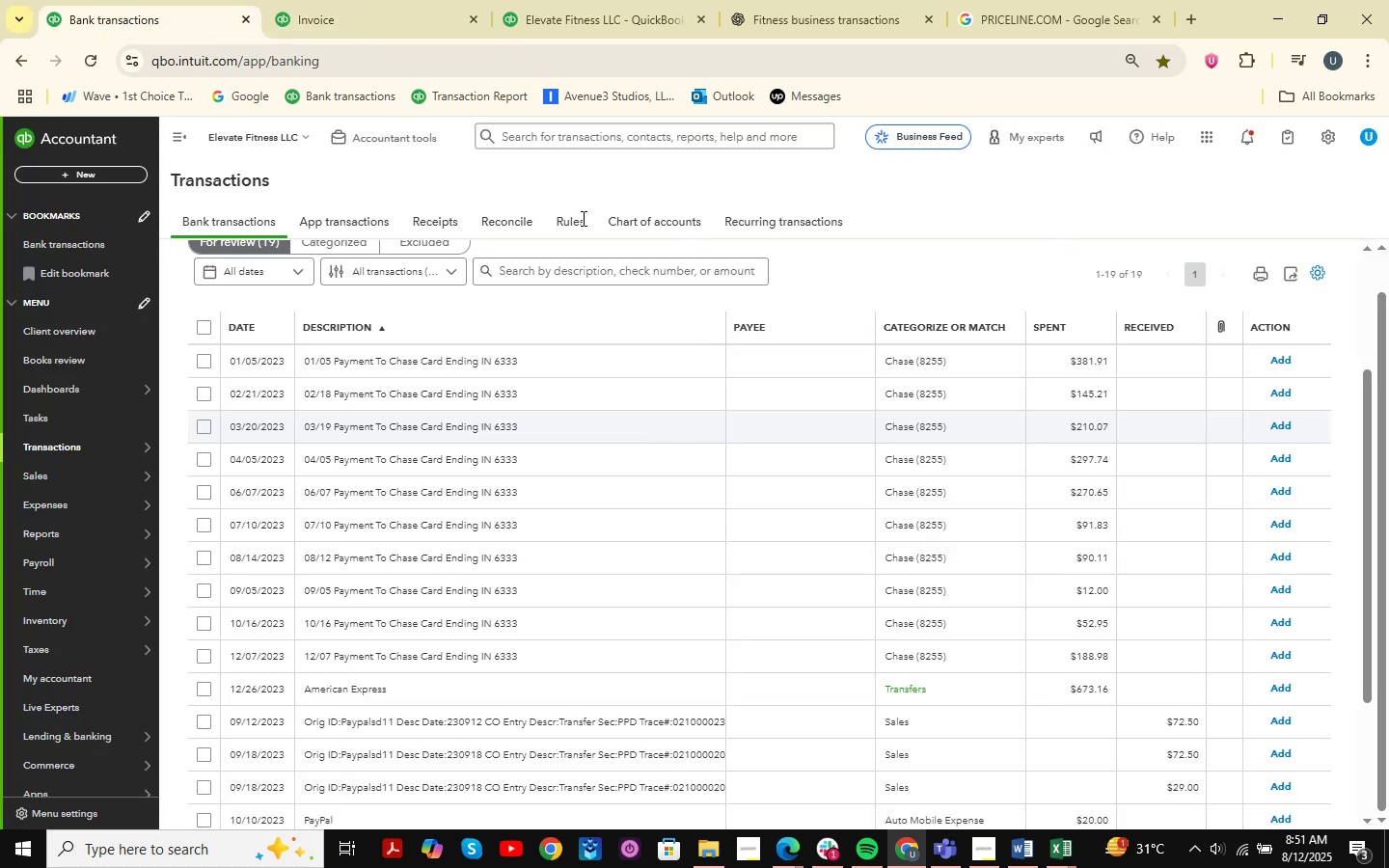 
left_click([441, 0])
 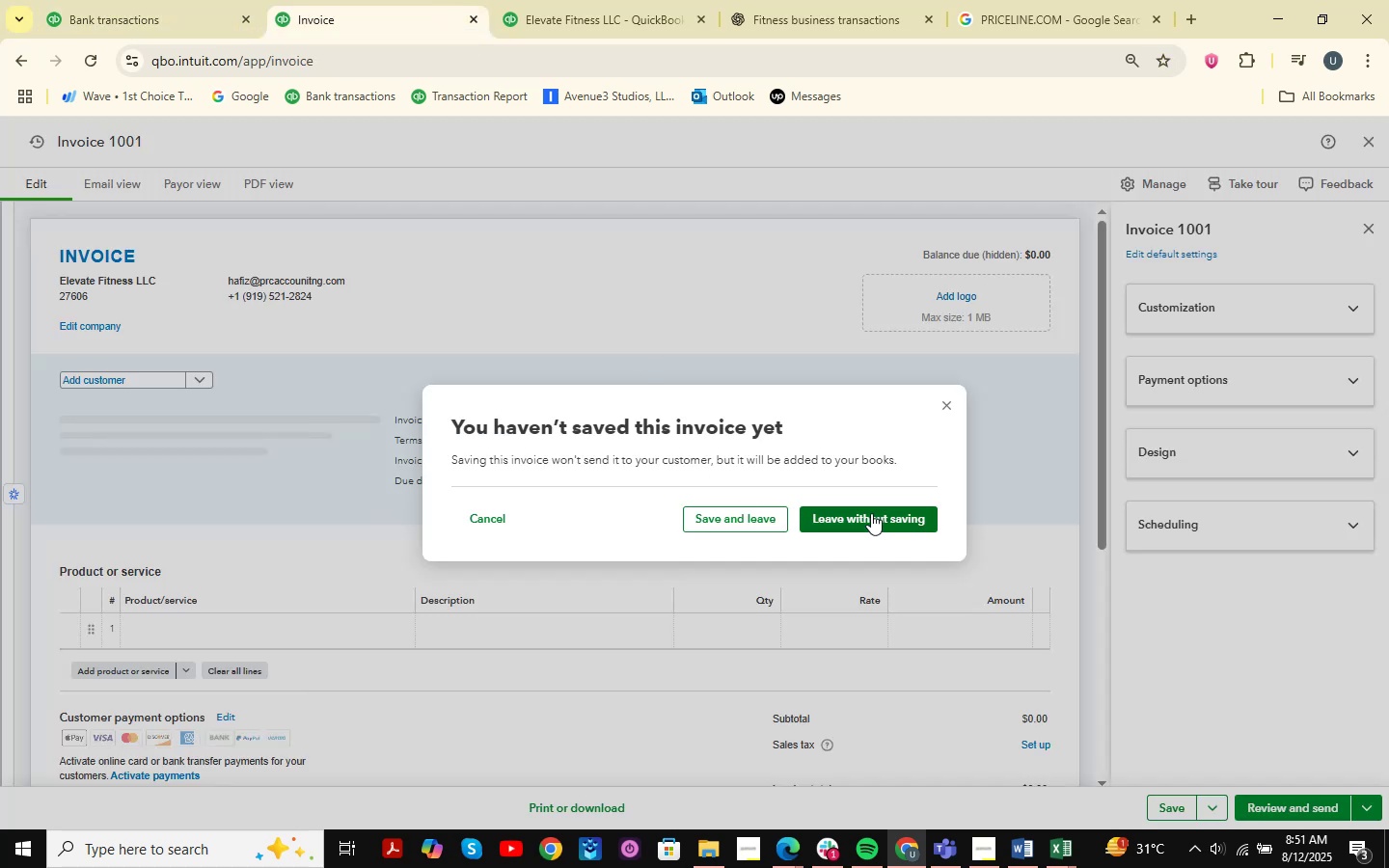 
left_click([871, 513])
 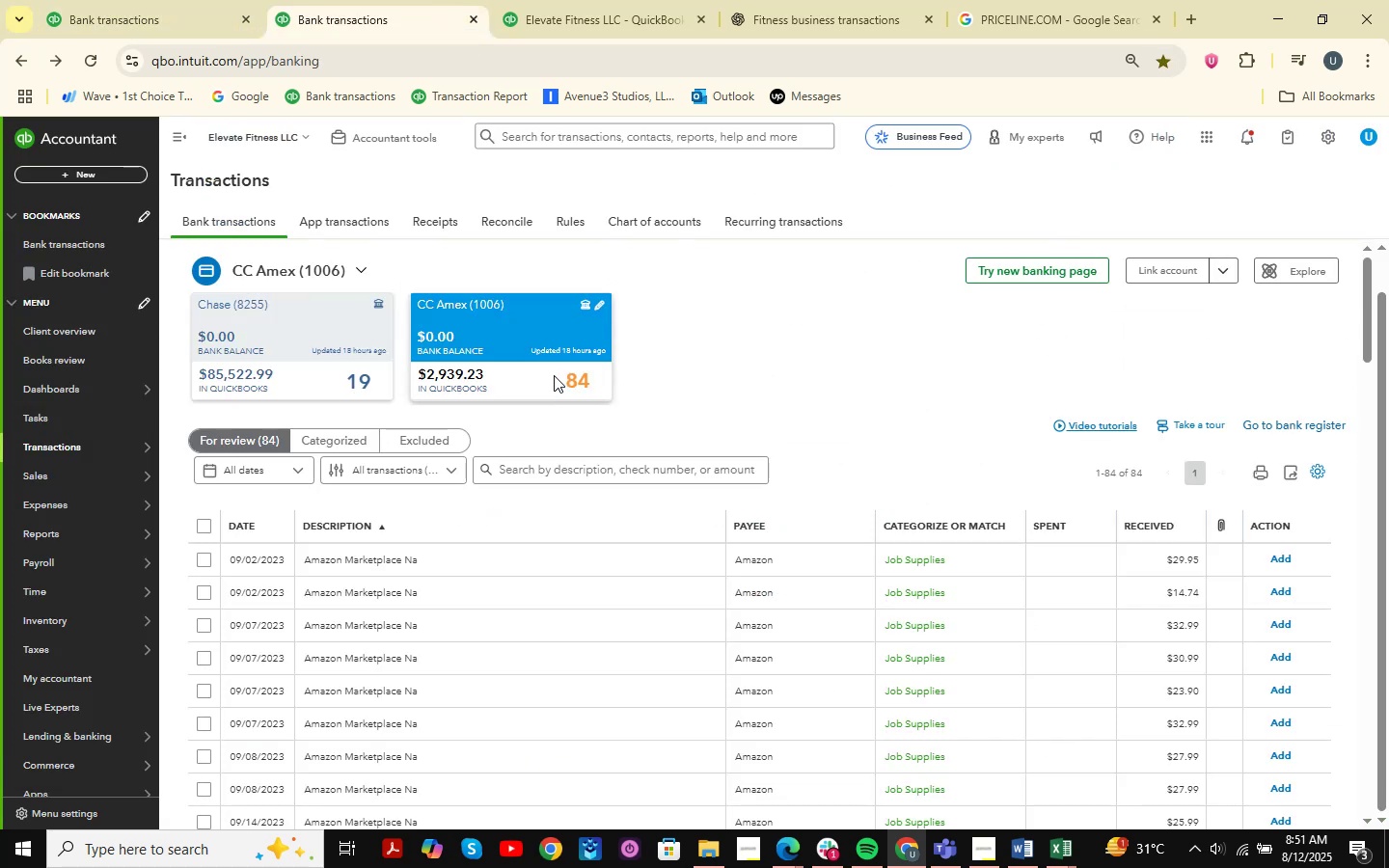 
wait(6.73)
 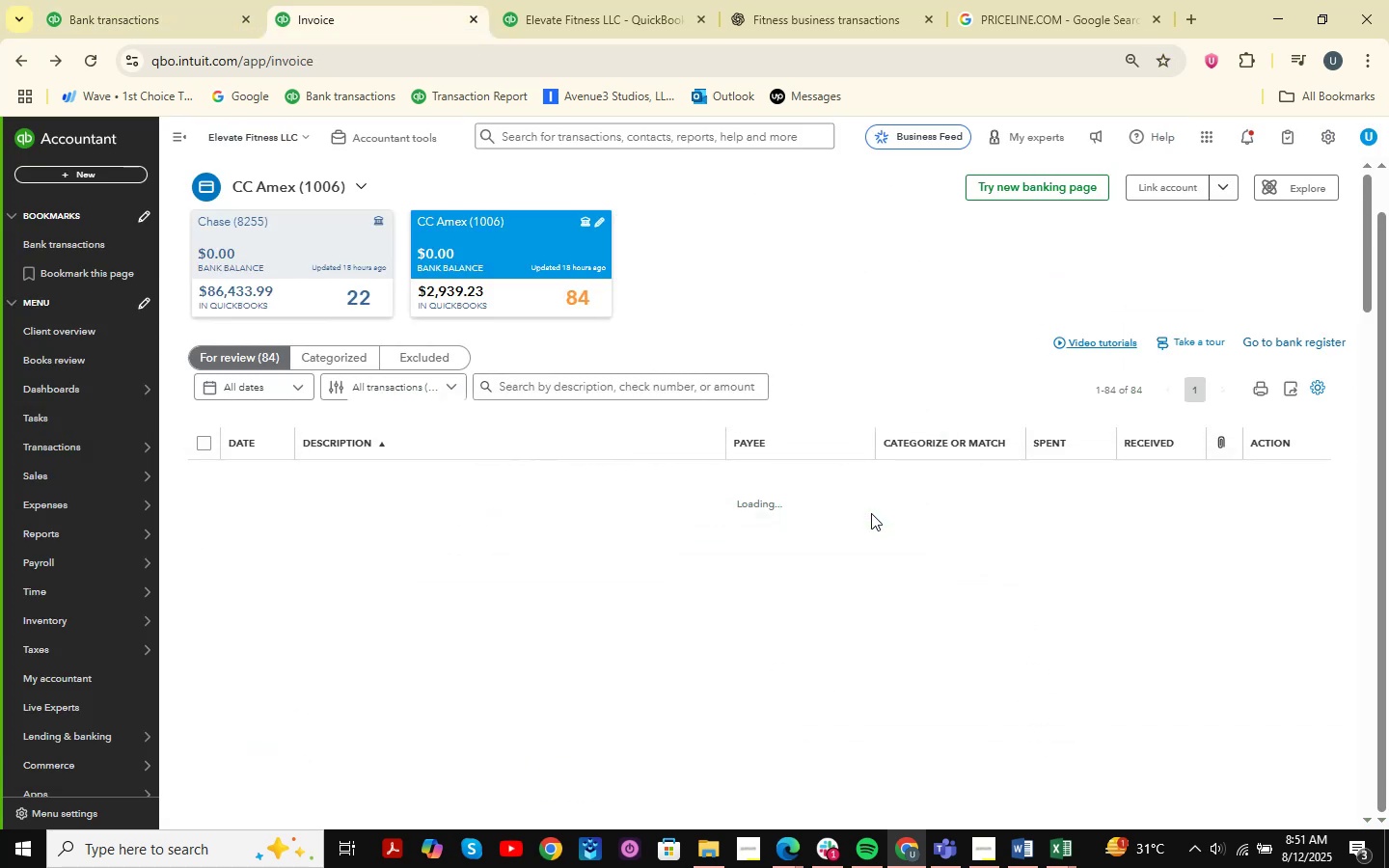 
left_click([80, 0])
 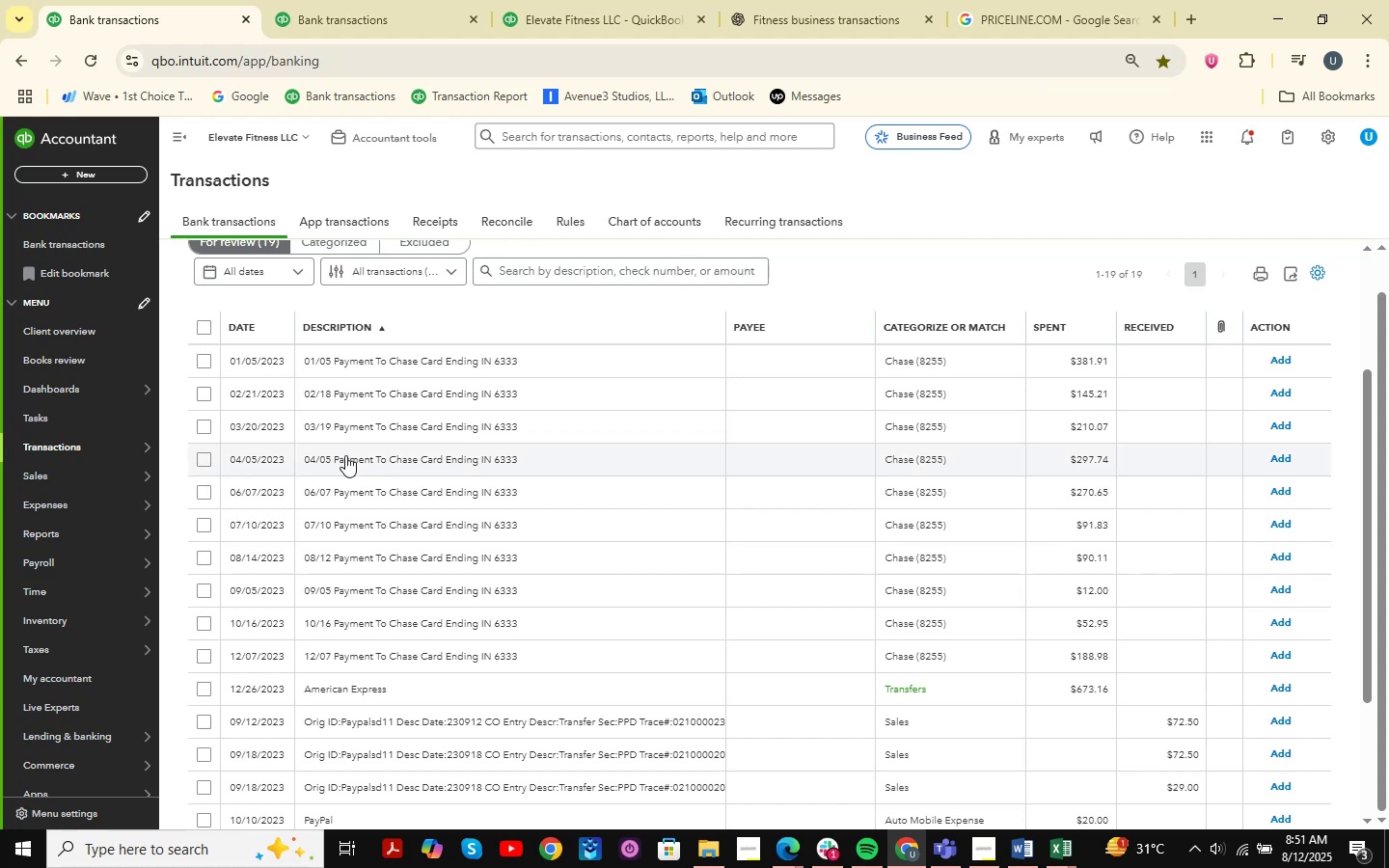 
scroll: coordinate [440, 458], scroll_direction: down, amount: 9.0
 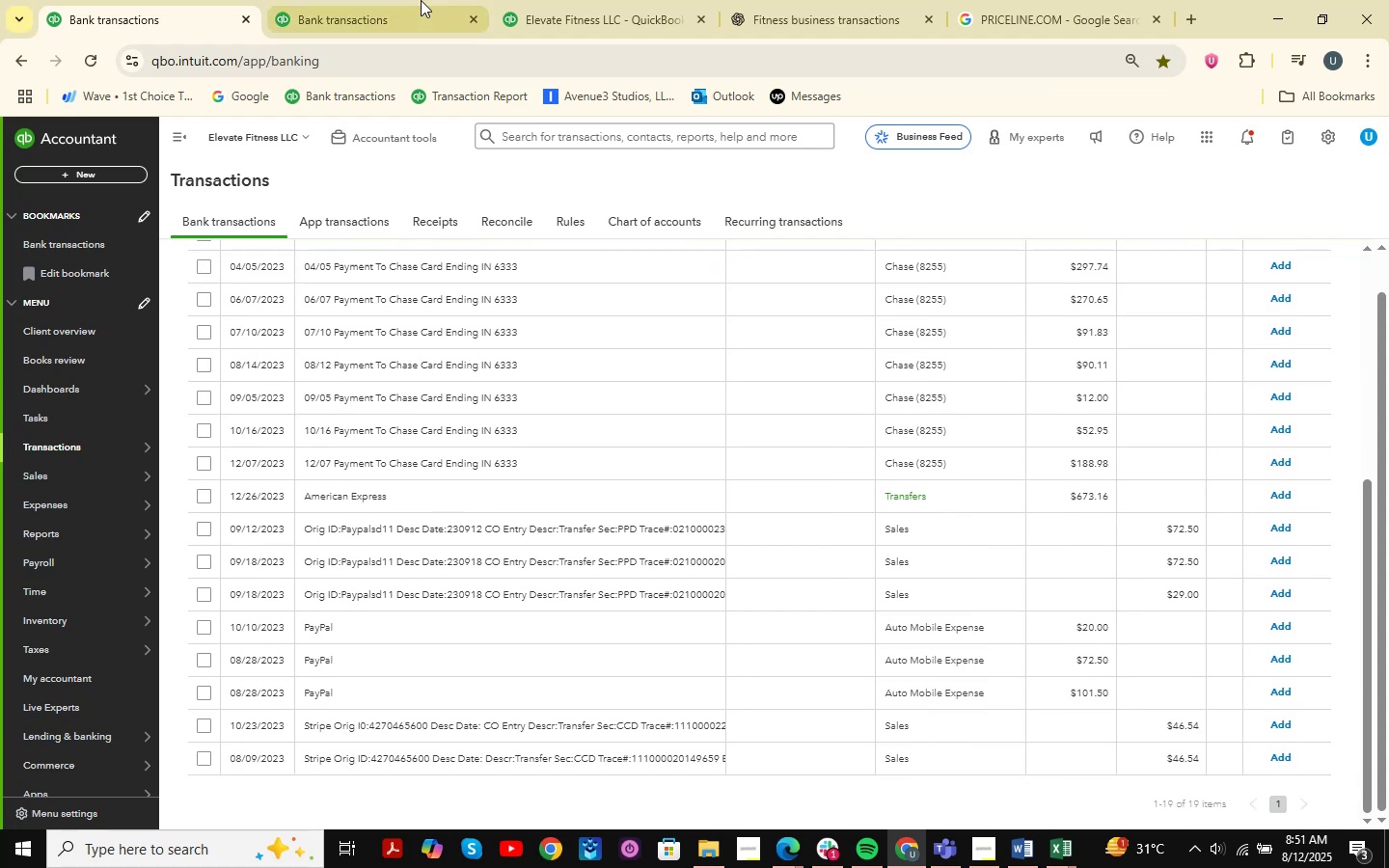 
left_click([421, 0])
 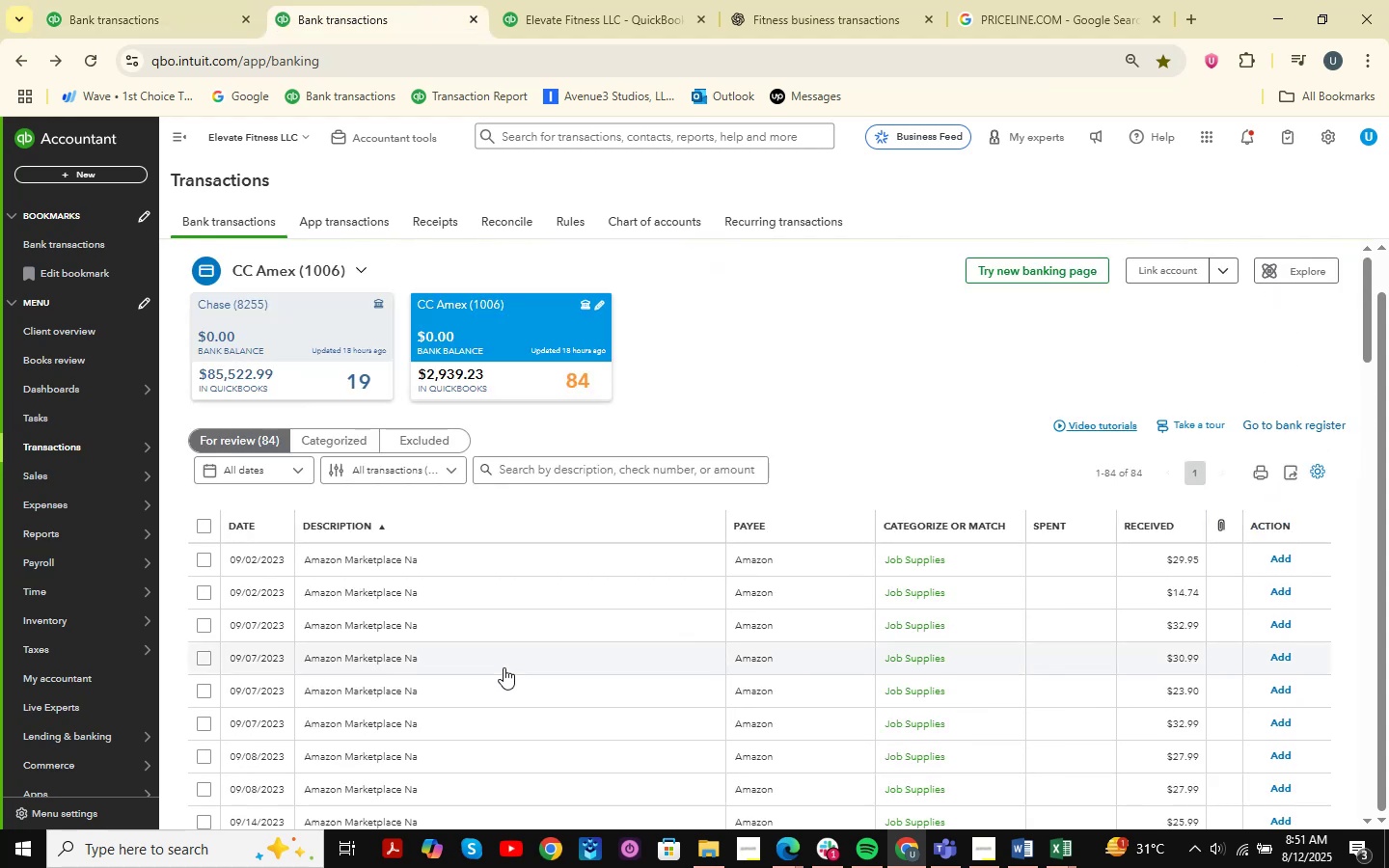 
scroll: coordinate [487, 575], scroll_direction: down, amount: 32.0
 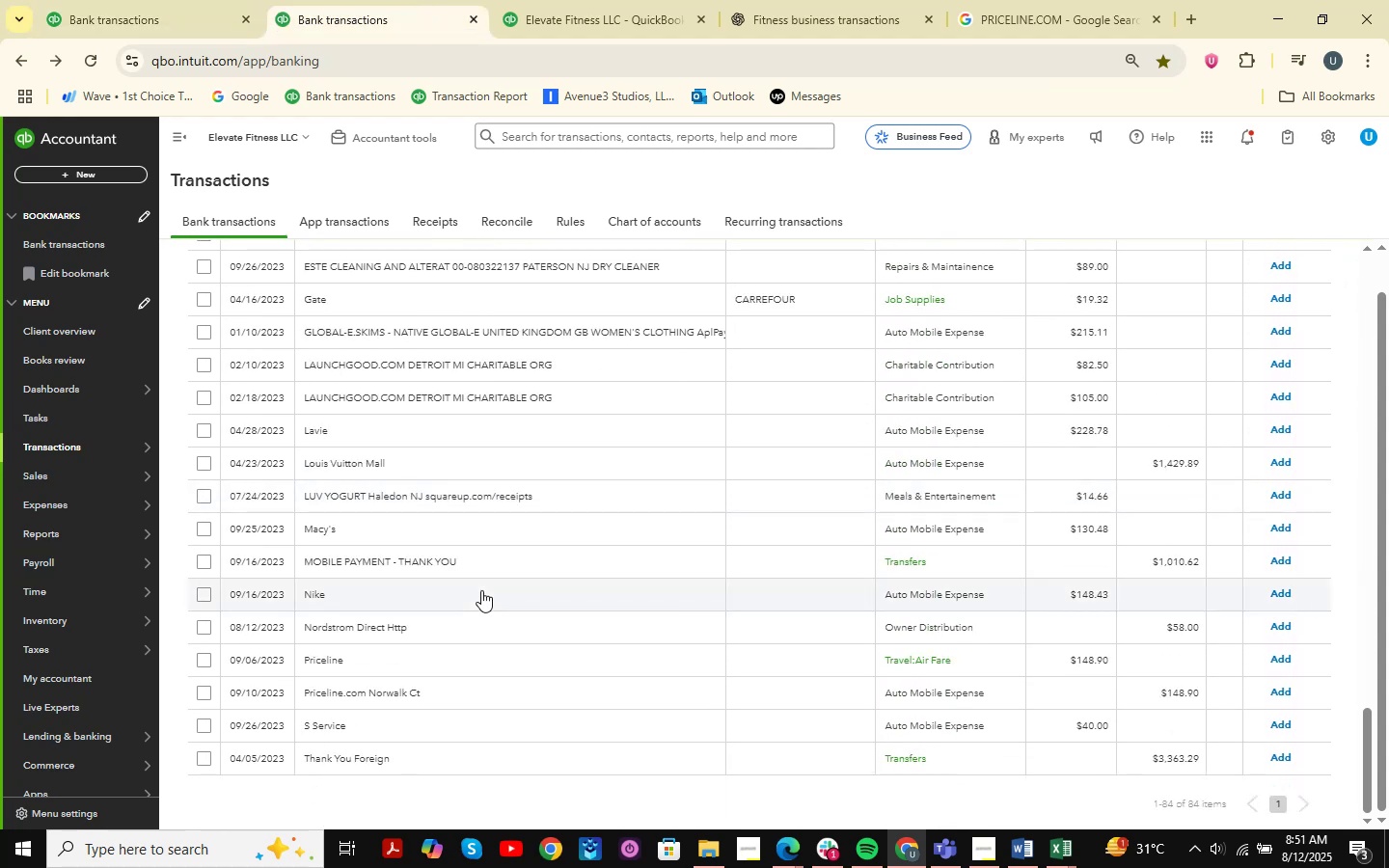 
left_click([365, 356])
 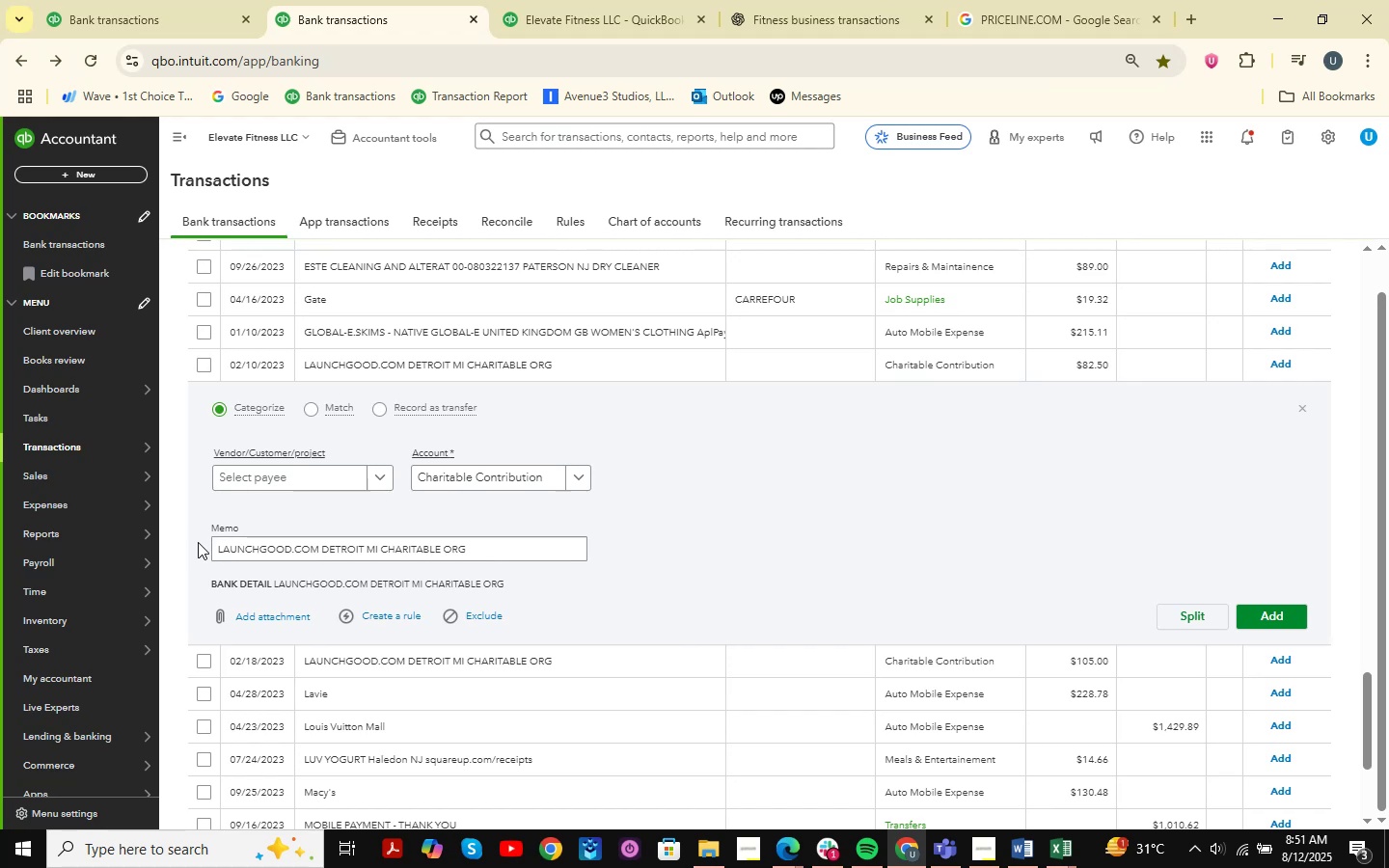 
left_click_drag(start_coordinate=[216, 545], to_coordinate=[367, 540])
 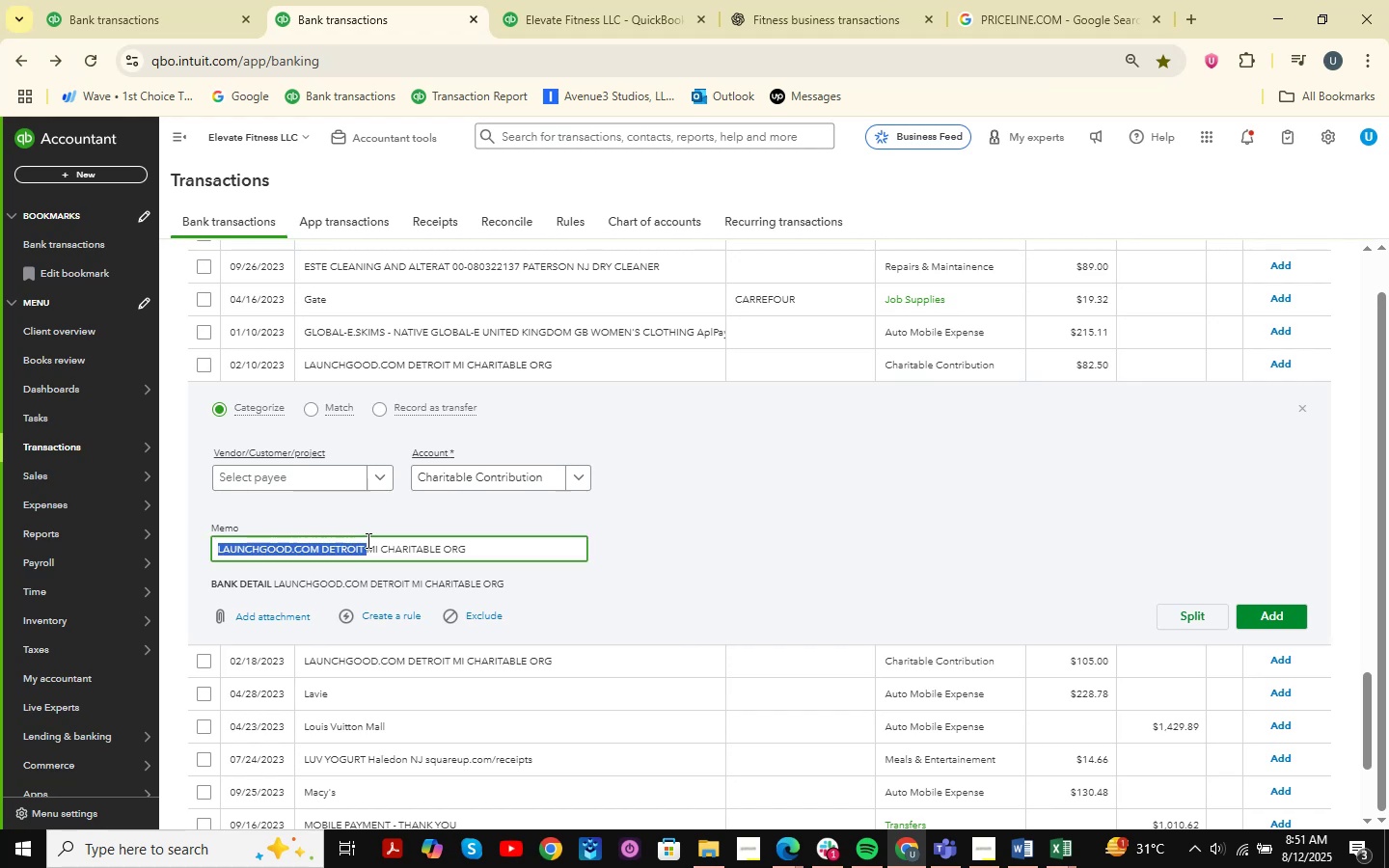 
key(Control+C)
 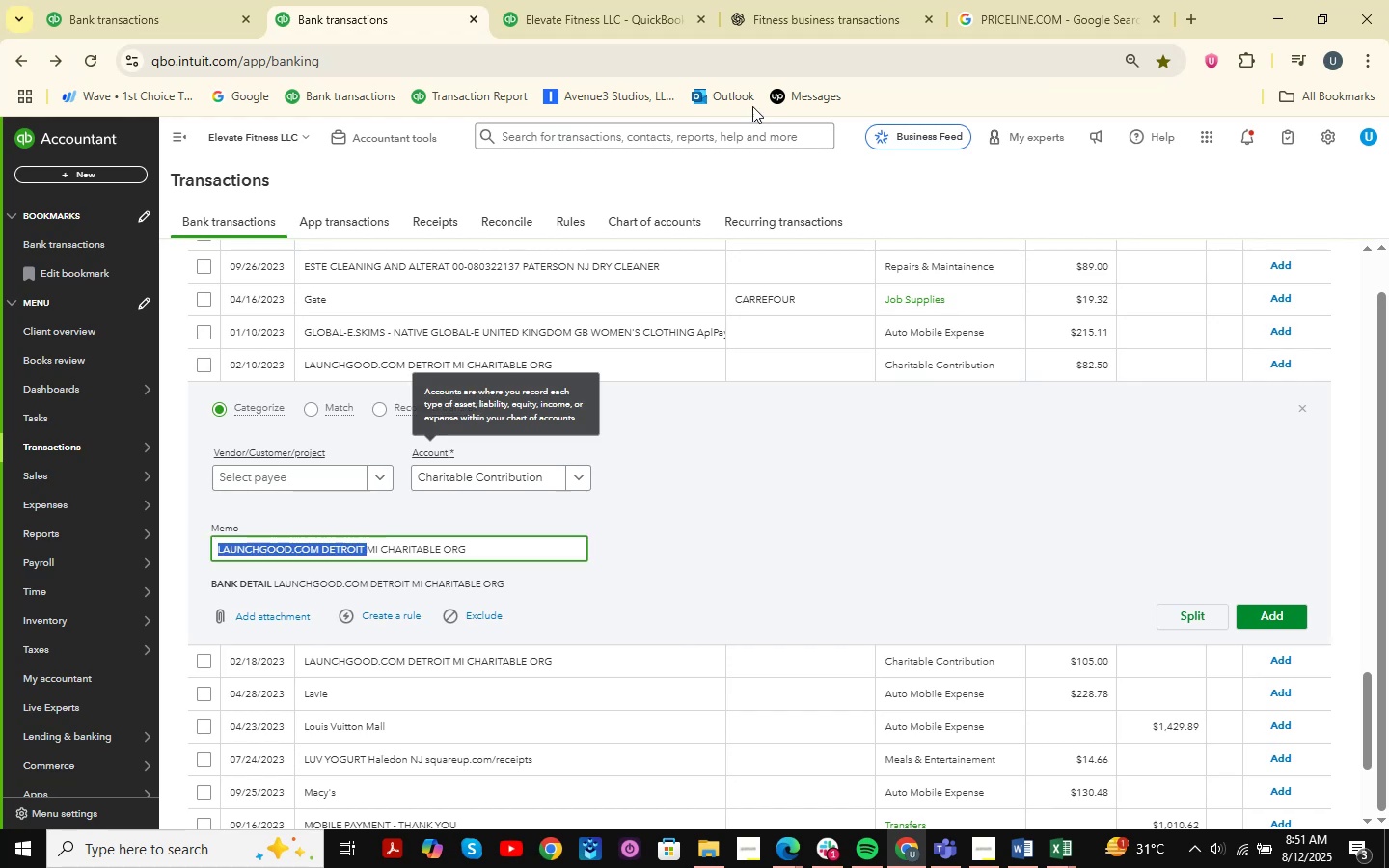 
left_click([829, 0])
 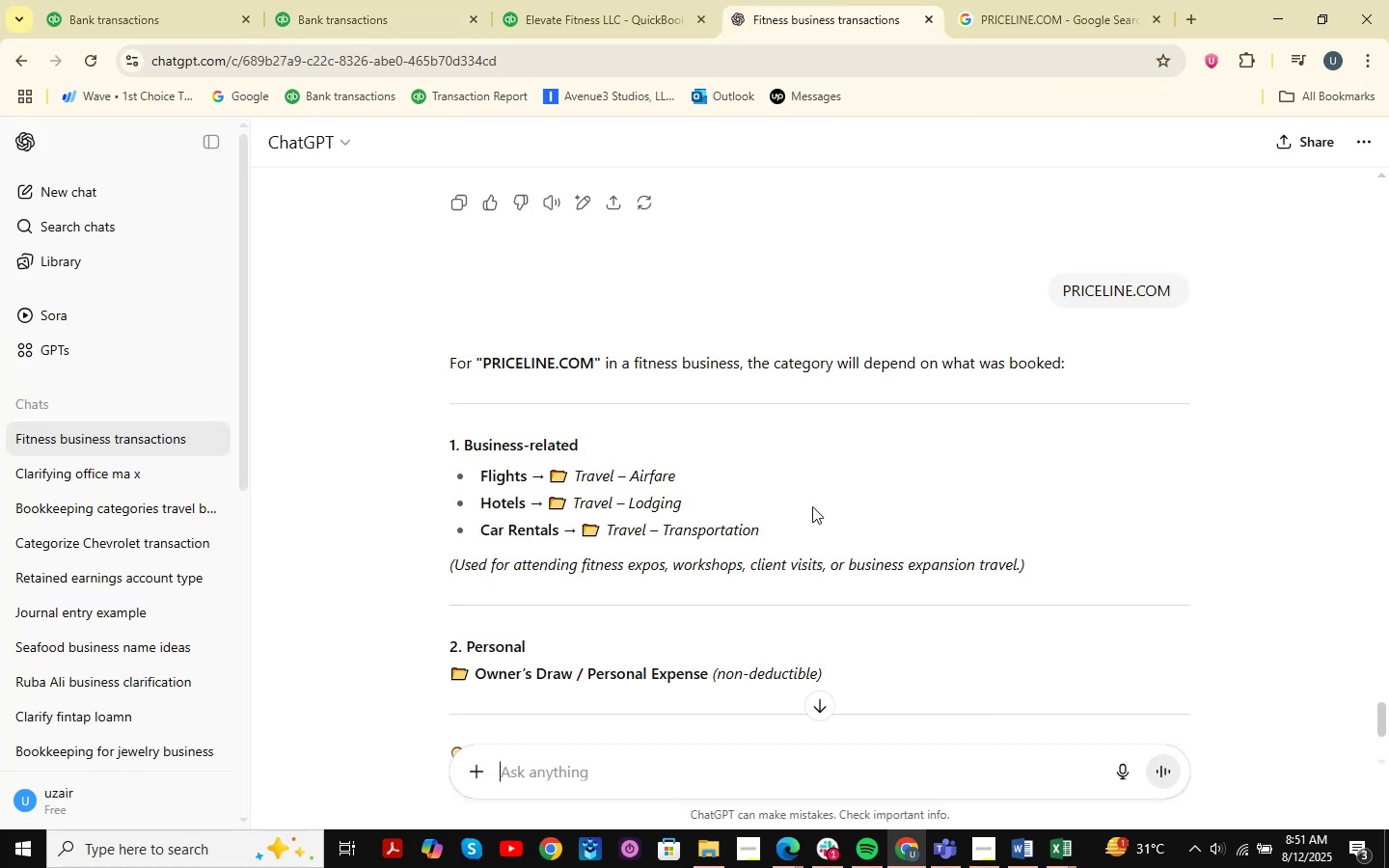 
key(Control+ControlLeft)
 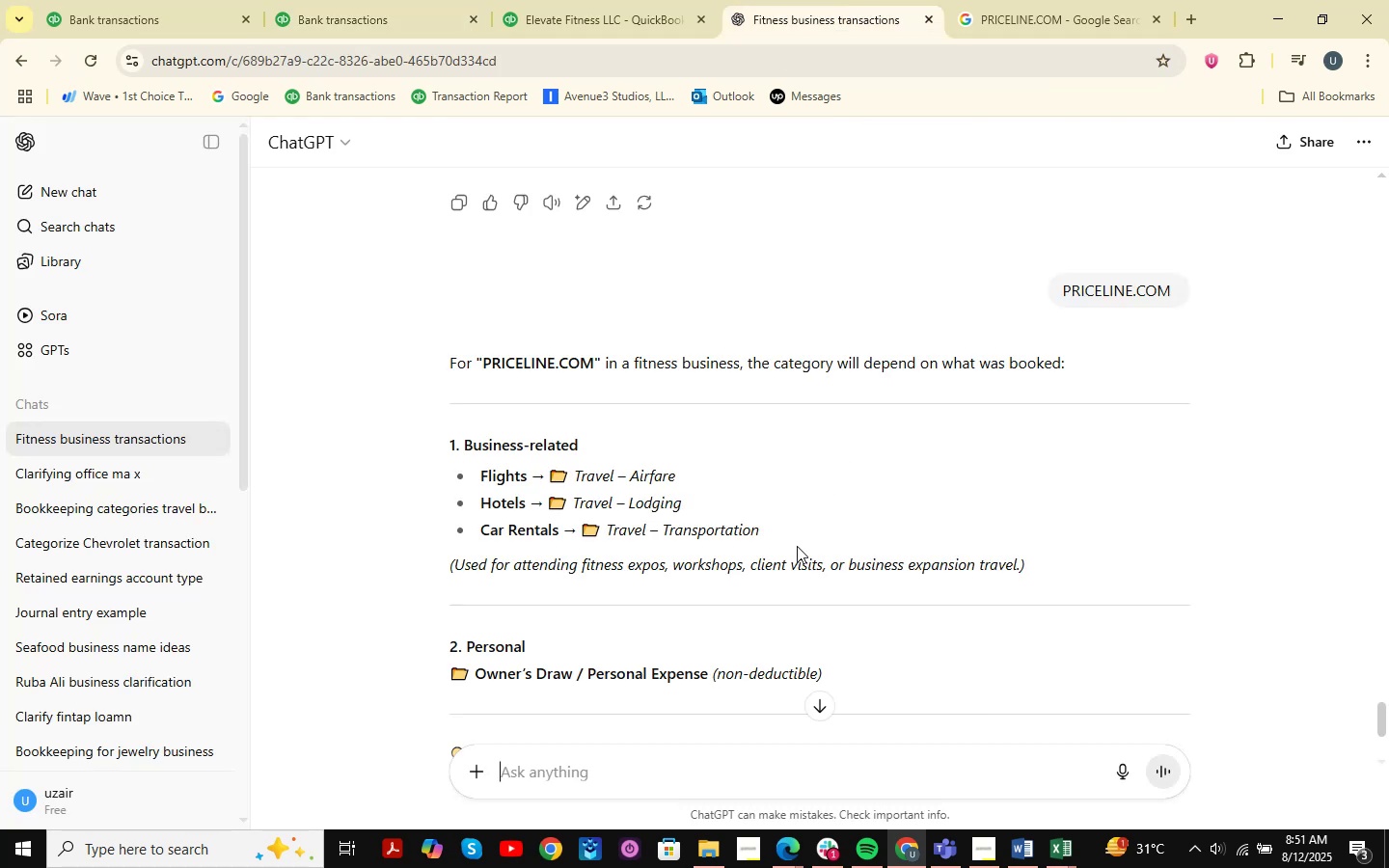 
key(Control+V)
 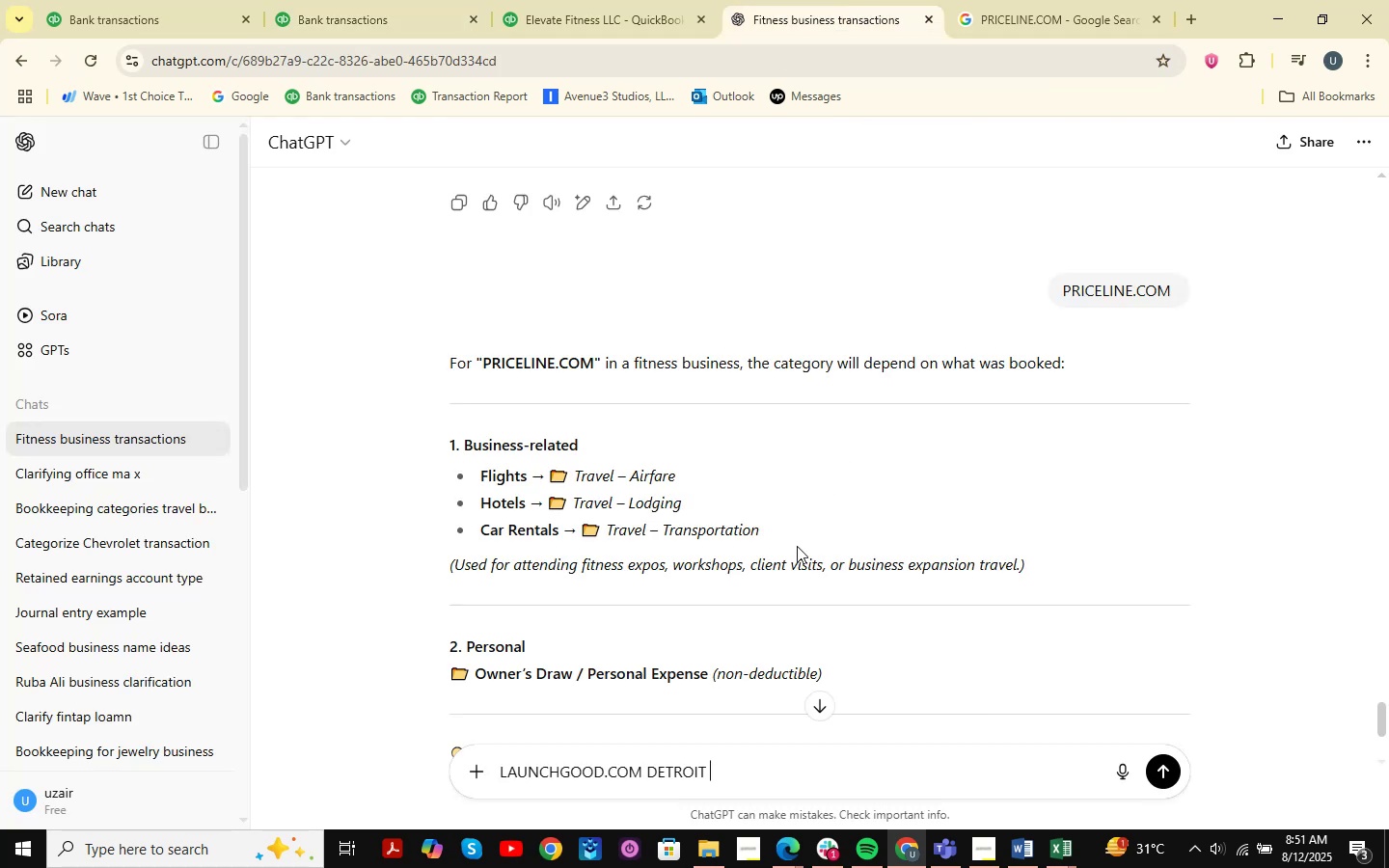 
key(NumpadEnter)
 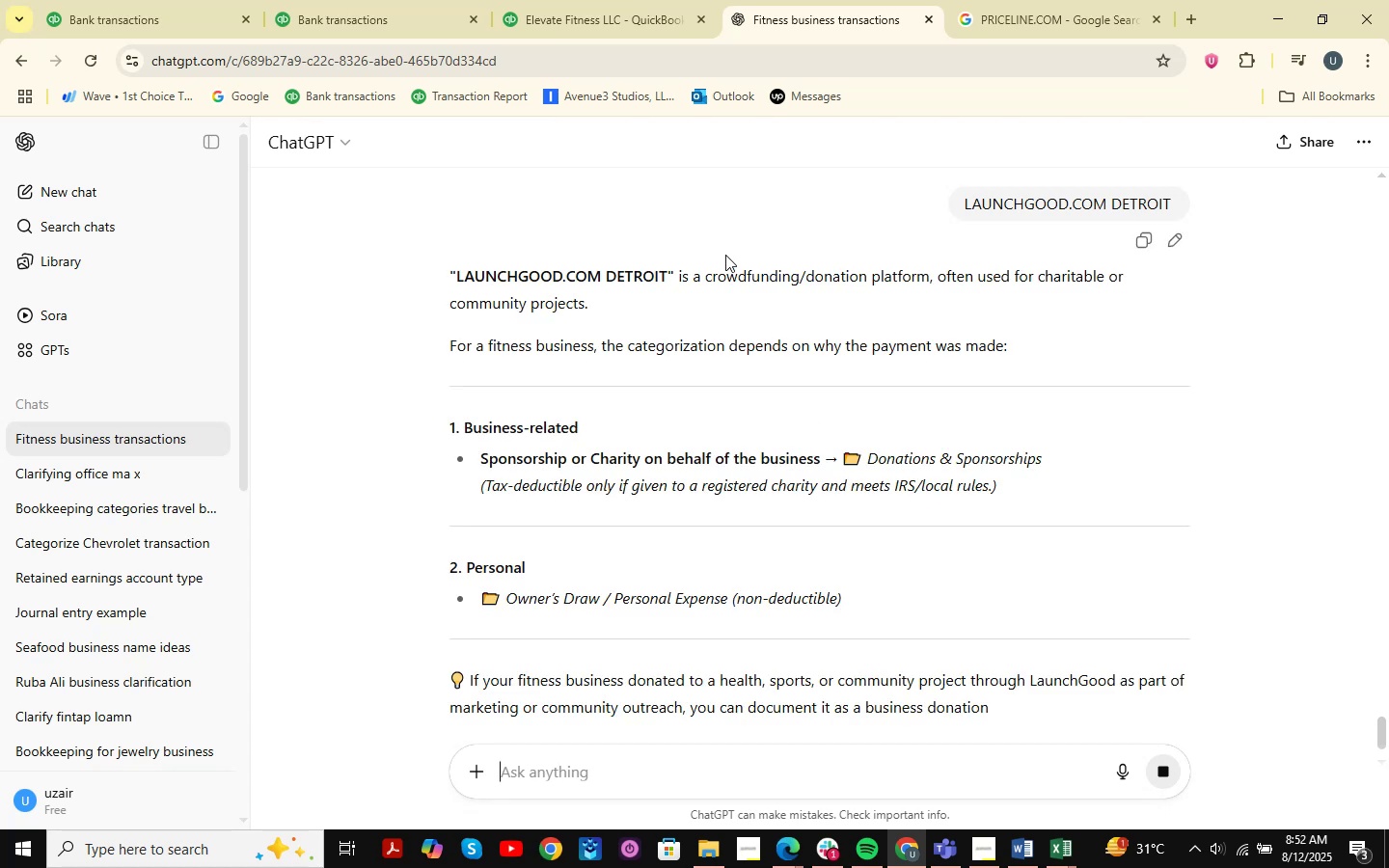 
wait(15.08)
 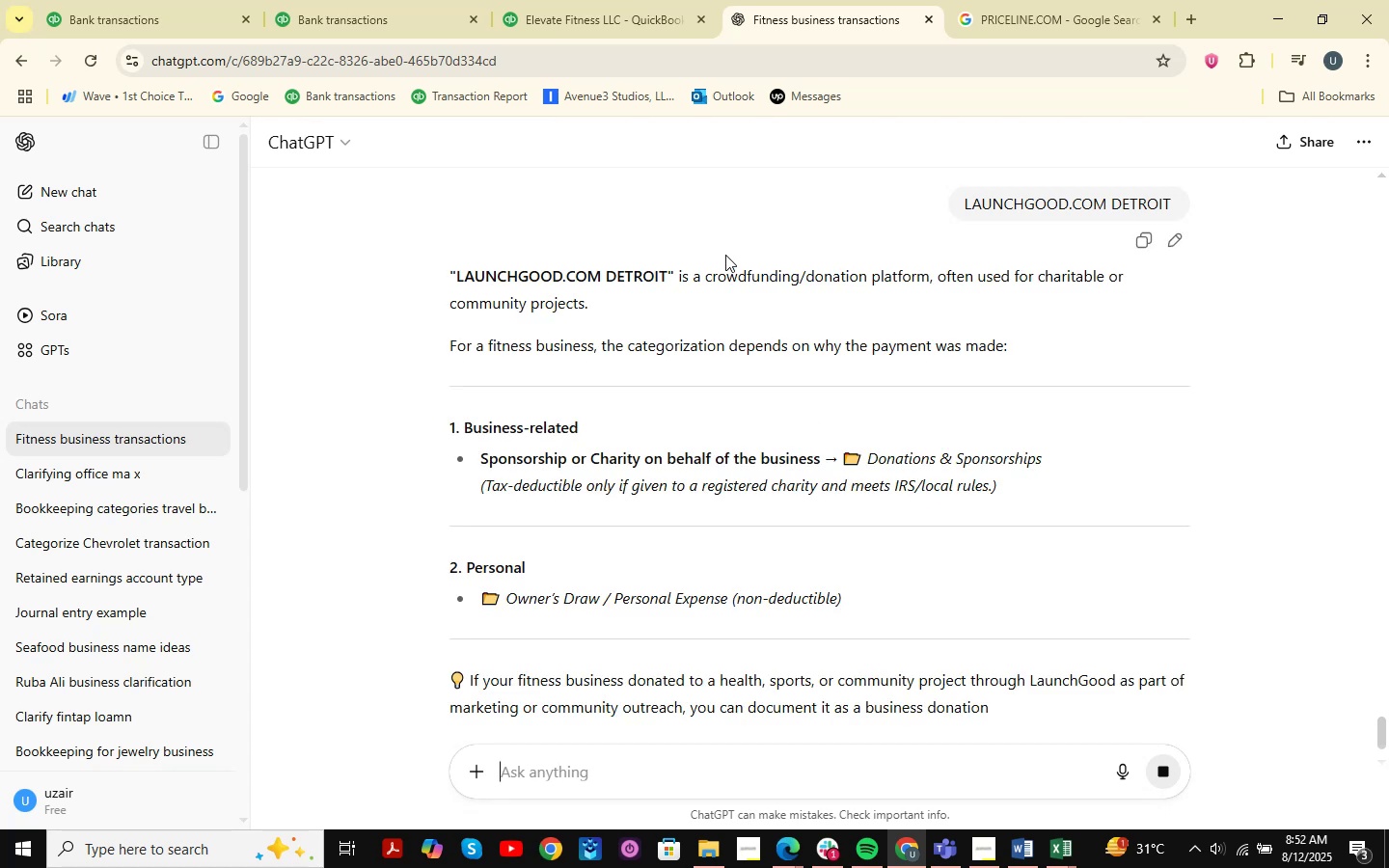 
left_click([1006, 0])
 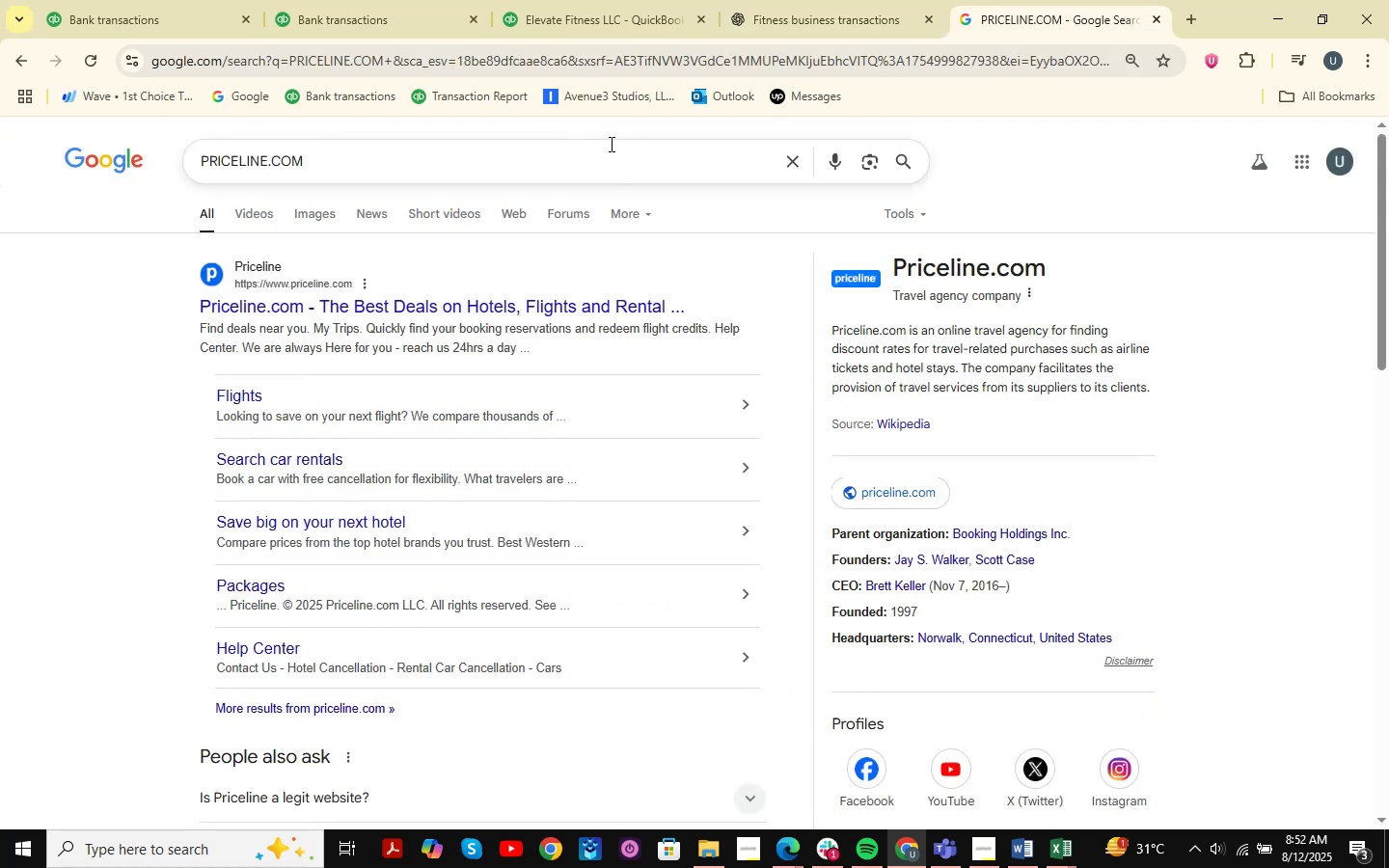 
left_click_drag(start_coordinate=[579, 167], to_coordinate=[86, 179])
 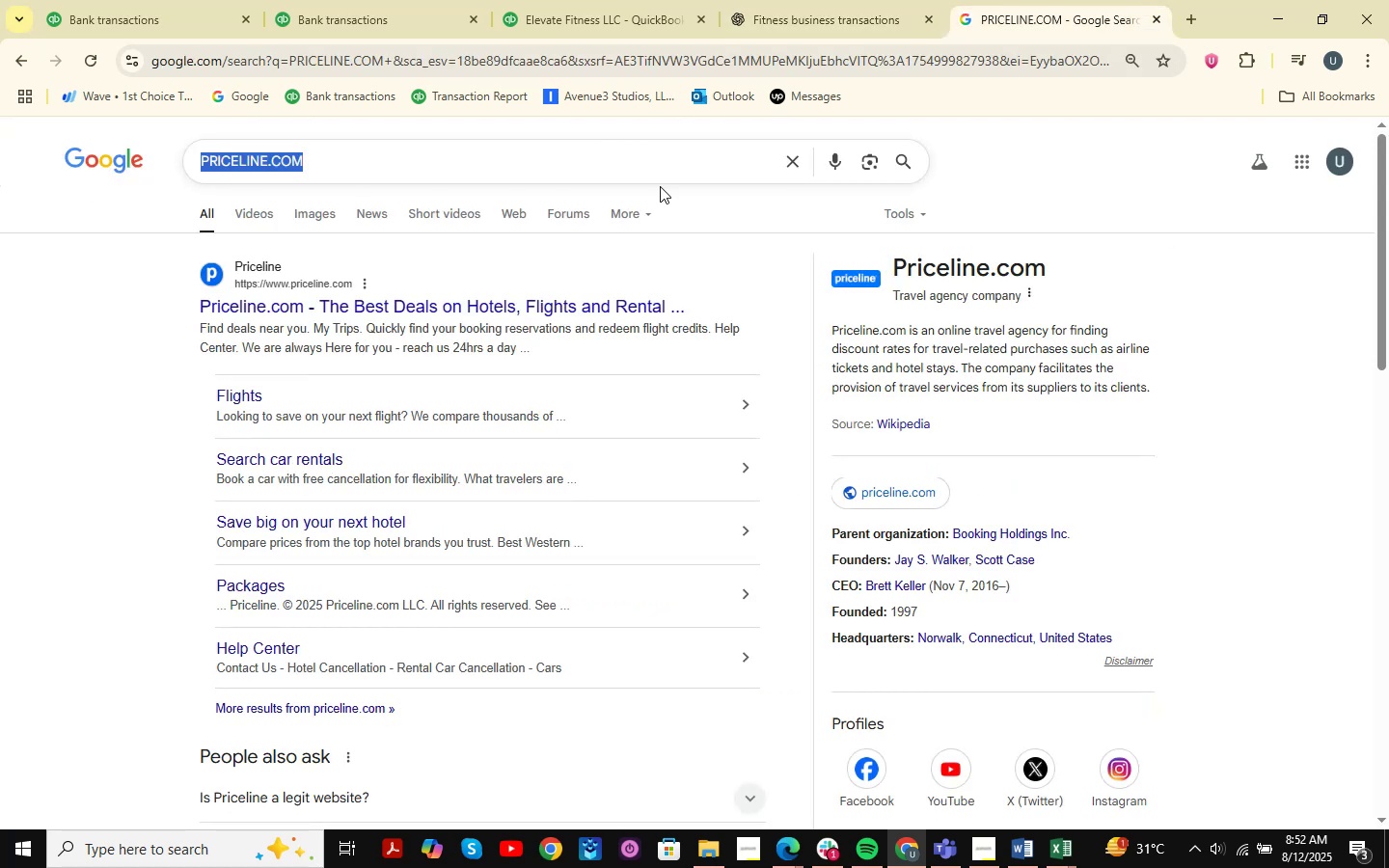 
key(Control+V)
 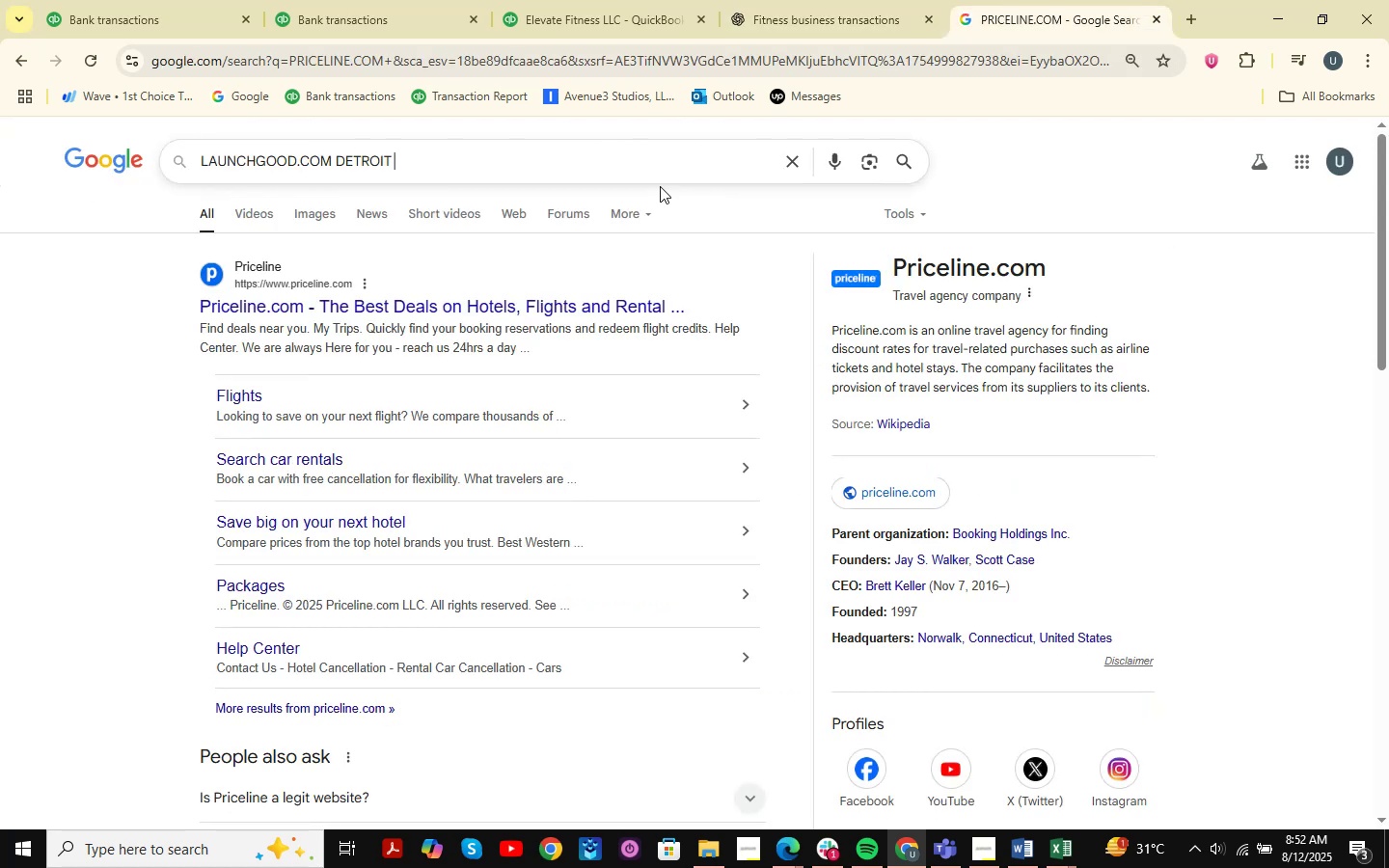 
key(NumpadEnter)
 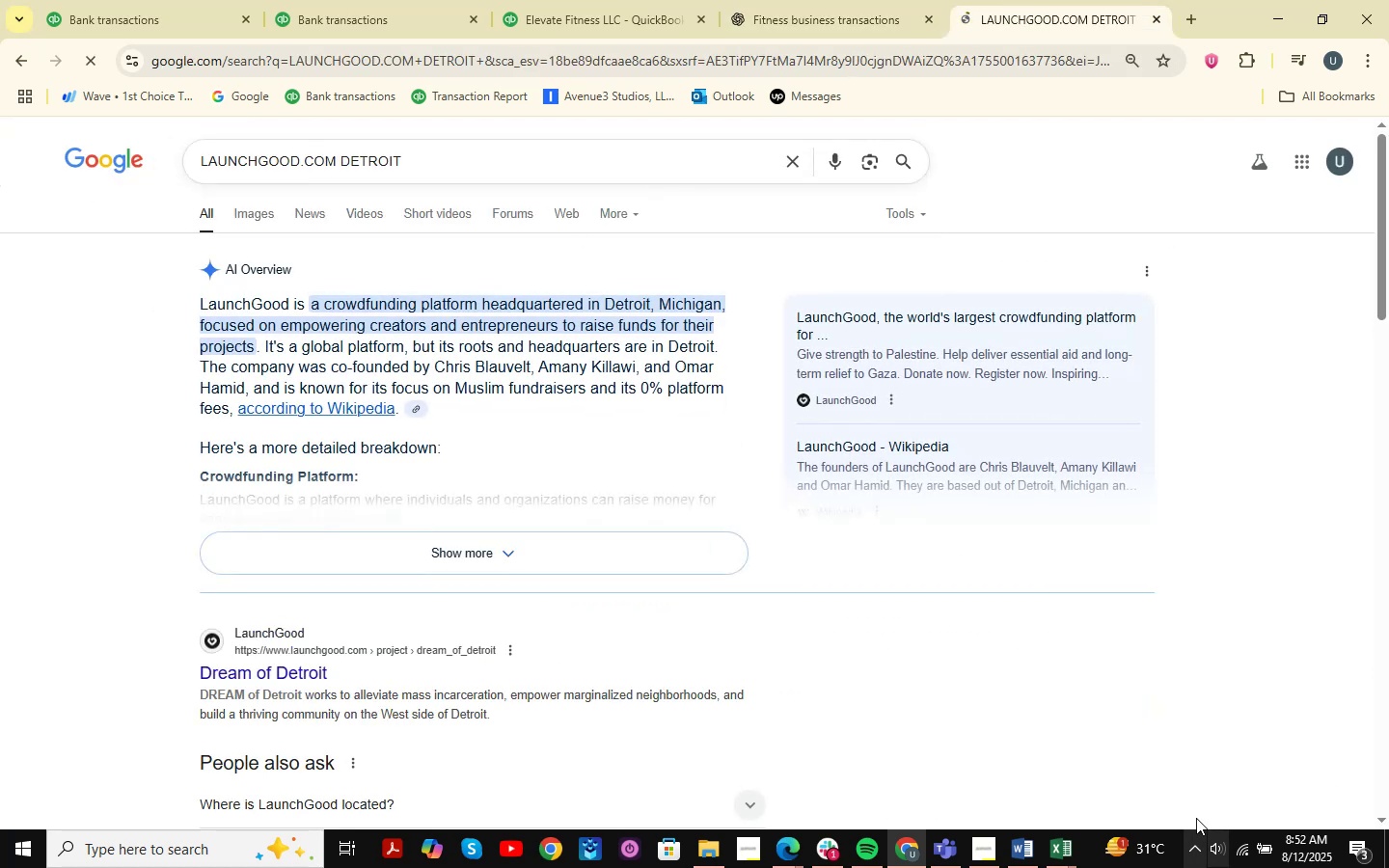 
left_click([1052, 862])
 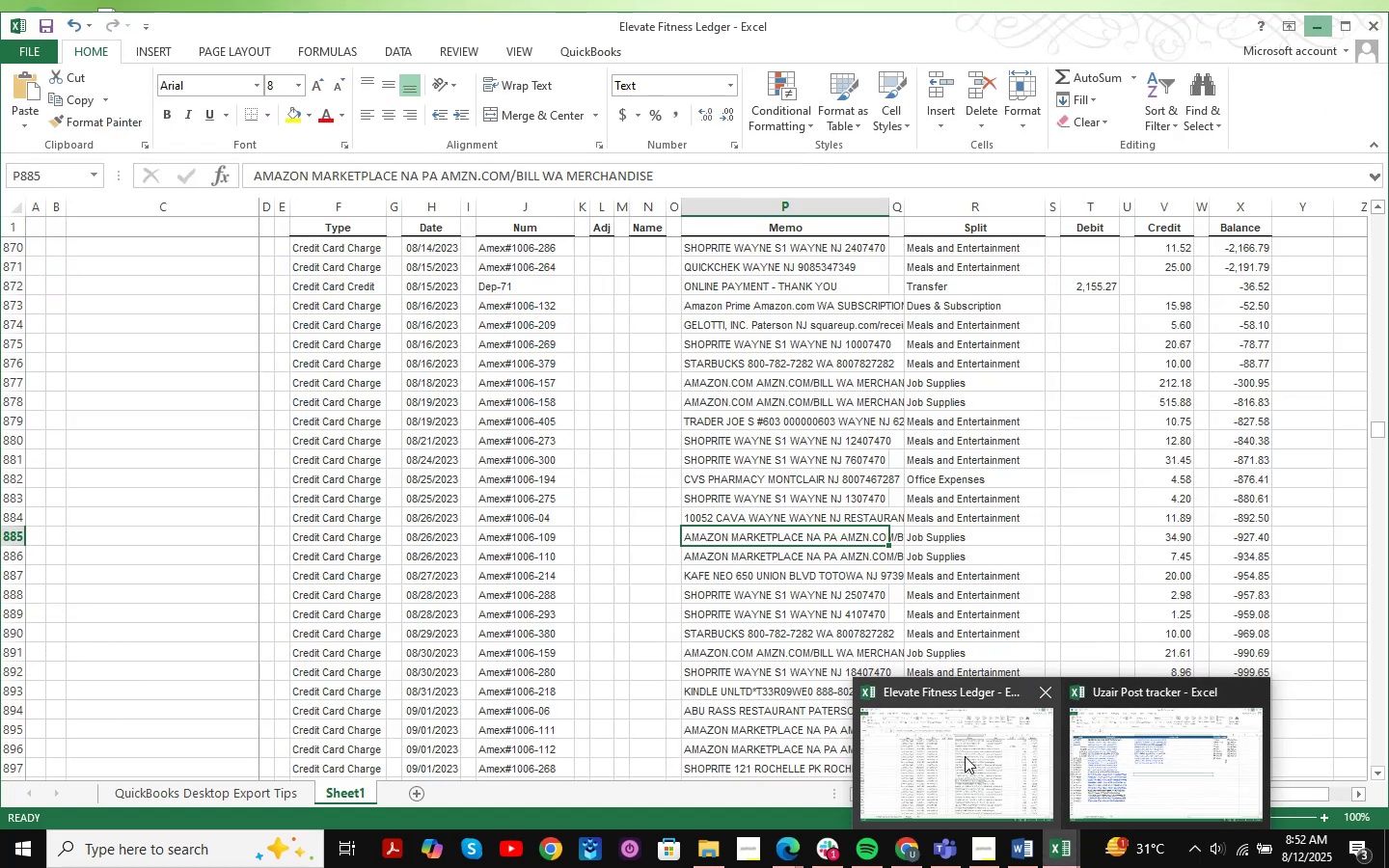 
left_click([965, 756])
 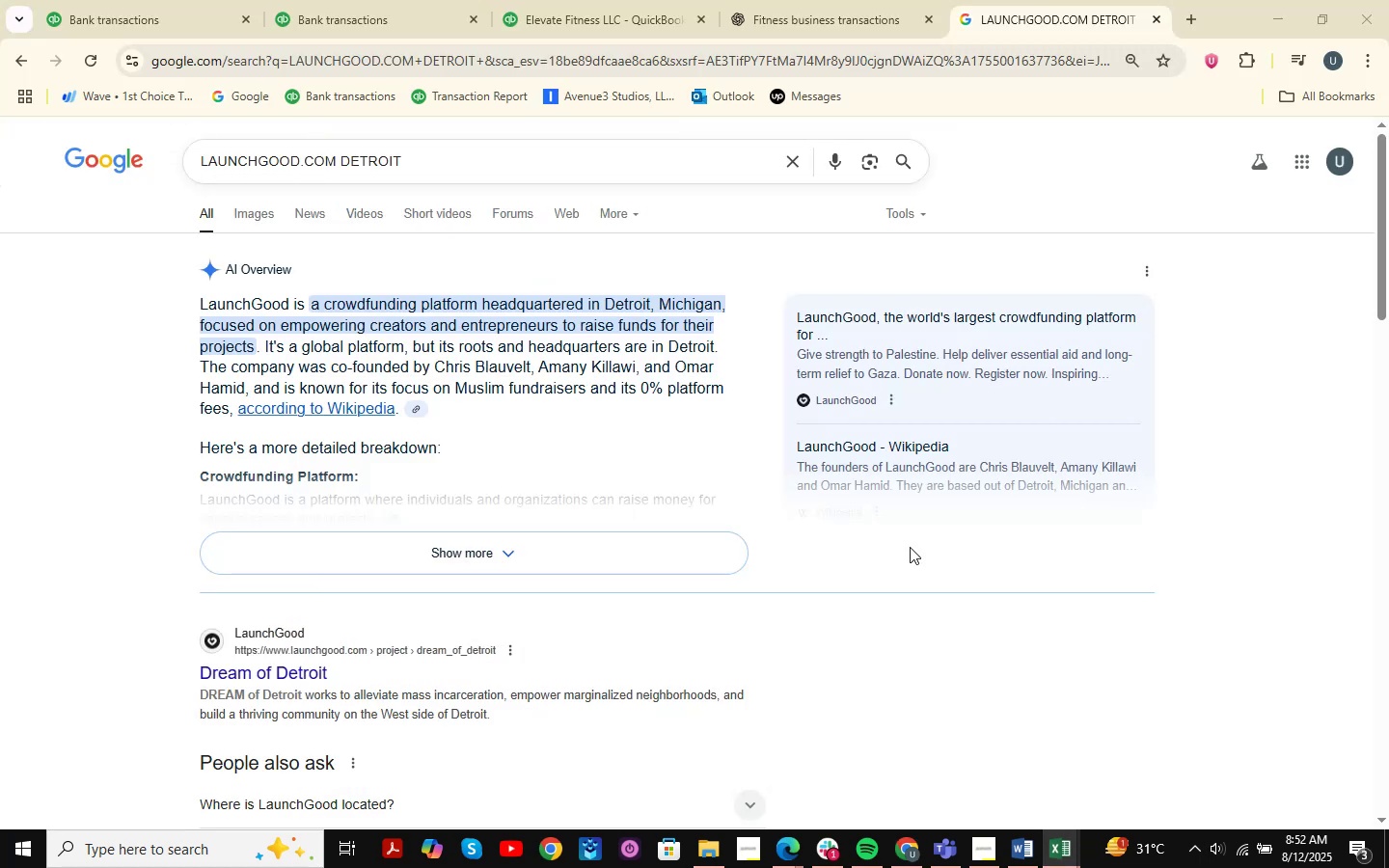 
key(Control+ControlLeft)
 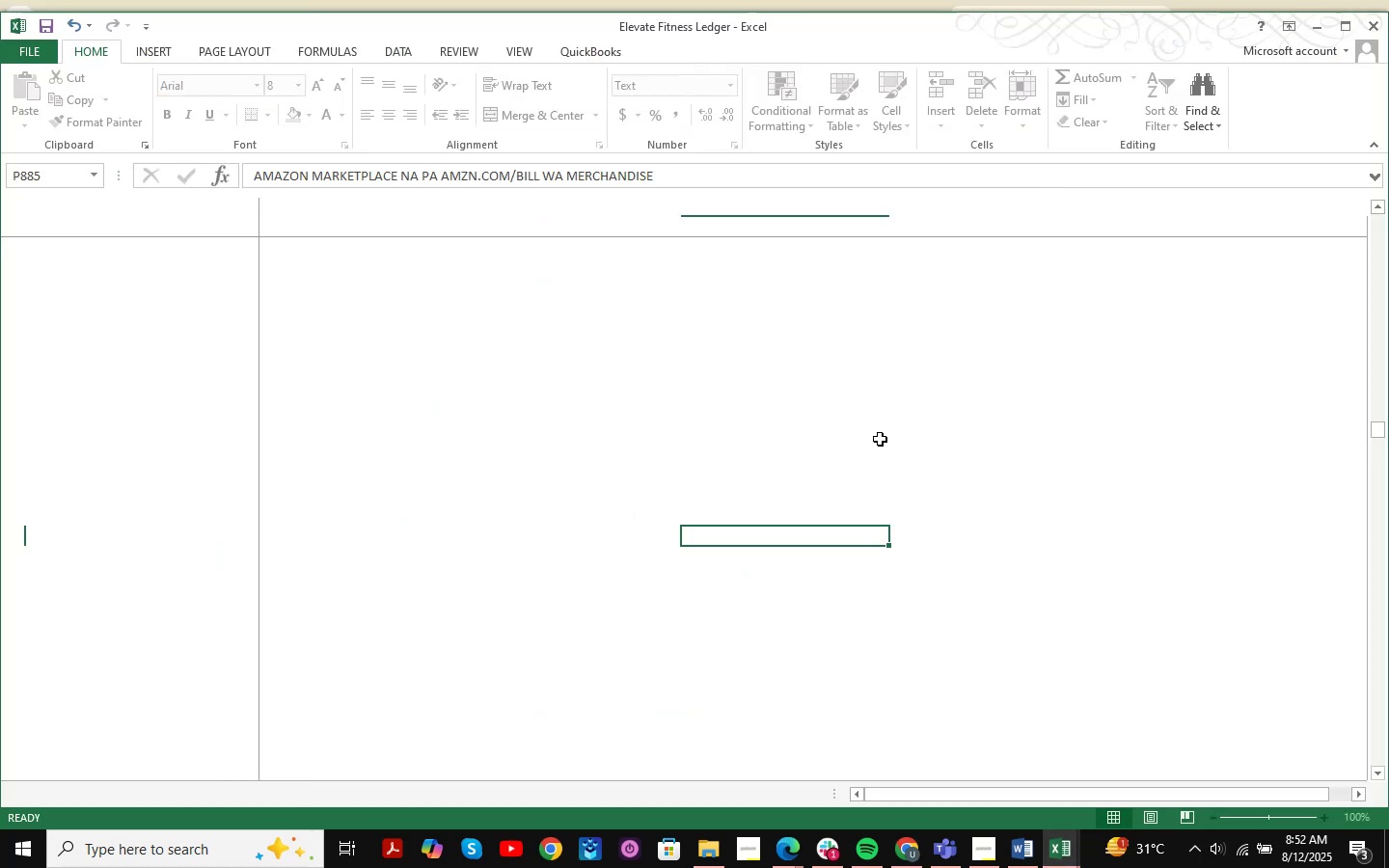 
key(Control+ControlLeft)
 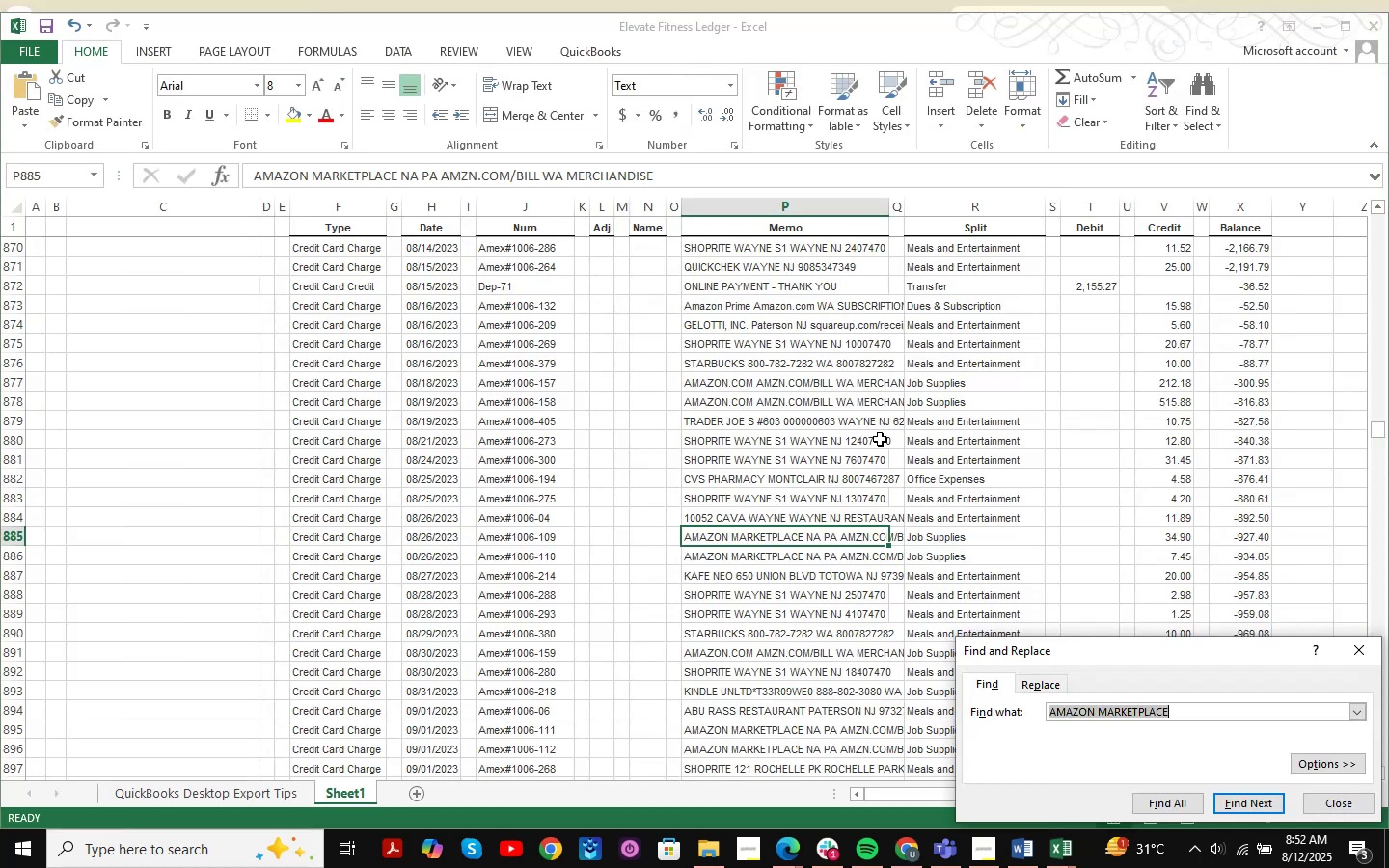 
key(Control+V)
 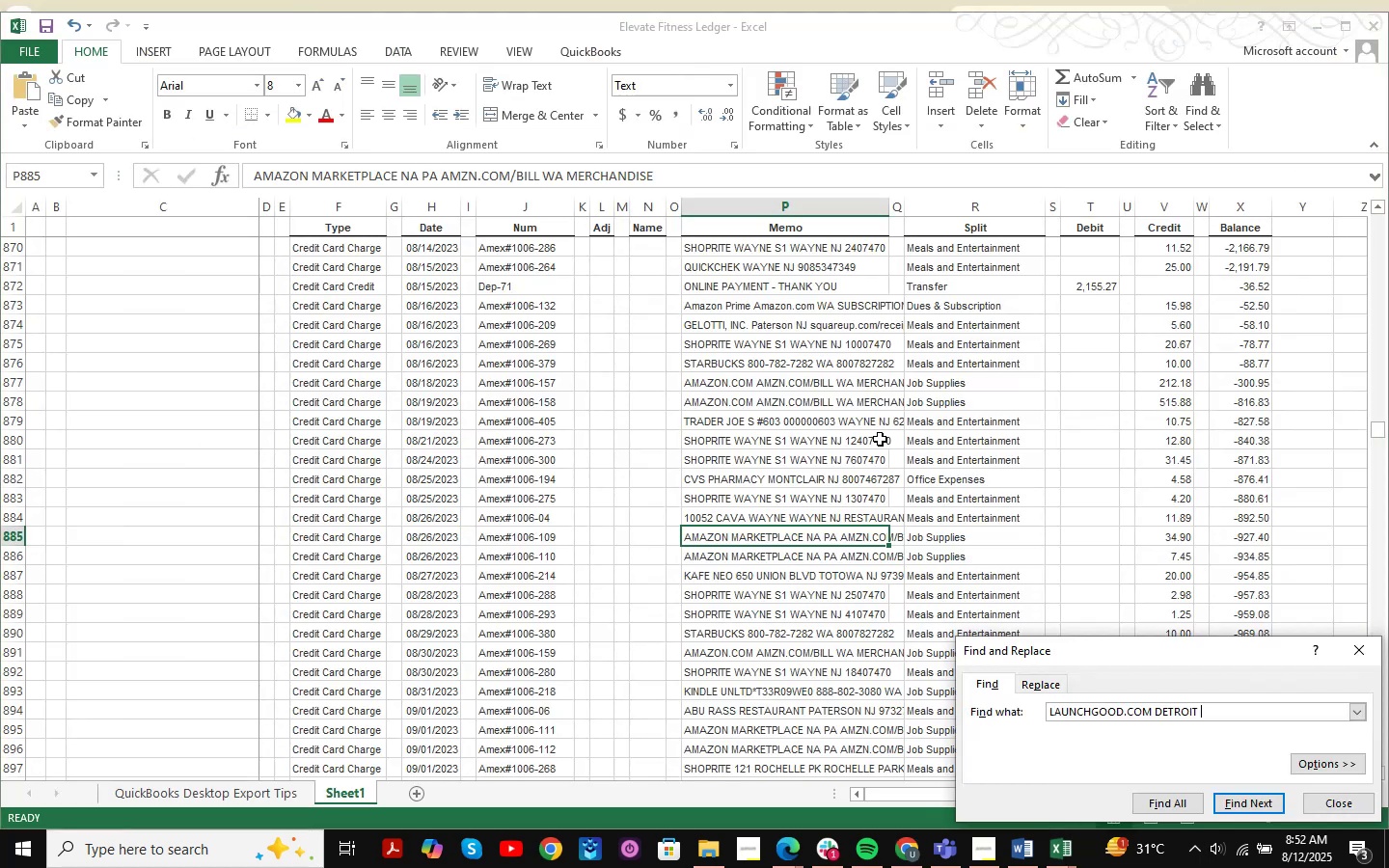 
key(NumpadEnter)
 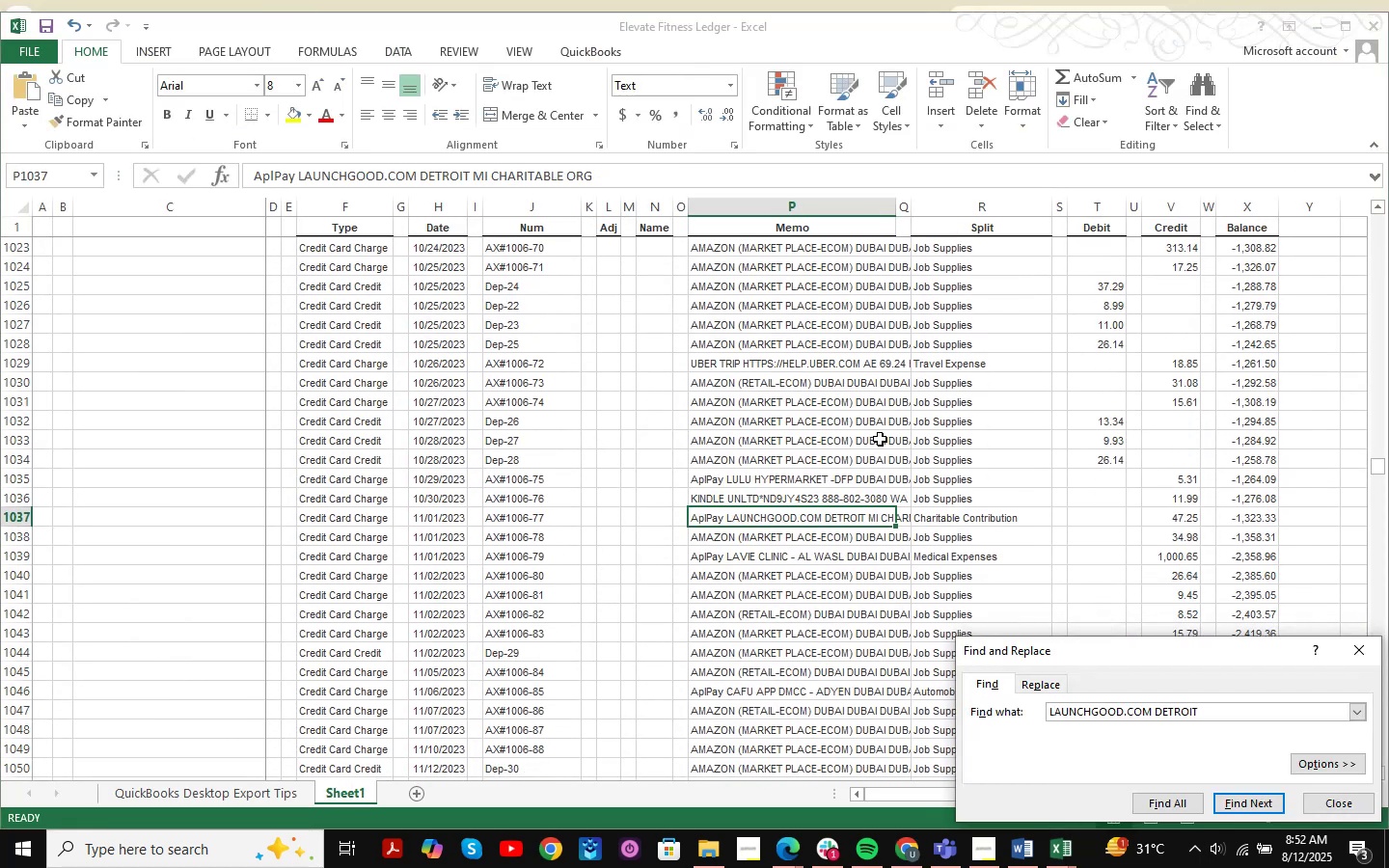 
key(NumpadEnter)
 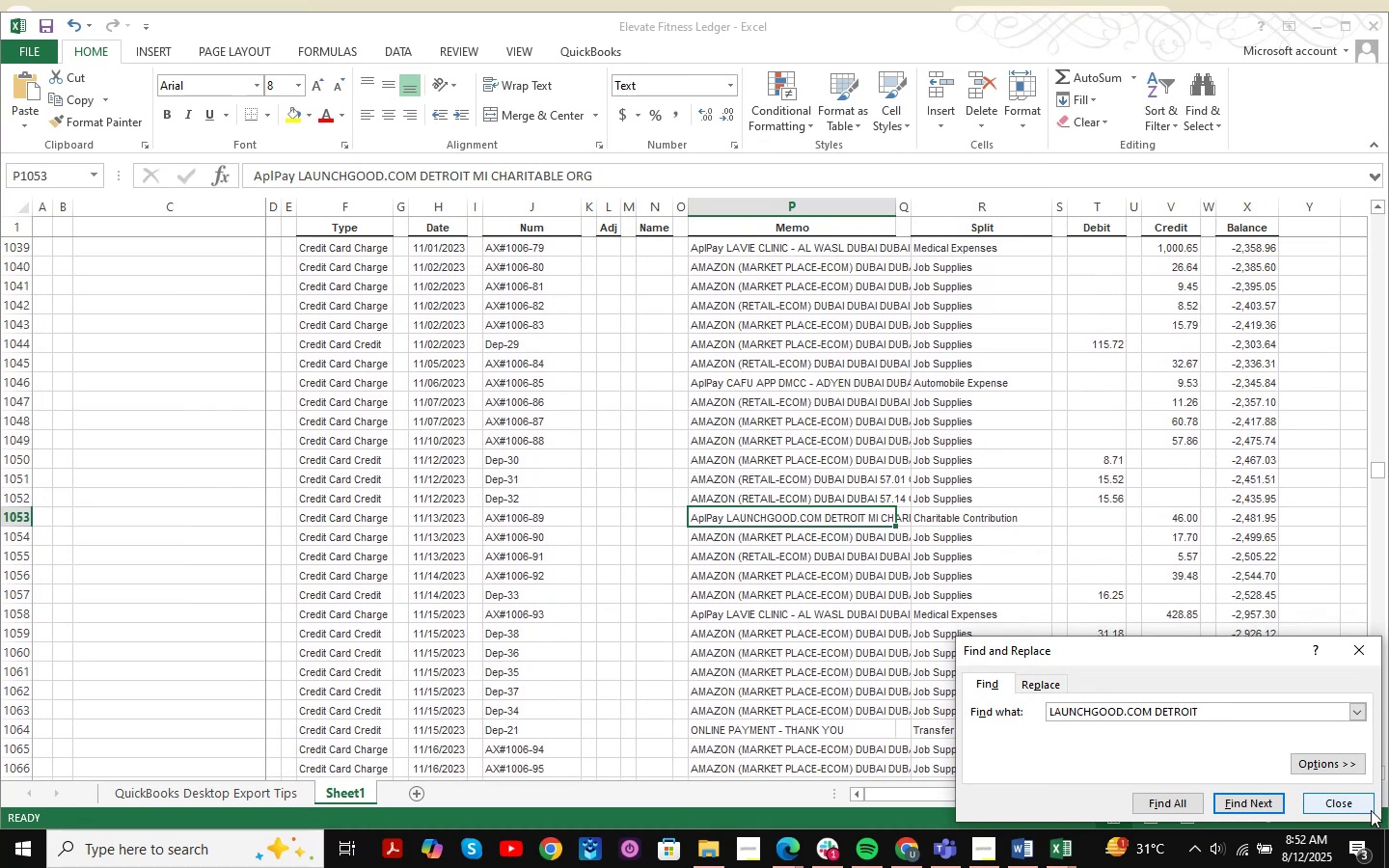 
left_click([1362, 809])
 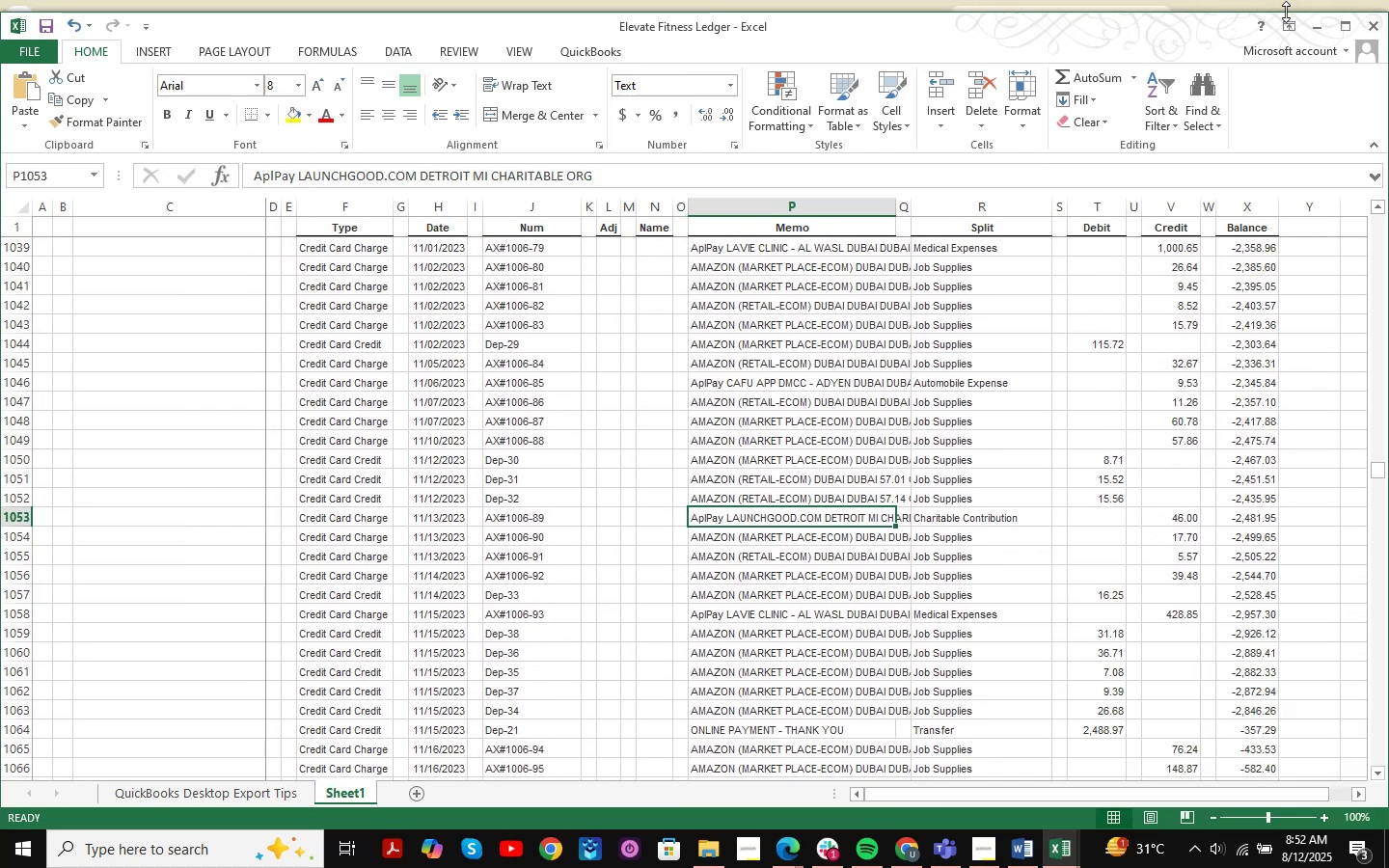 
left_click([1315, 29])
 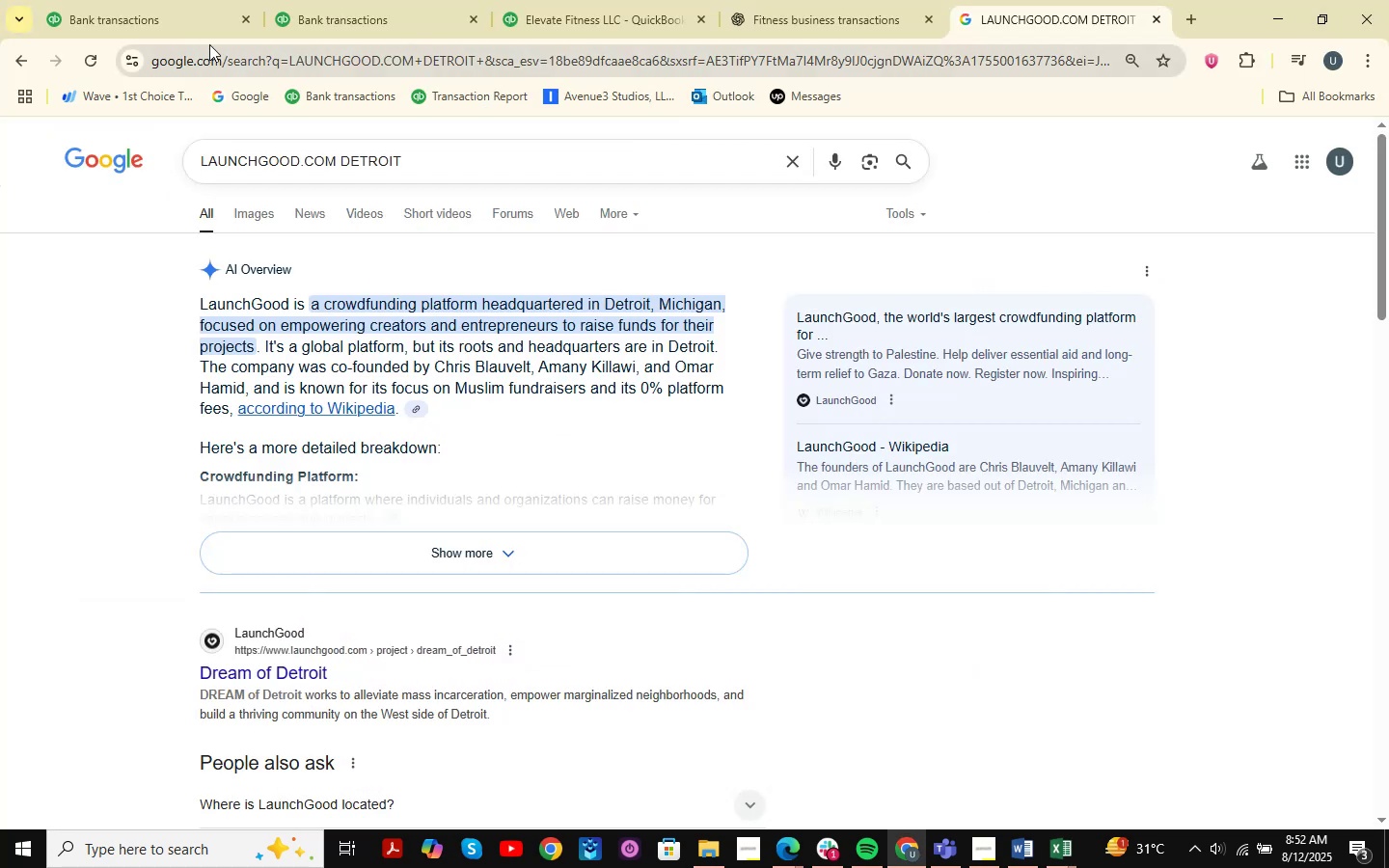 
left_click([150, 0])
 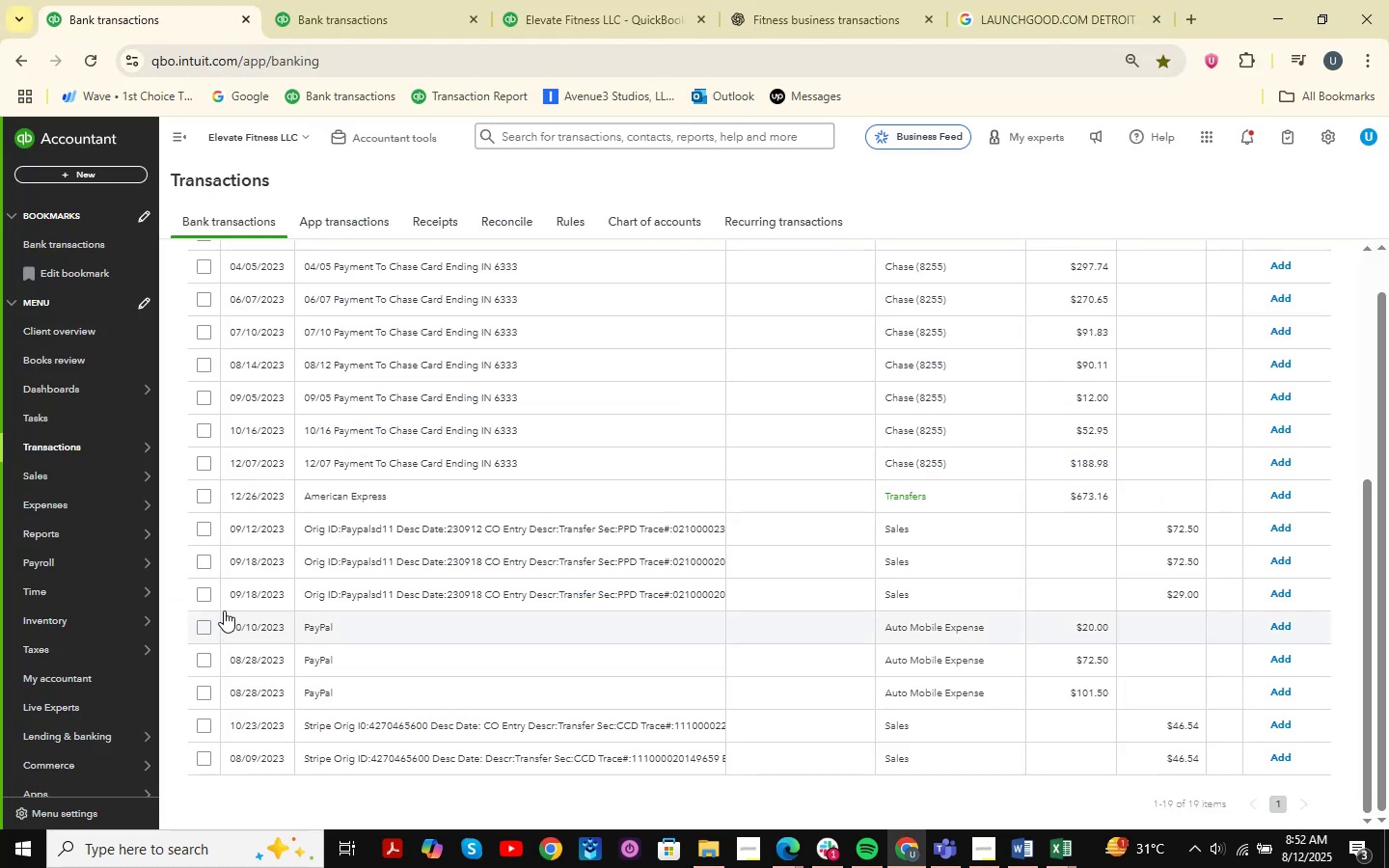 
left_click([340, 0])
 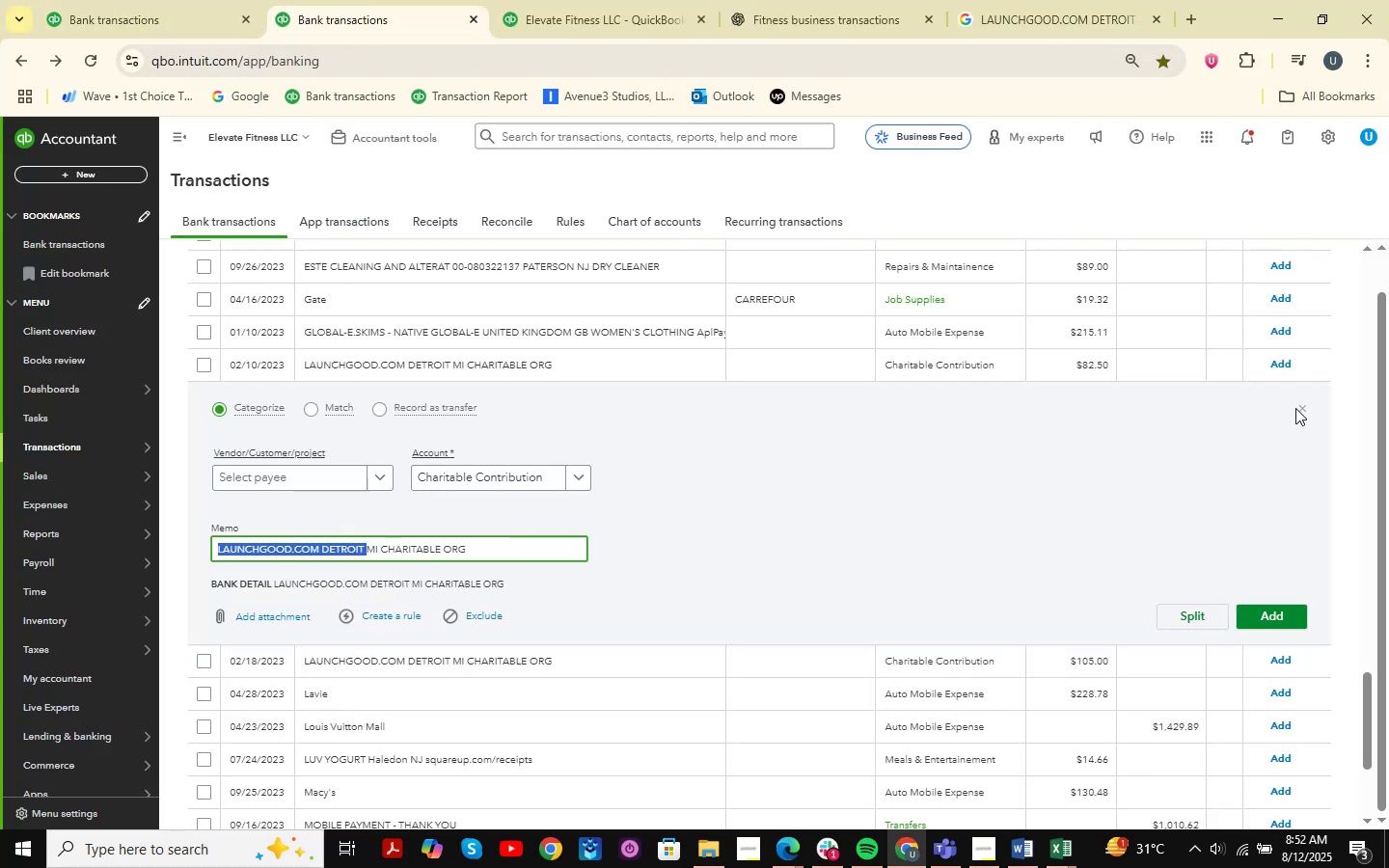 
double_click([1298, 407])
 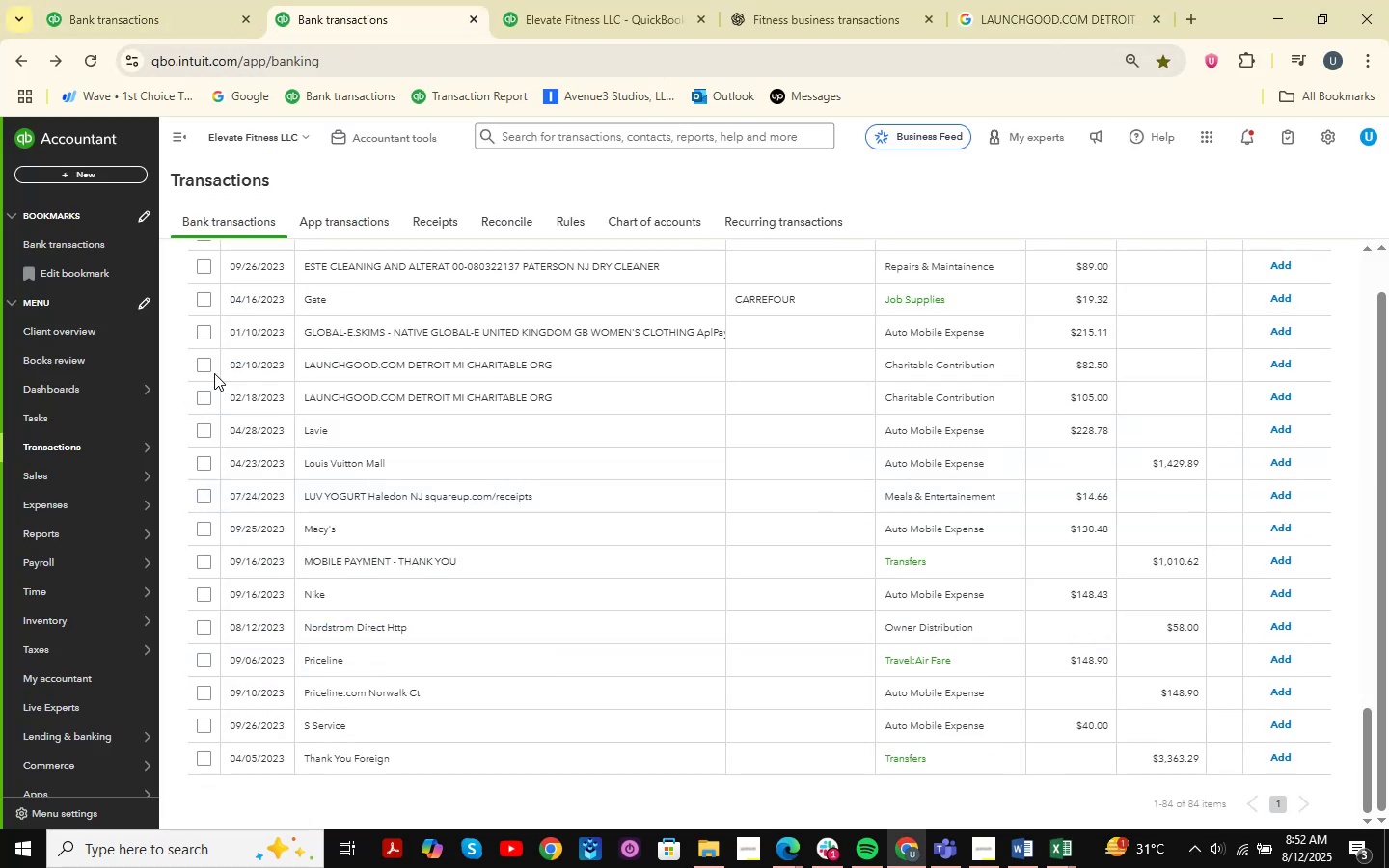 
left_click([206, 364])
 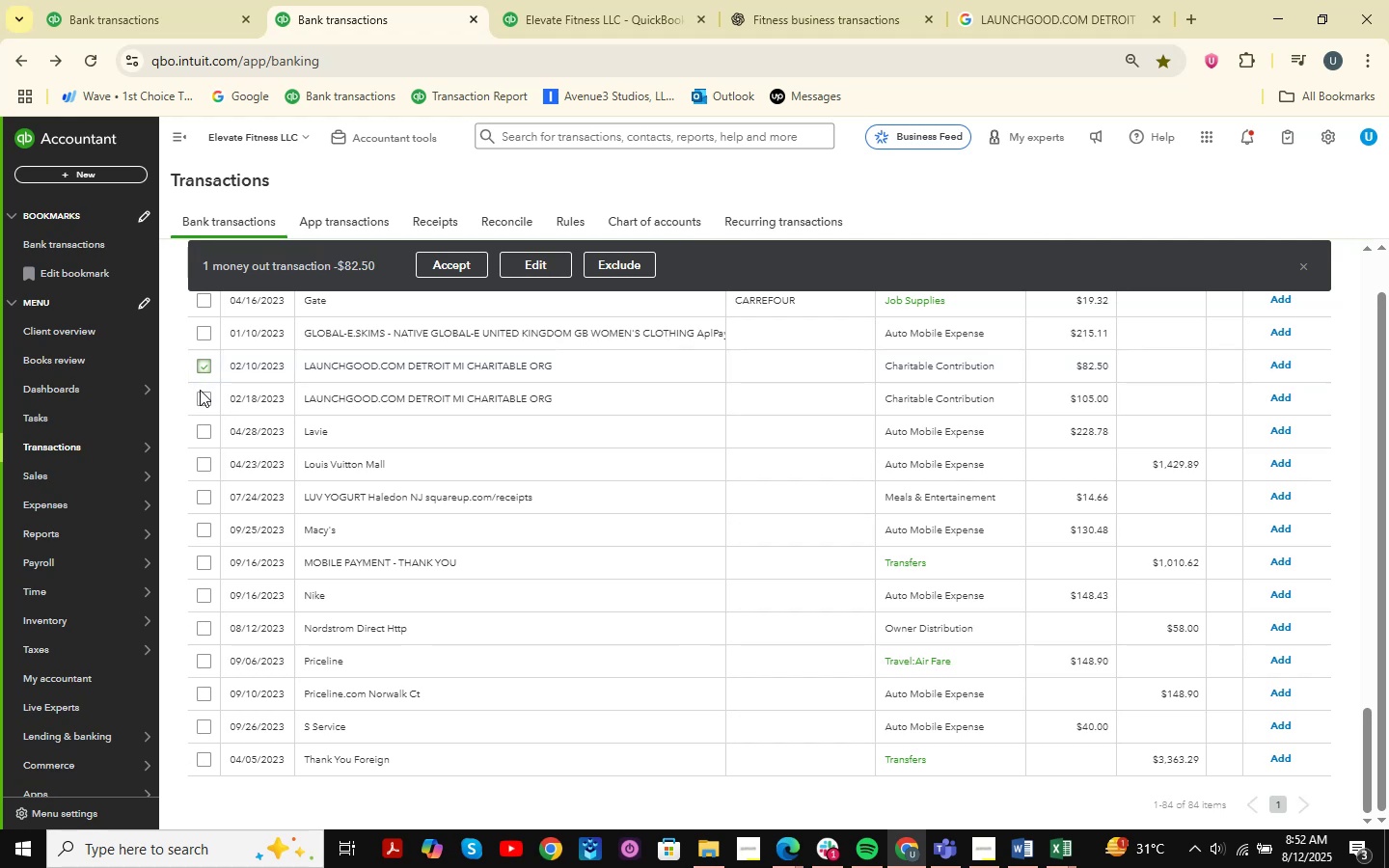 
left_click([199, 396])
 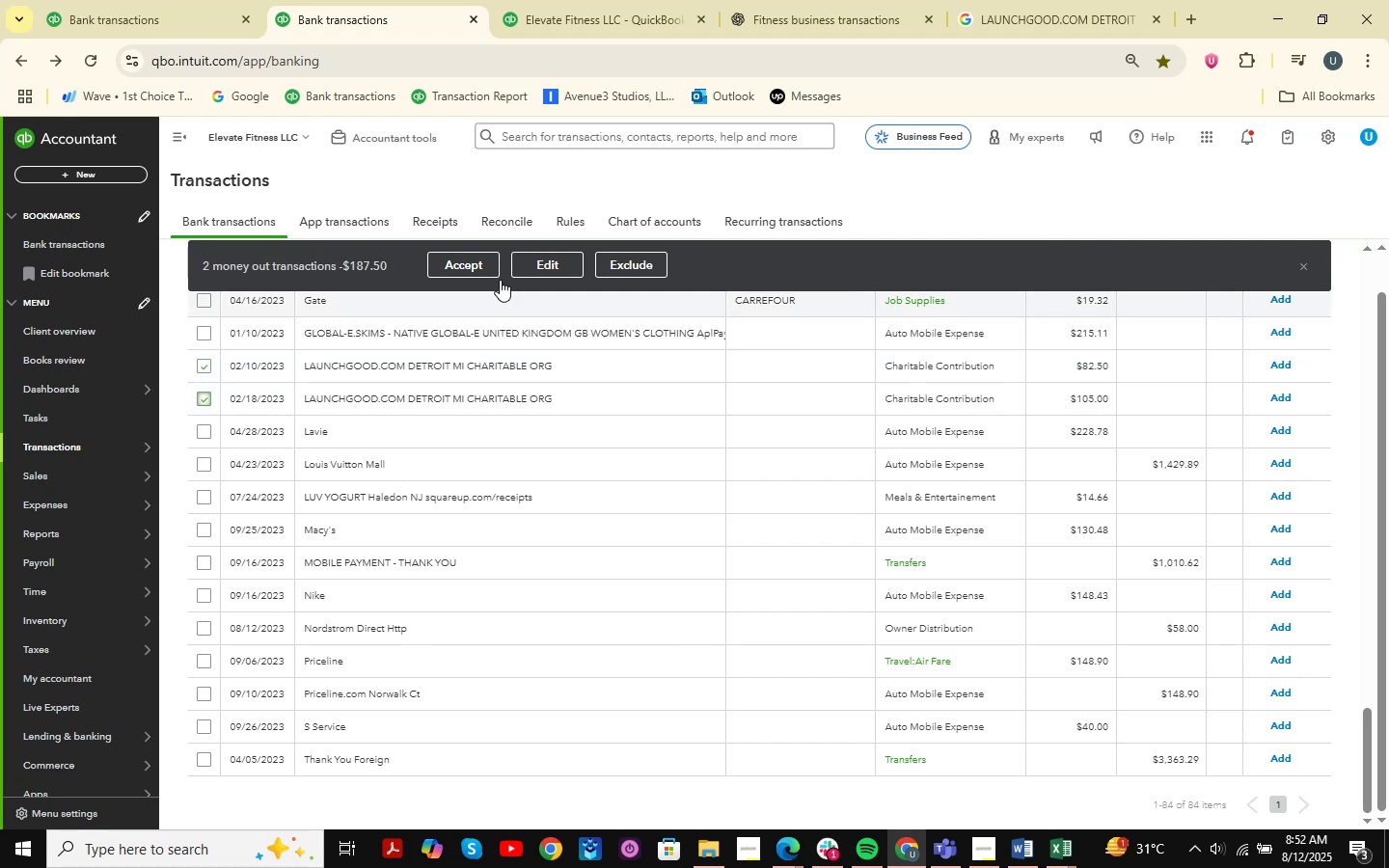 
left_click([547, 273])
 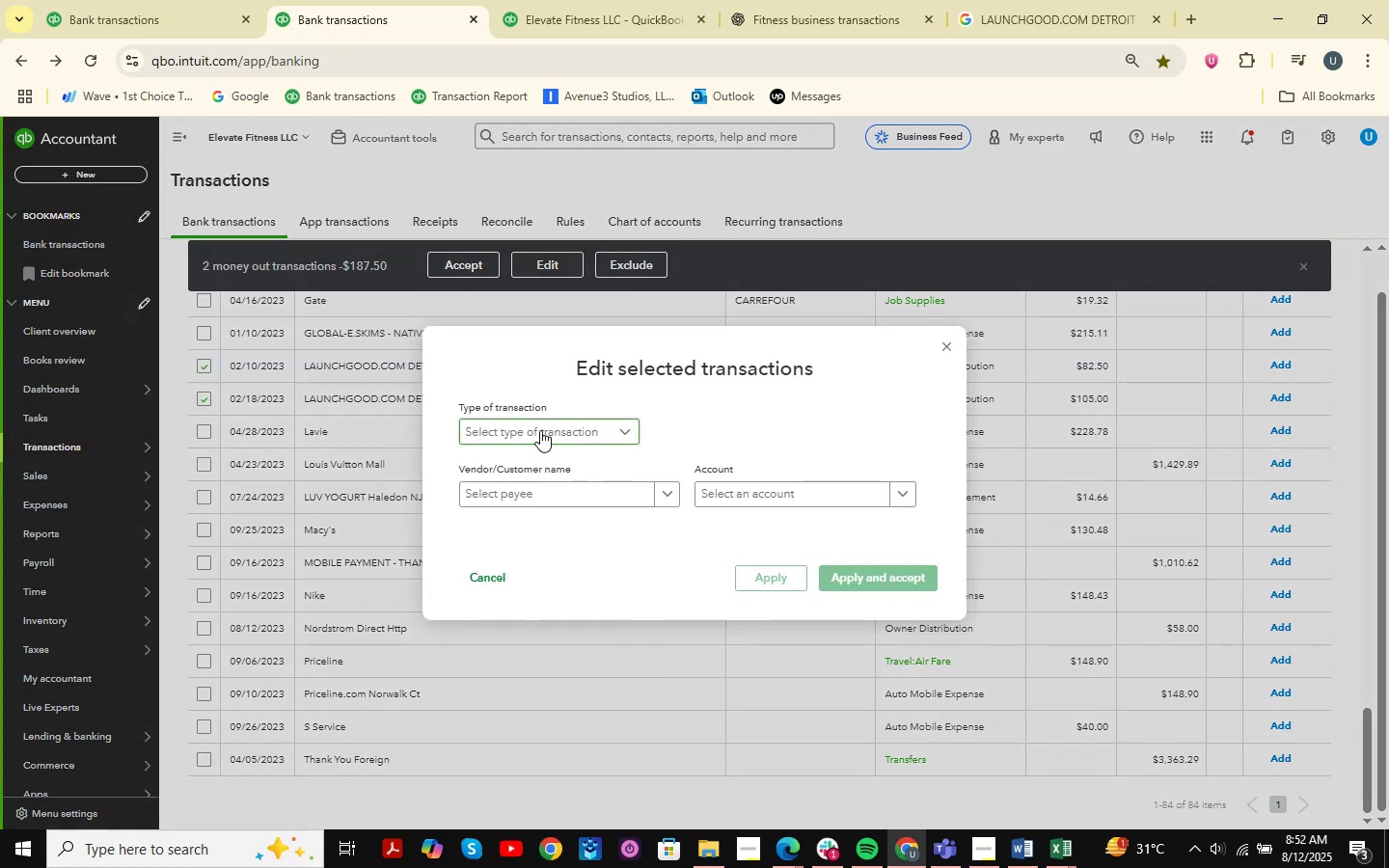 
double_click([474, 467])
 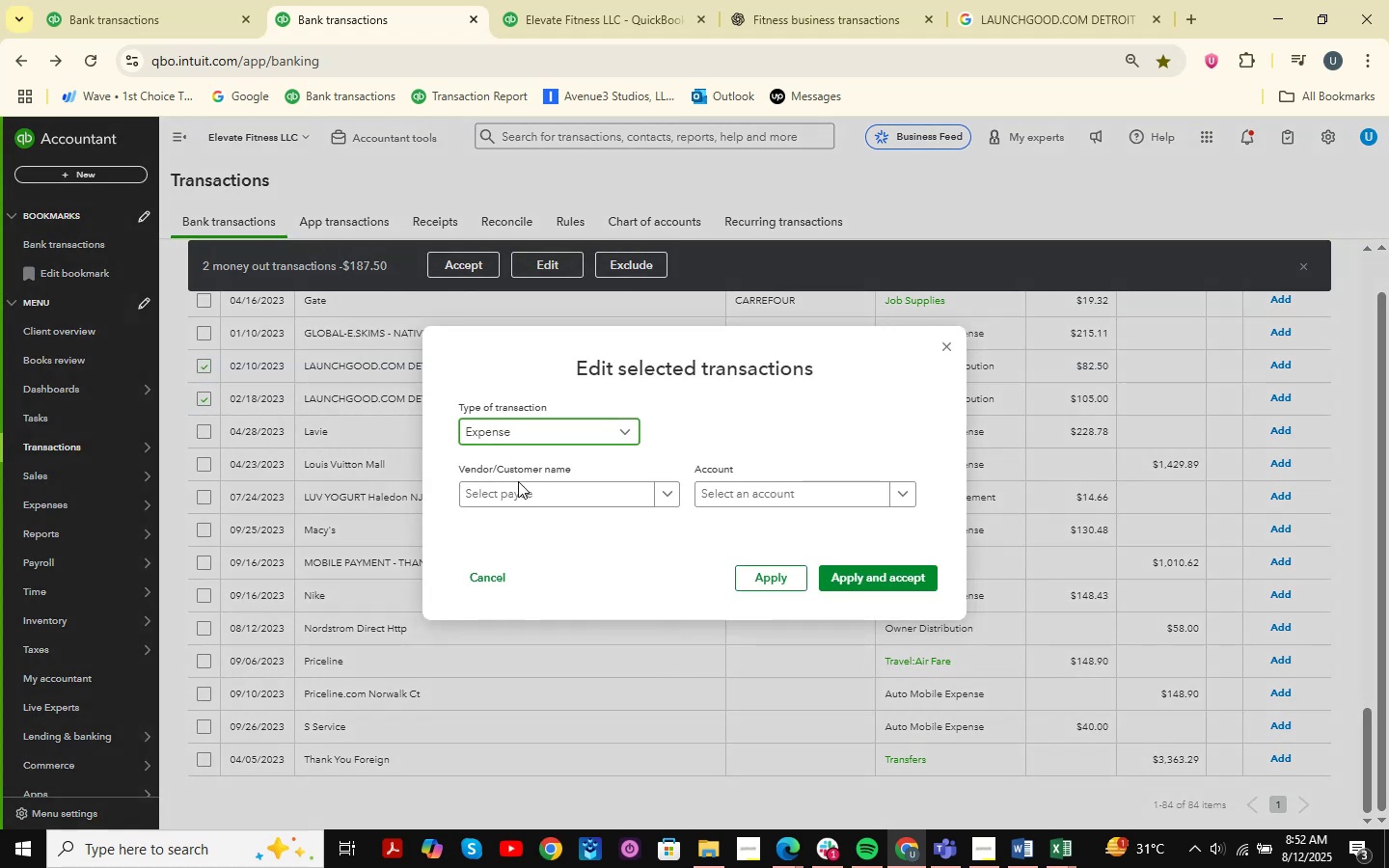 
left_click([505, 493])
 